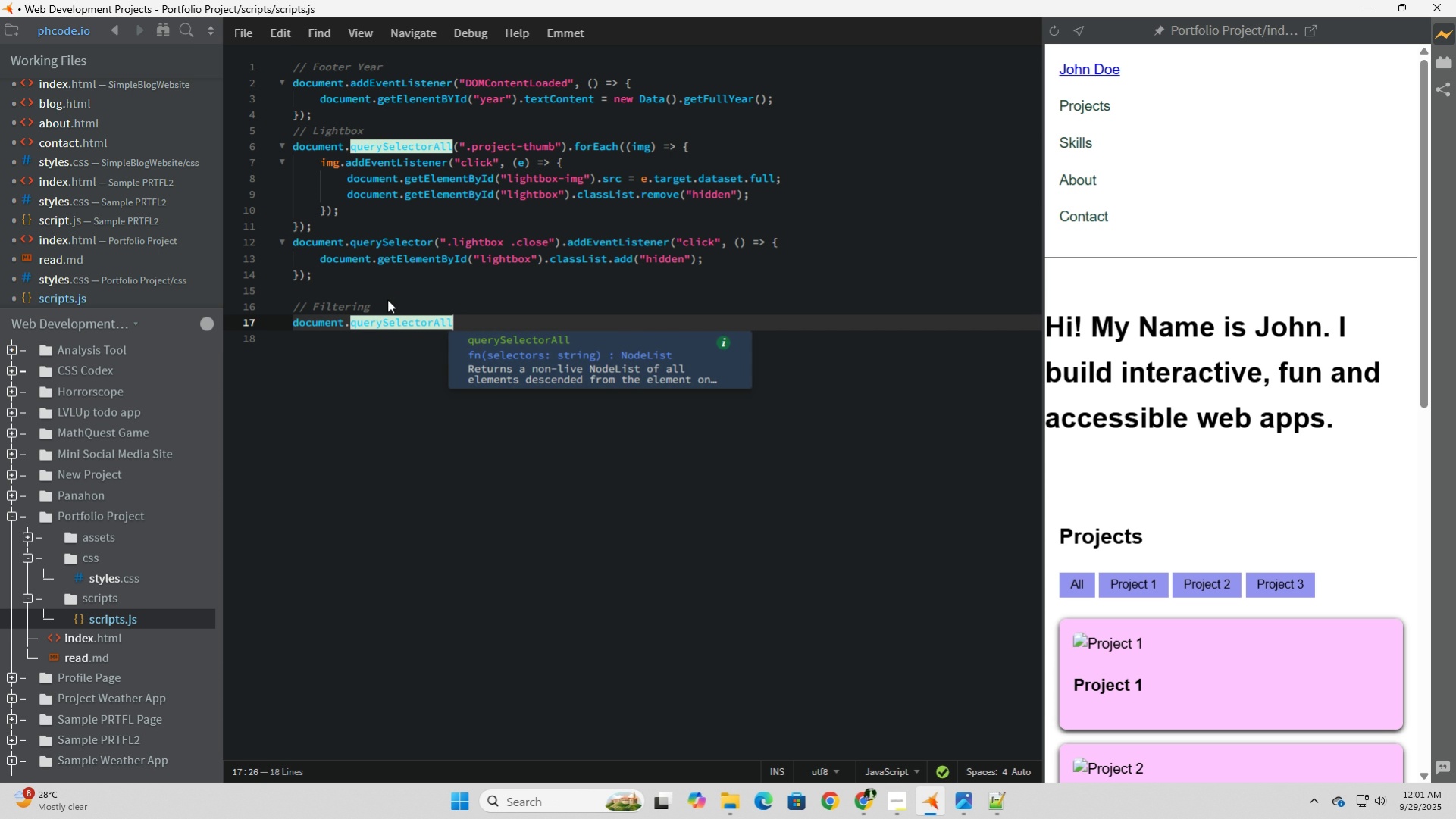 
key(Shift+9)
 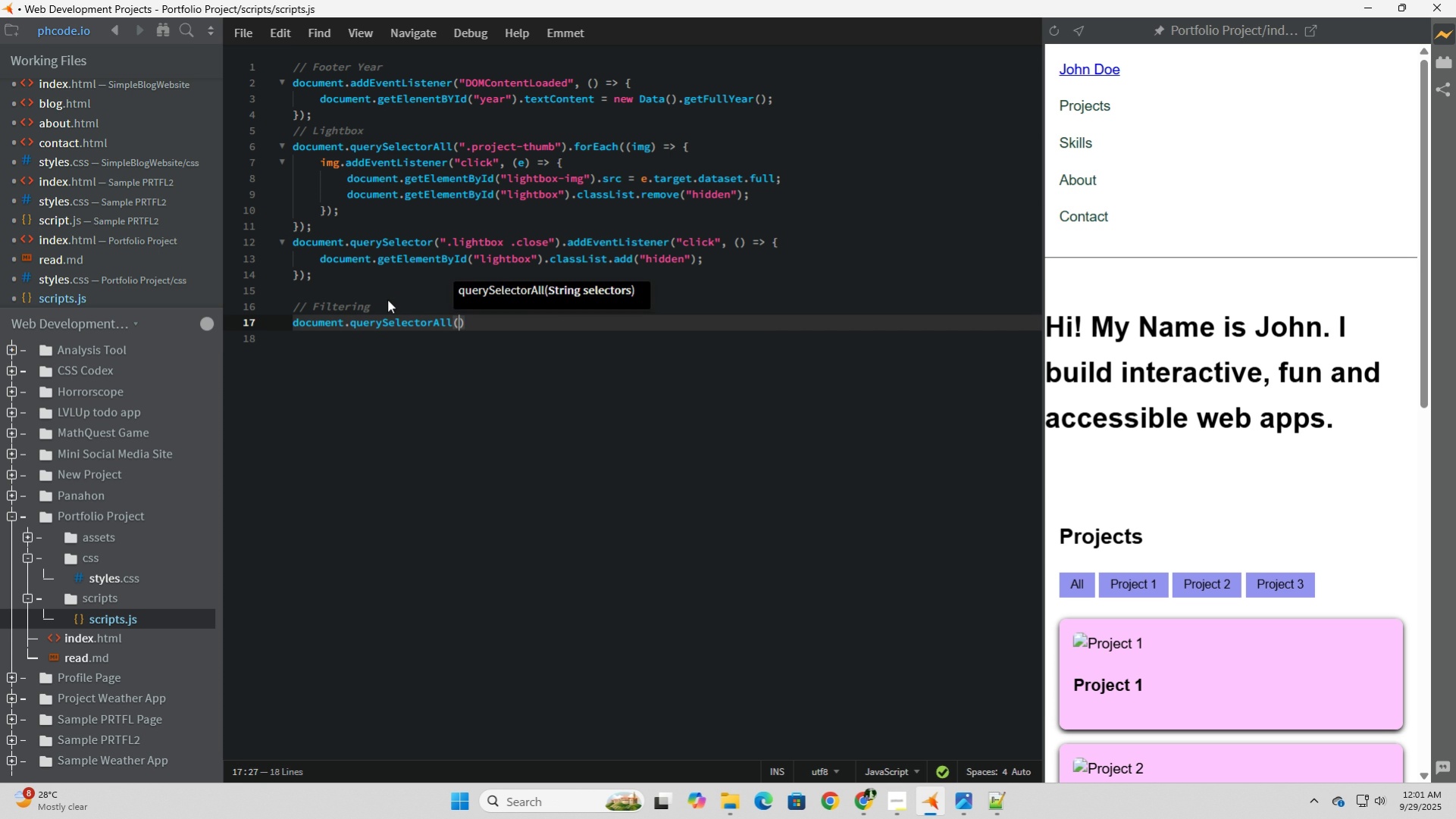 
key(Shift+Quote)
 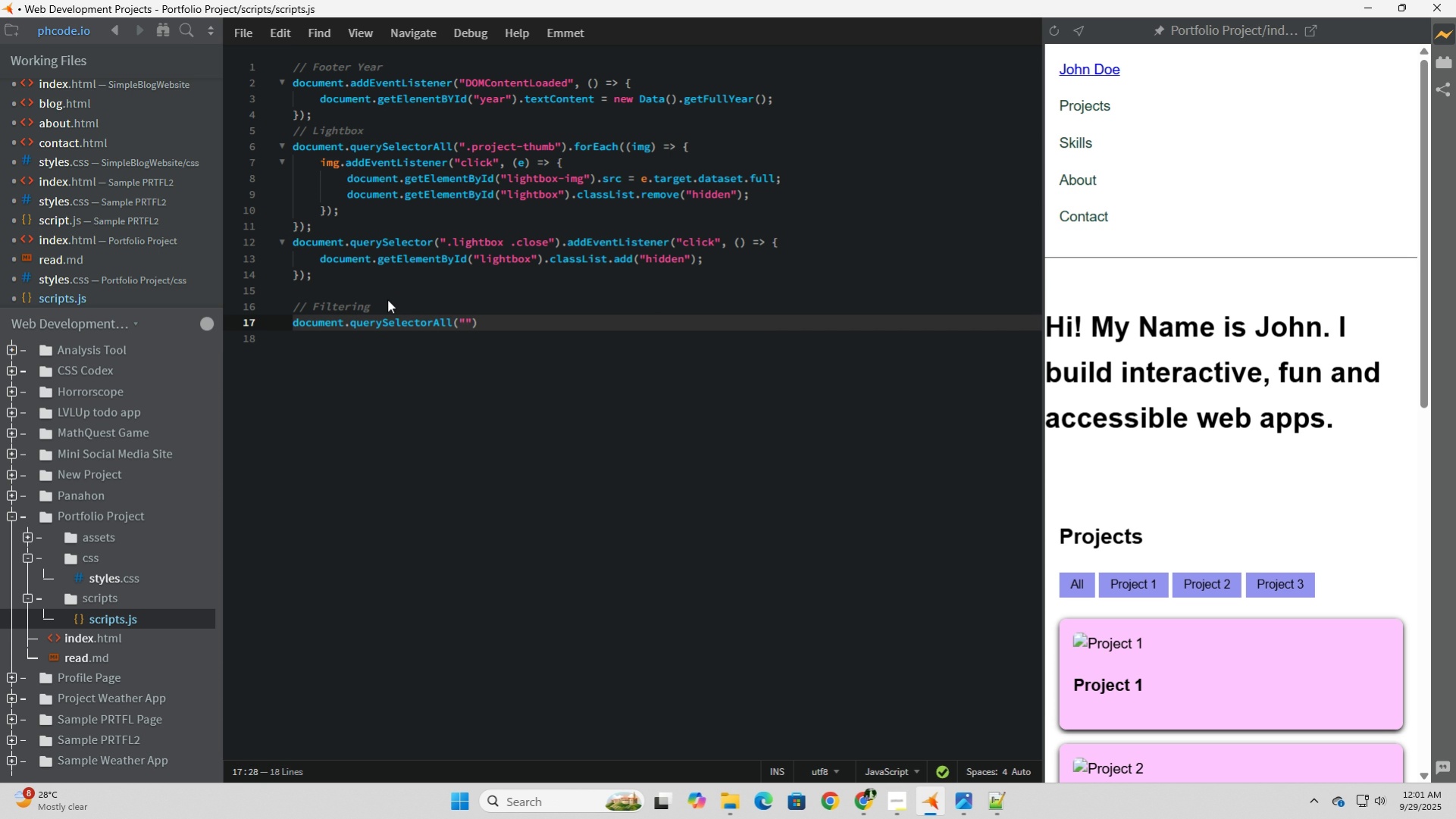 
key(Backspace)
 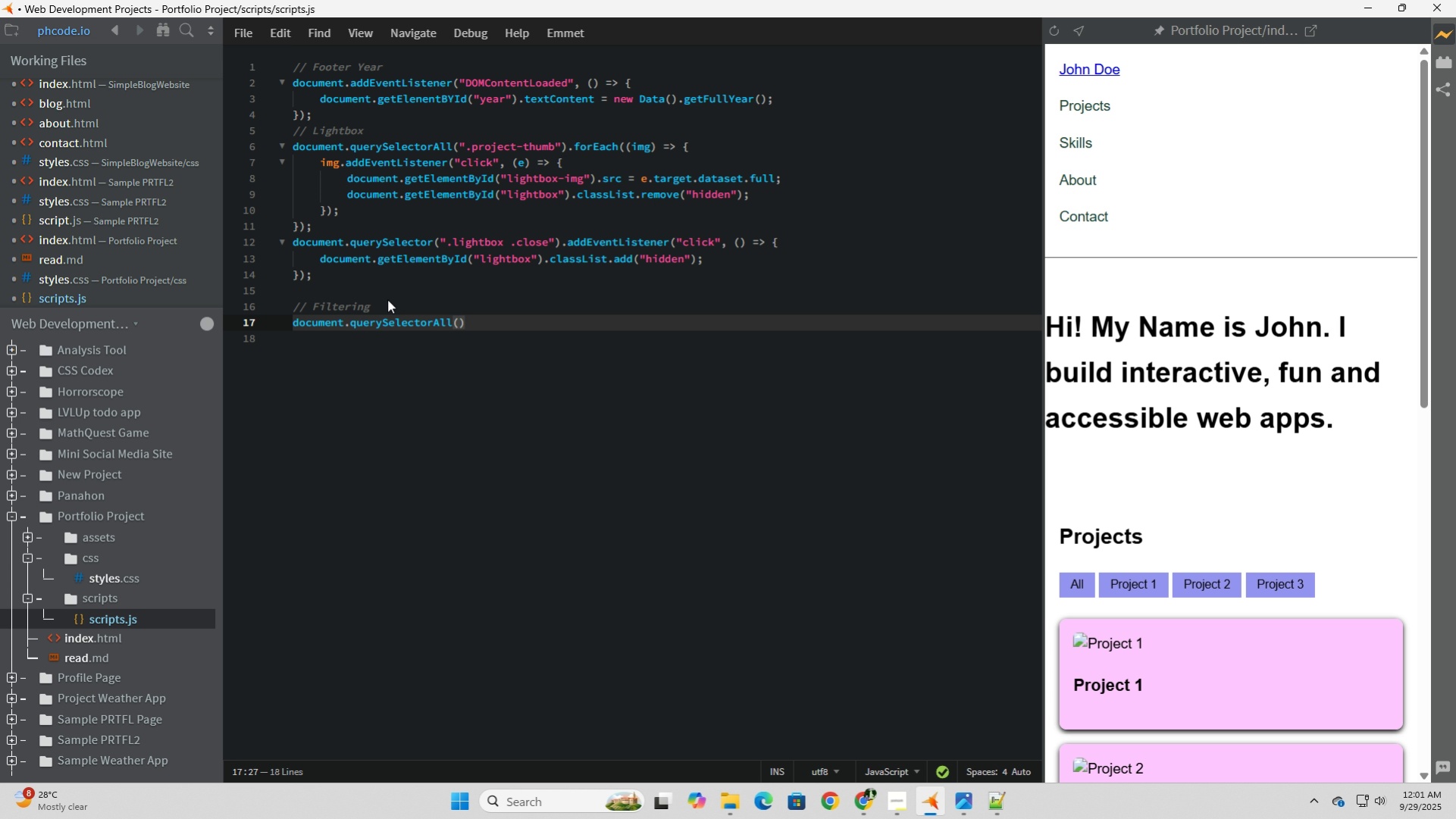 
wait(10.89)
 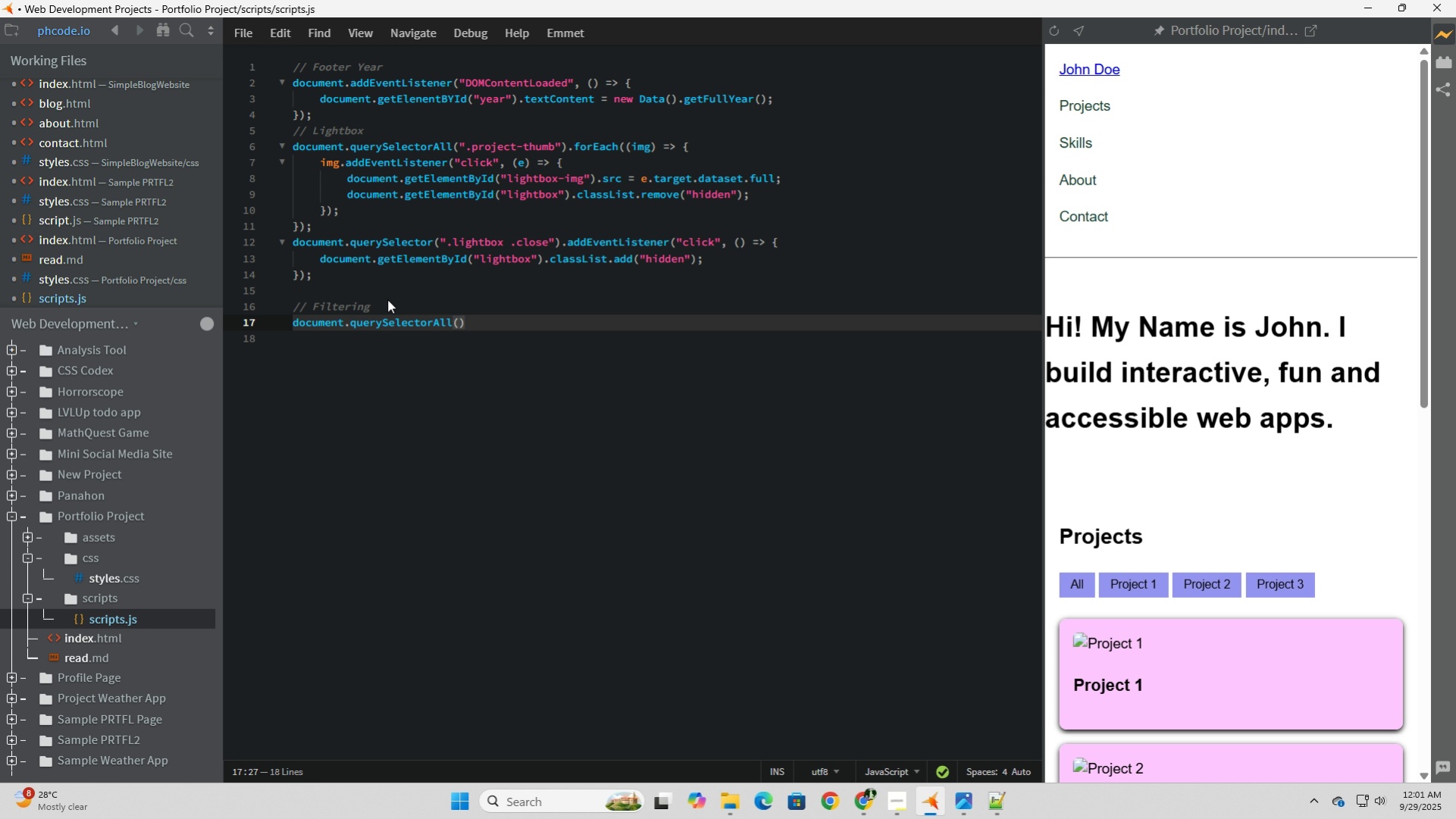 
left_click_drag(start_coordinate=[467, 83], to_coordinate=[460, 80])
 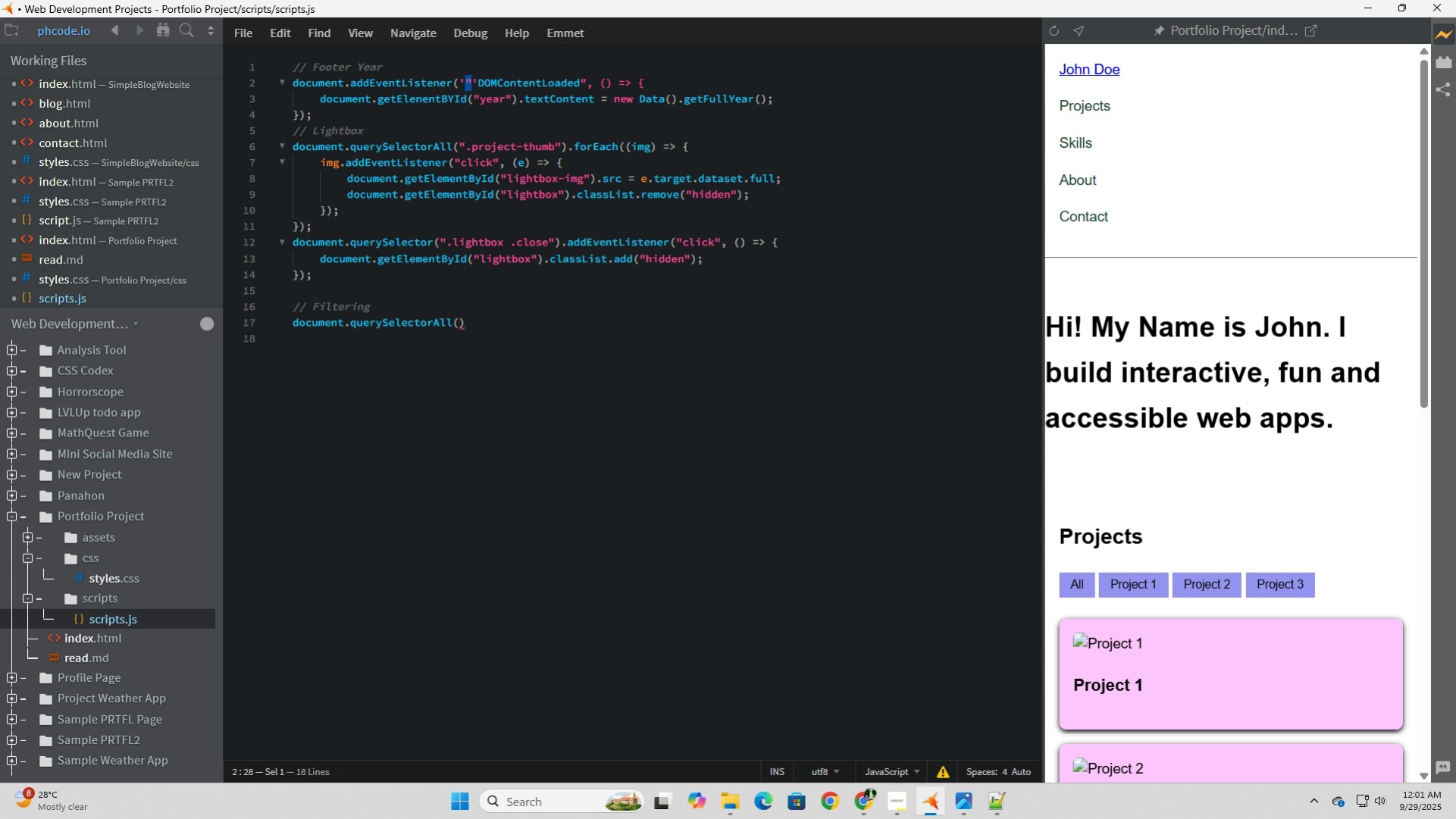 
key(Quote)
 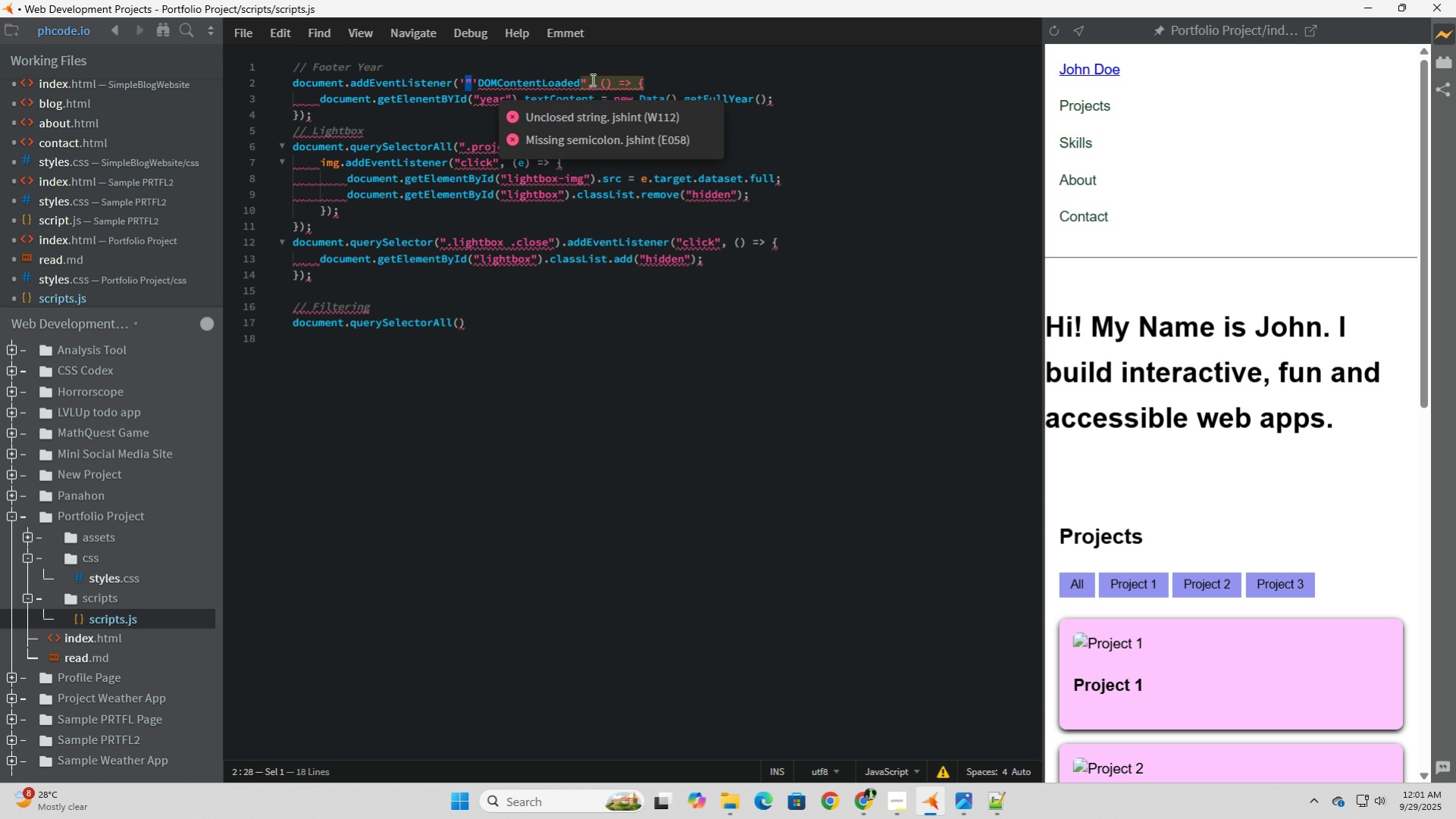 
left_click_drag(start_coordinate=[585, 80], to_coordinate=[581, 80])
 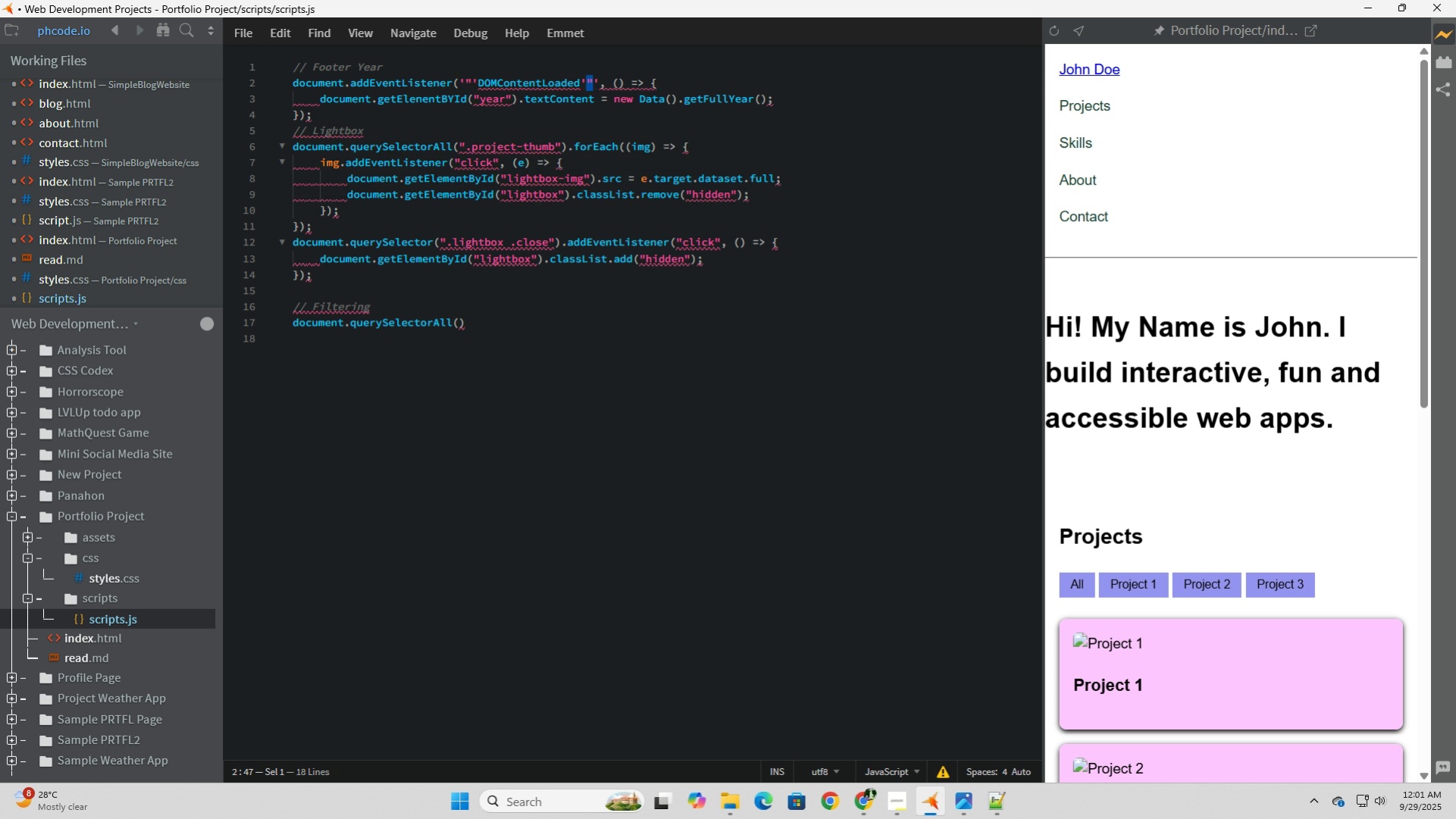 
key(Quote)
 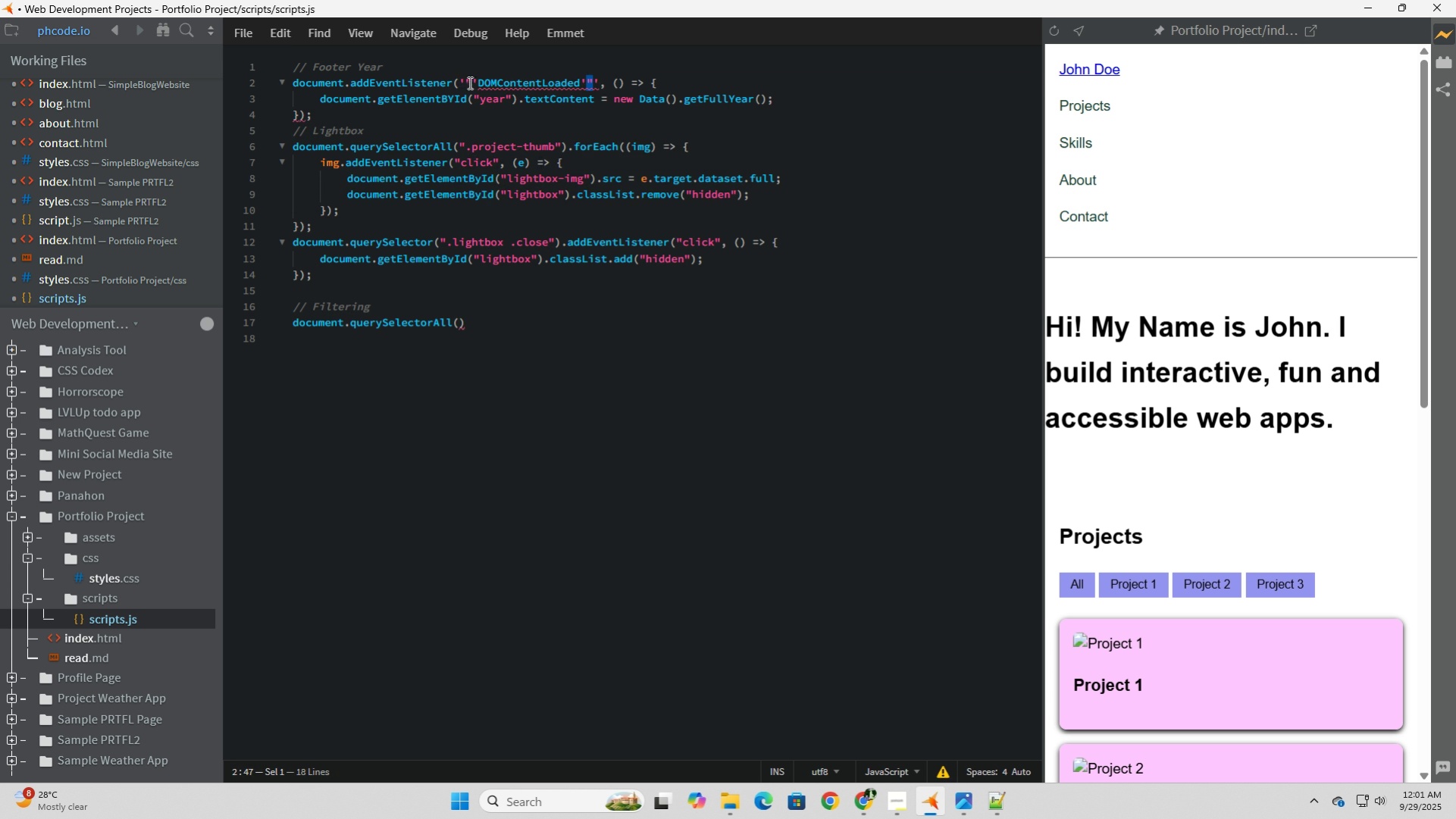 
left_click_drag(start_coordinate=[471, 83], to_coordinate=[467, 83])
 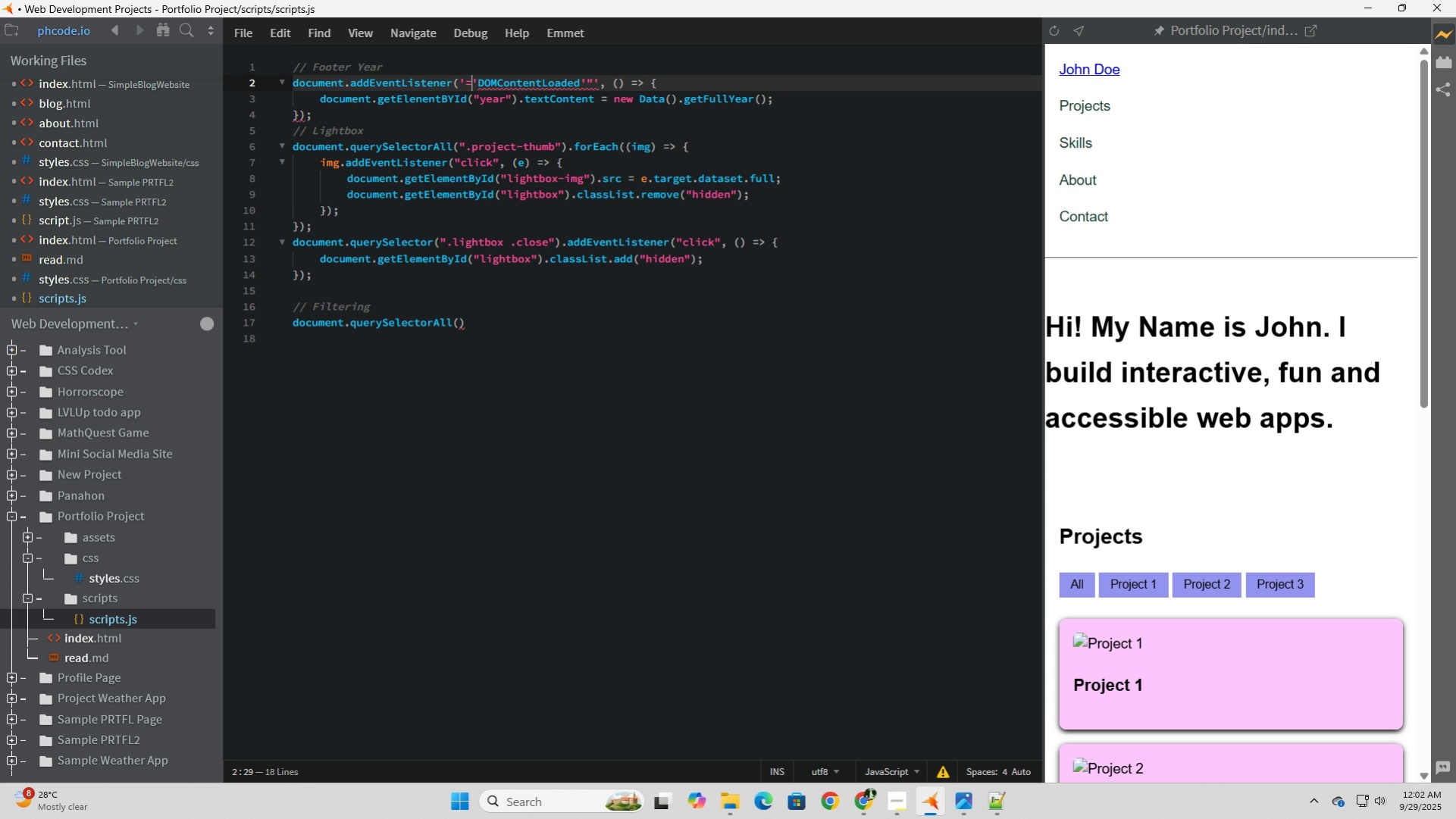 
key(Equal)
 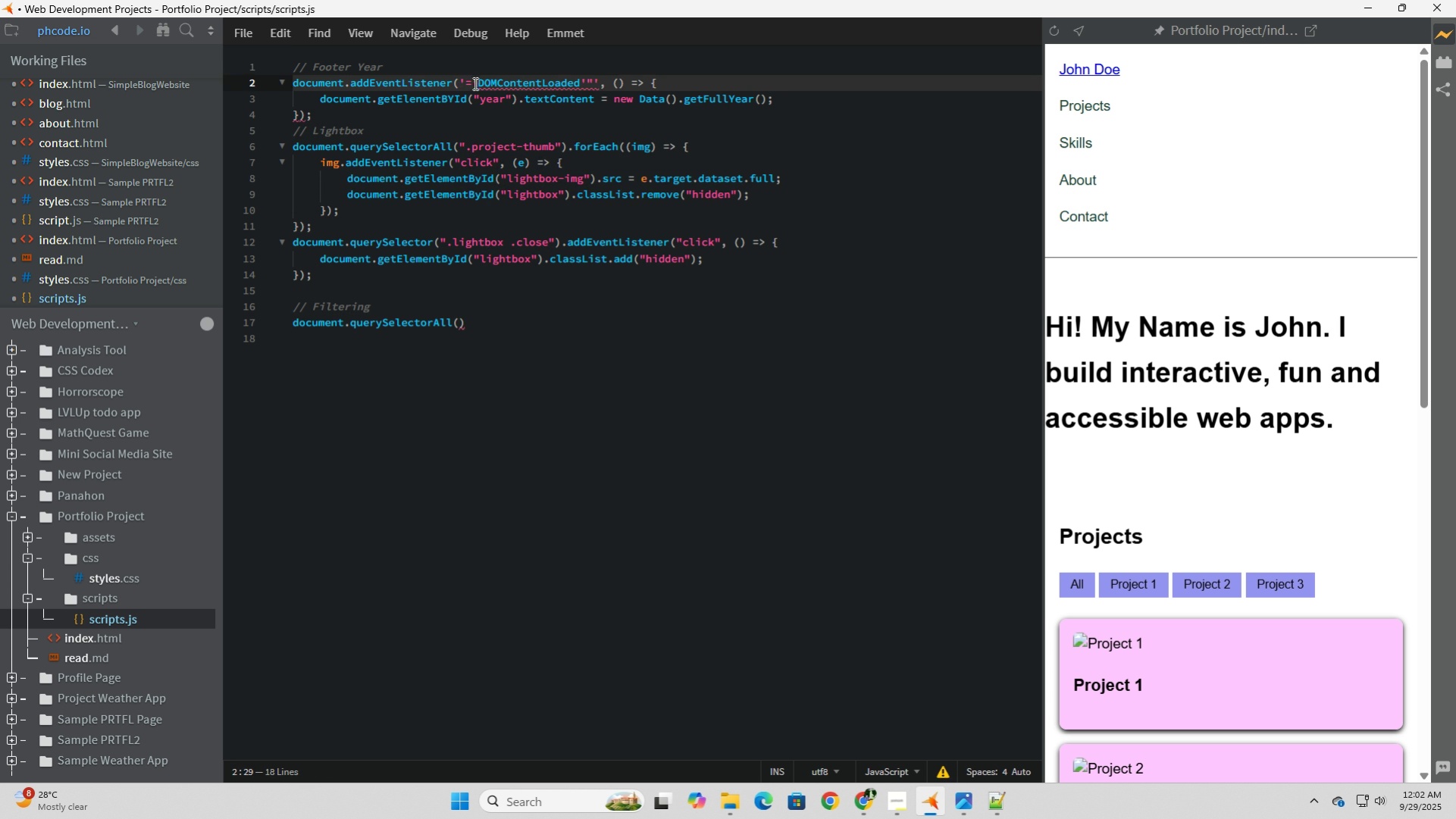 
left_click_drag(start_coordinate=[481, 80], to_coordinate=[464, 80])
 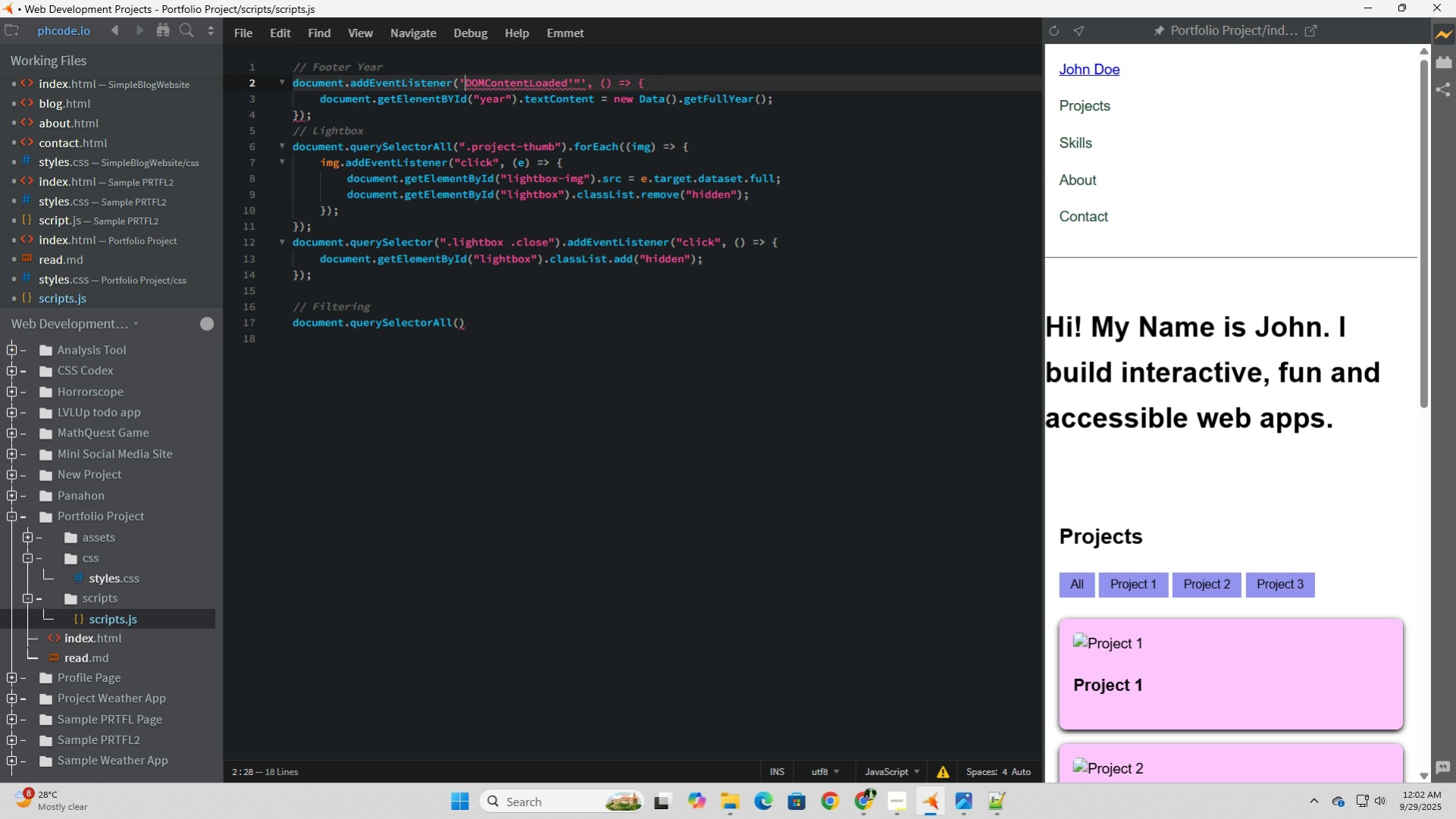 
key(Backspace)
 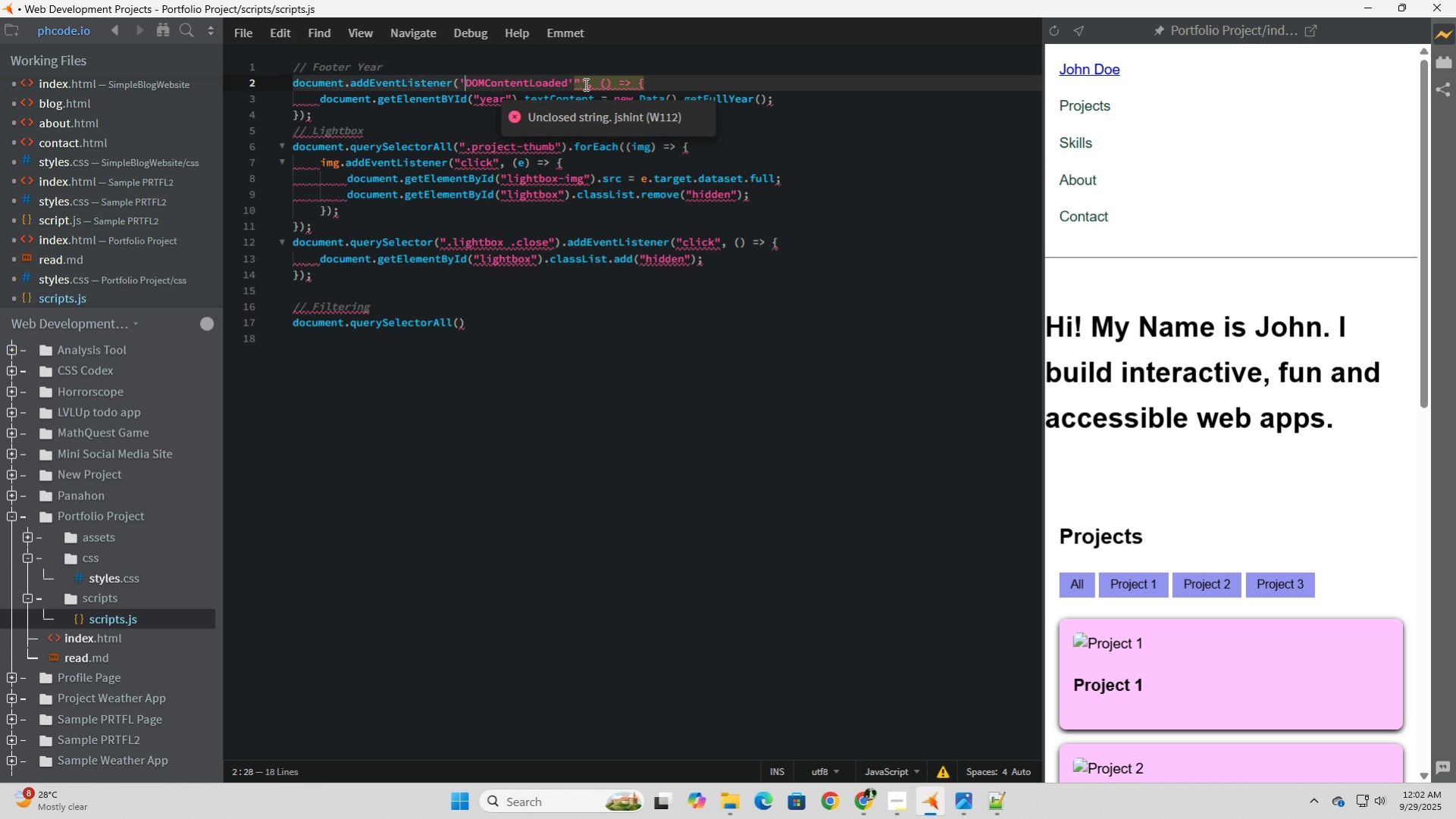 
left_click_drag(start_coordinate=[584, 84], to_coordinate=[575, 80])
 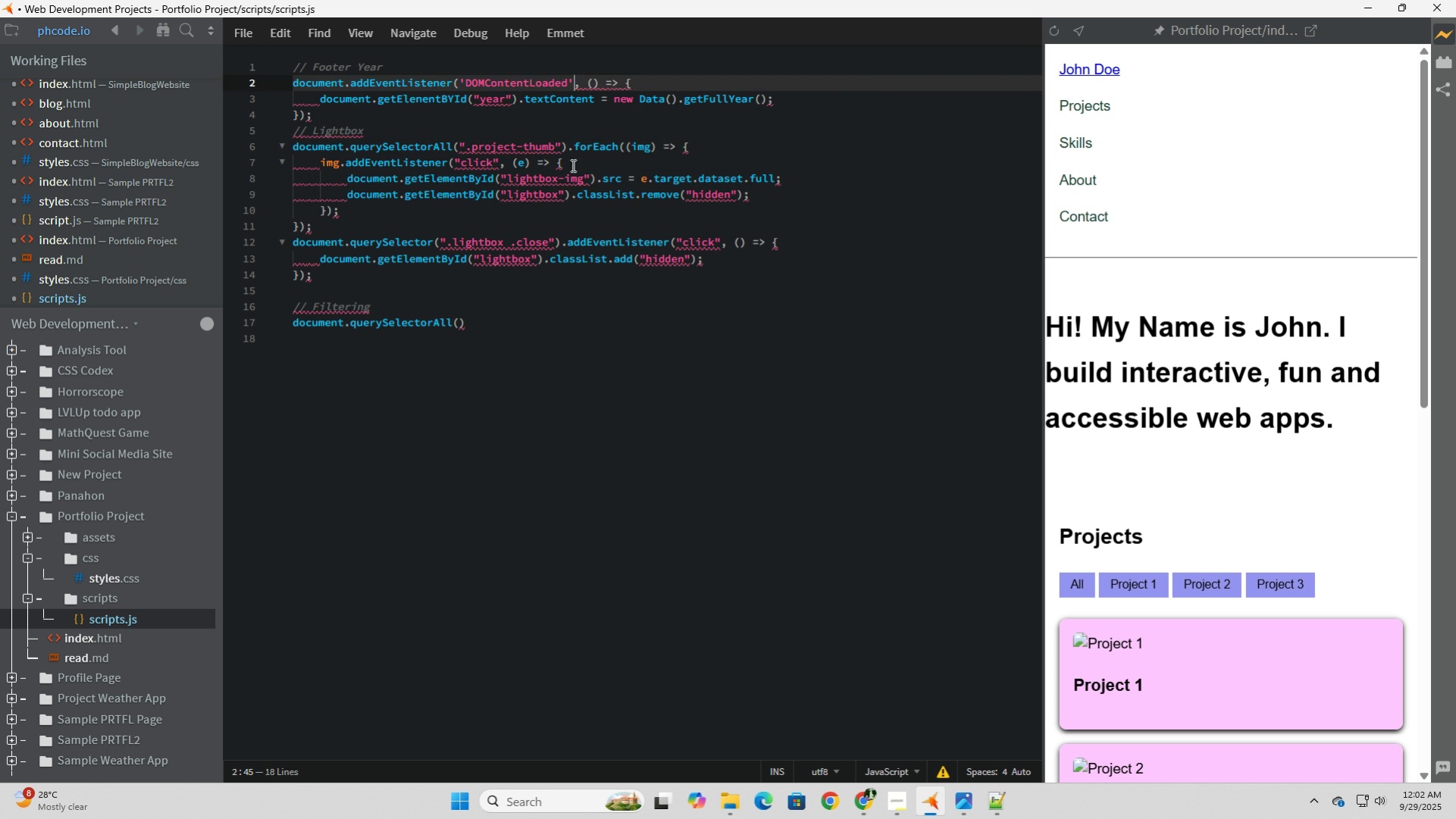 
key(Backspace)
 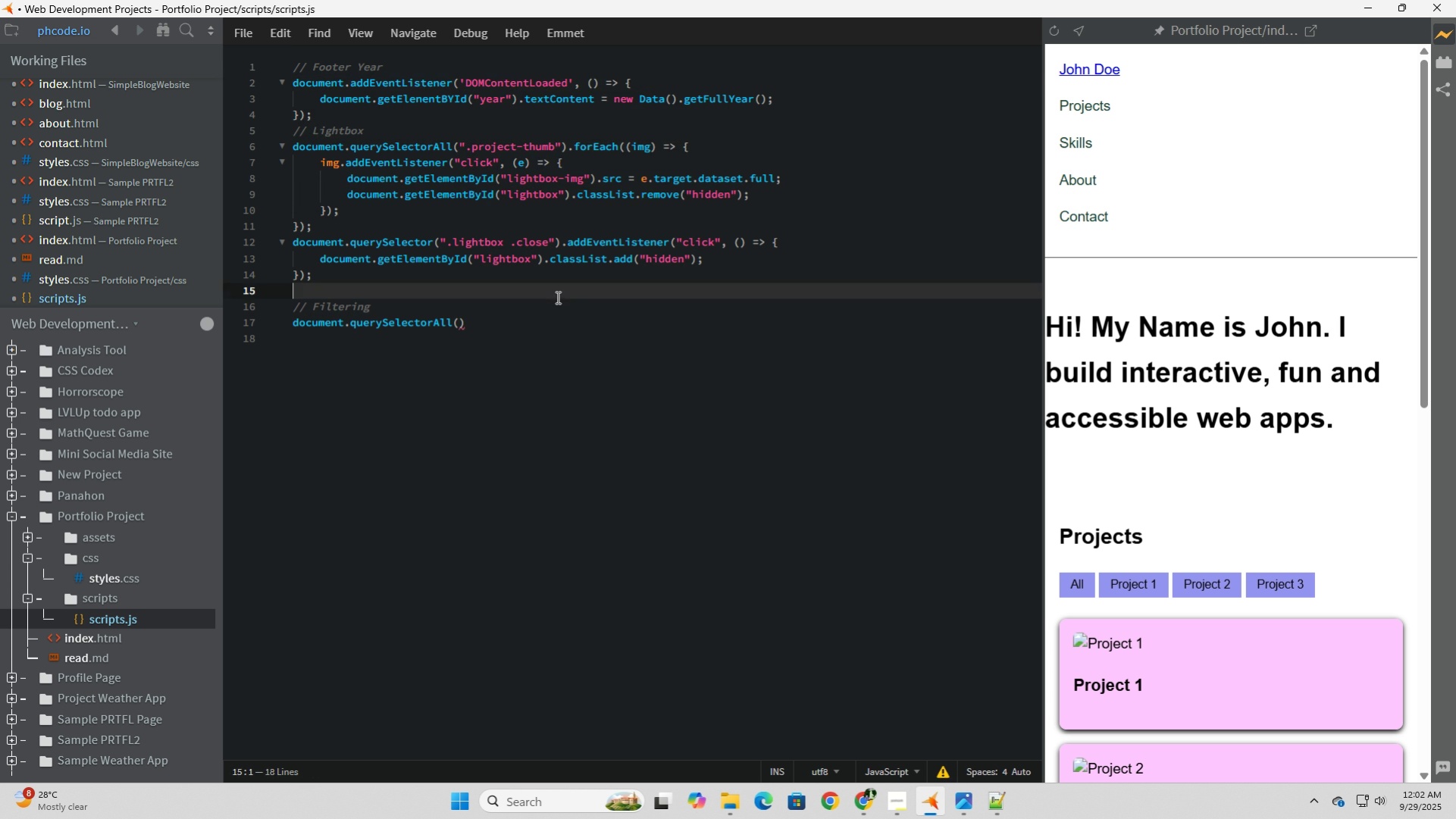 
left_click([556, 297])
 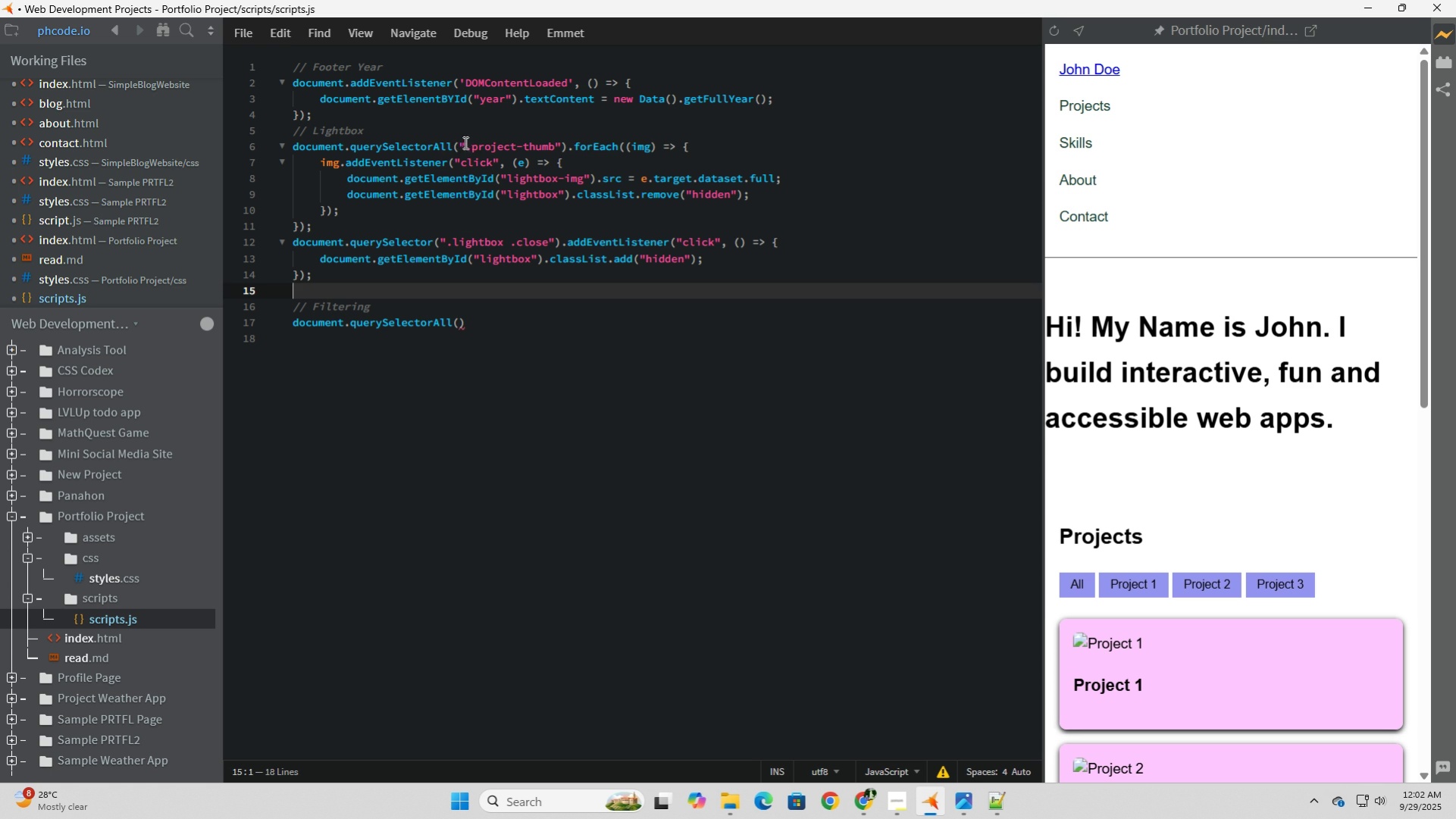 
left_click_drag(start_coordinate=[465, 144], to_coordinate=[459, 144])
 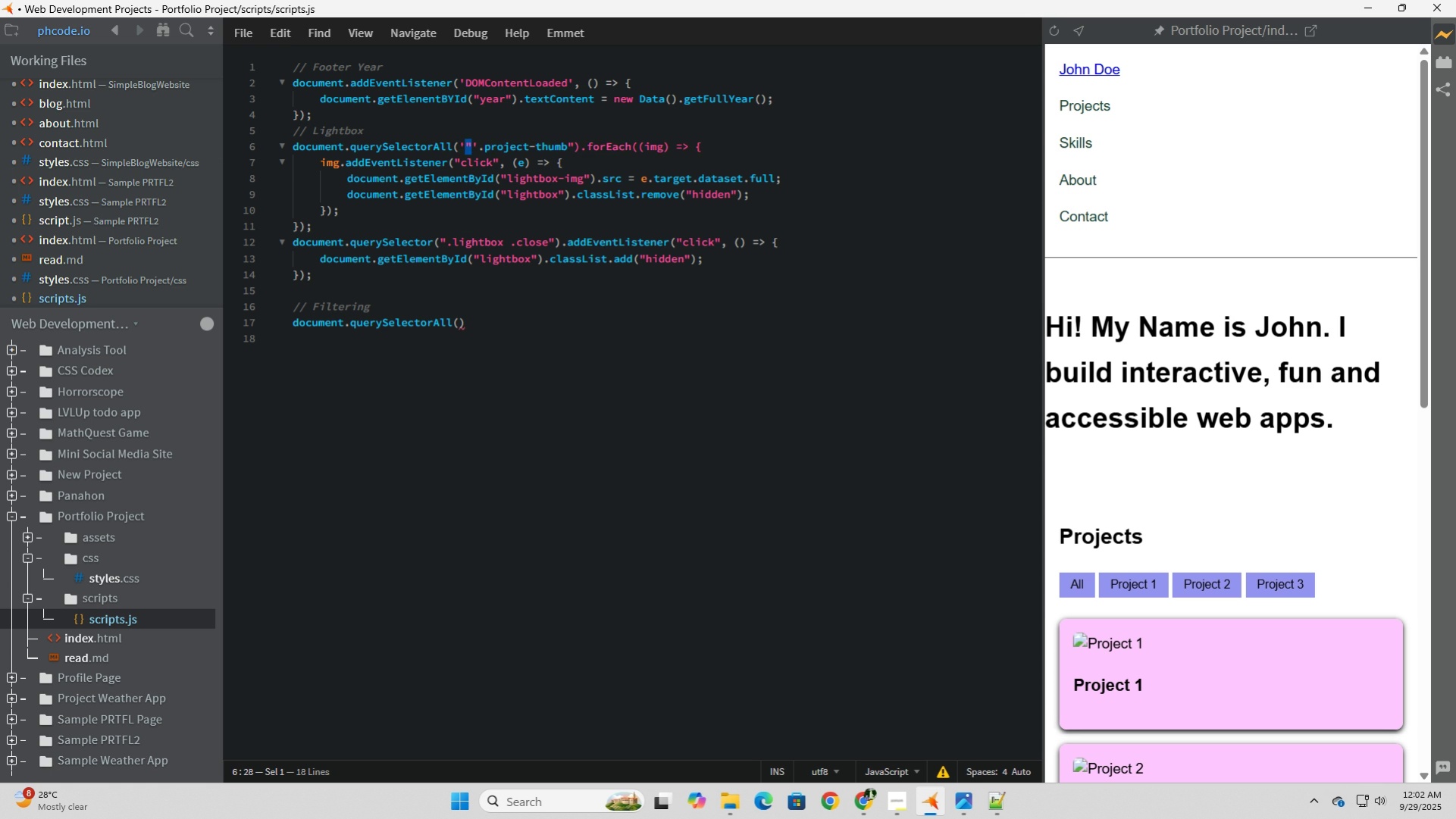 
key(Quote)
 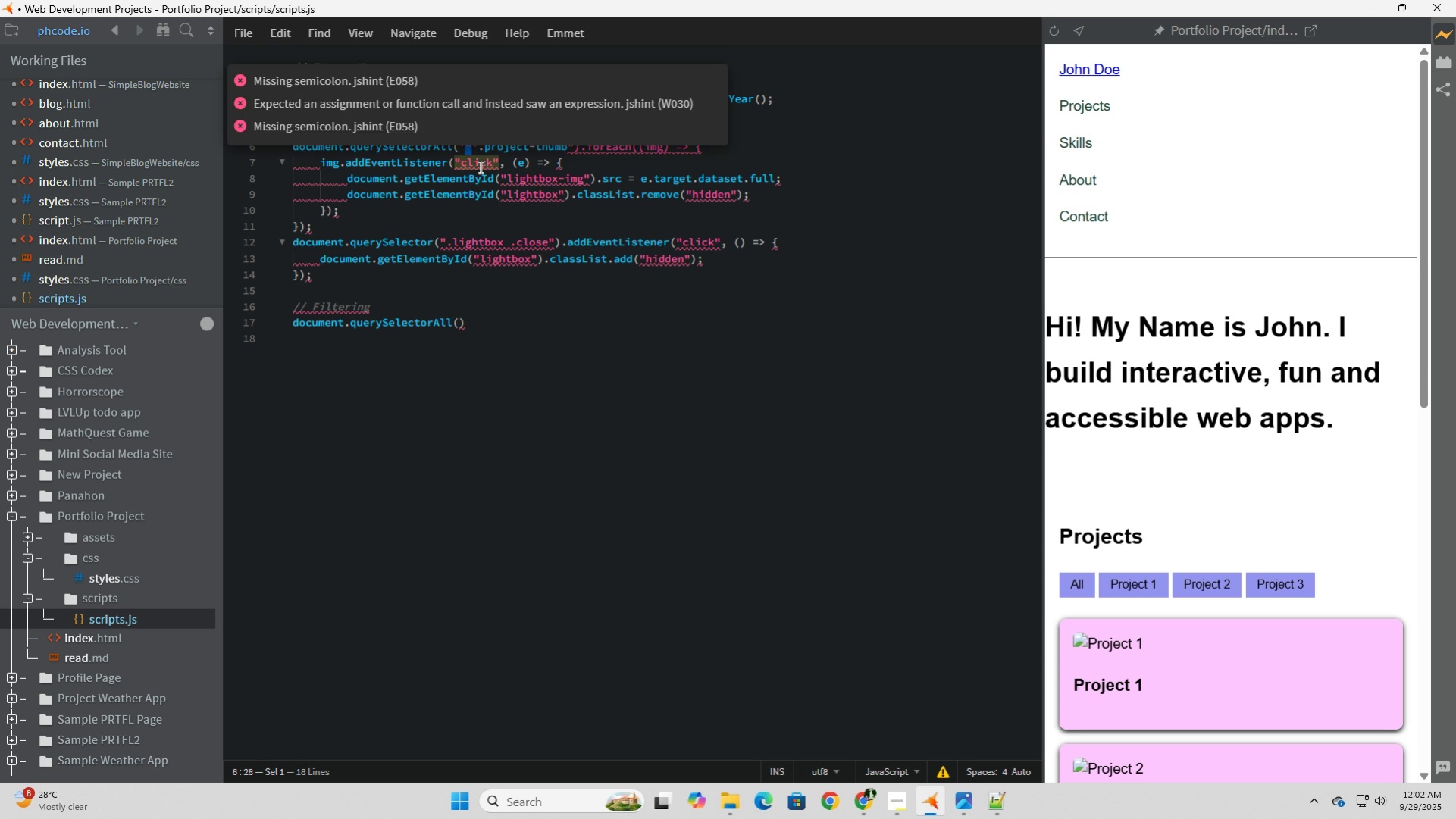 
key(Backspace)
 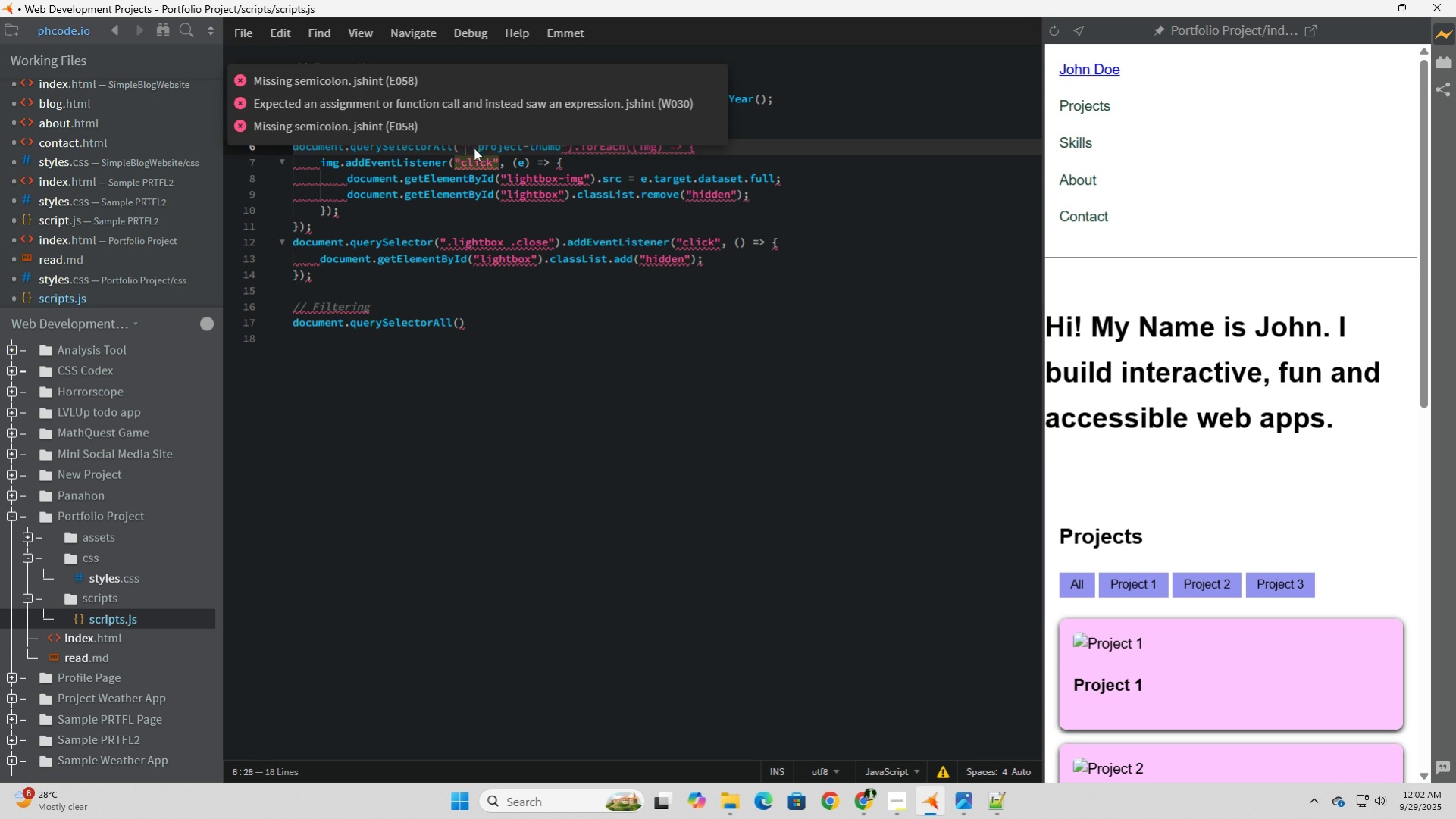 
left_click([474, 151])
 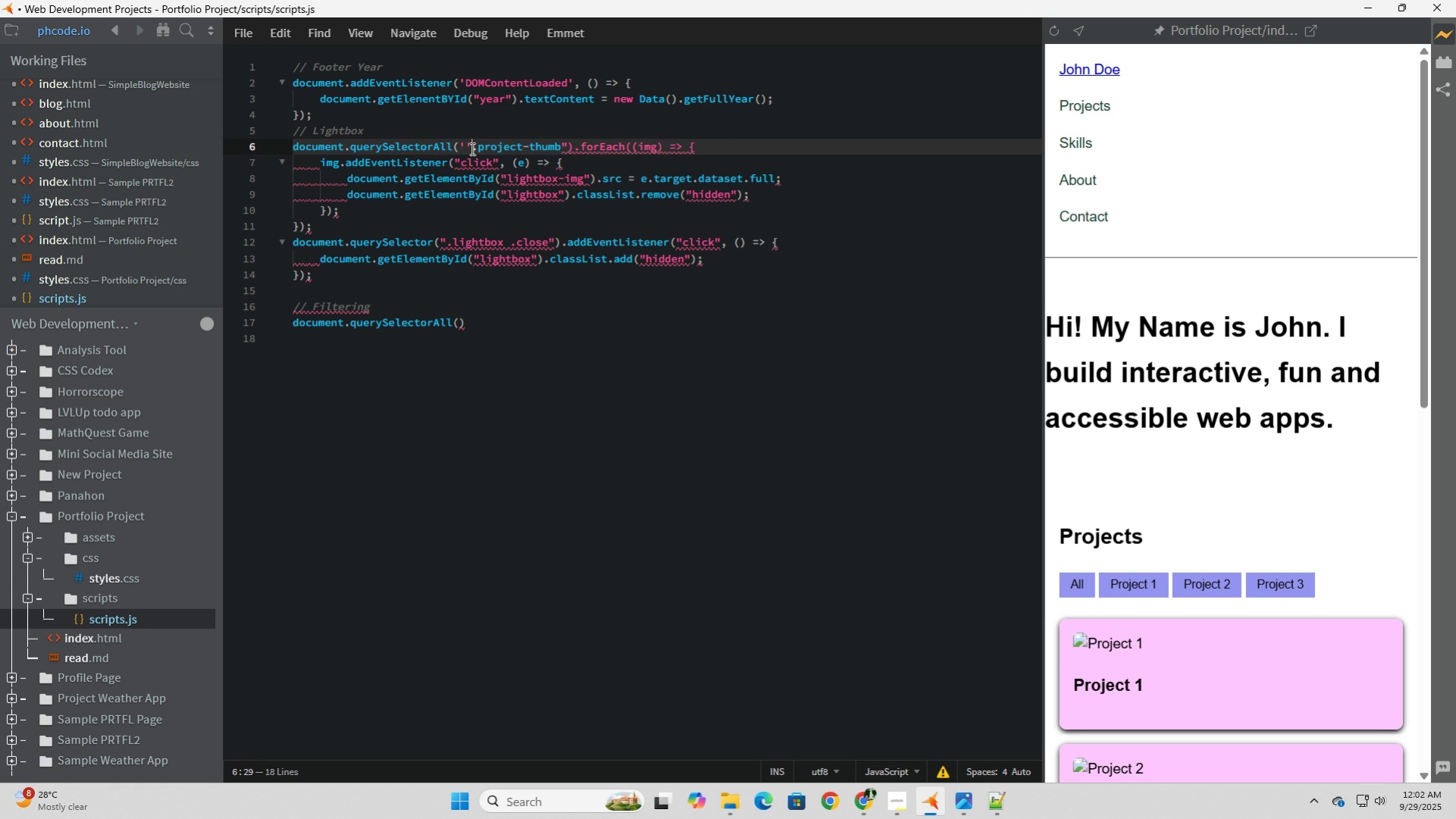 
left_click([471, 148])
 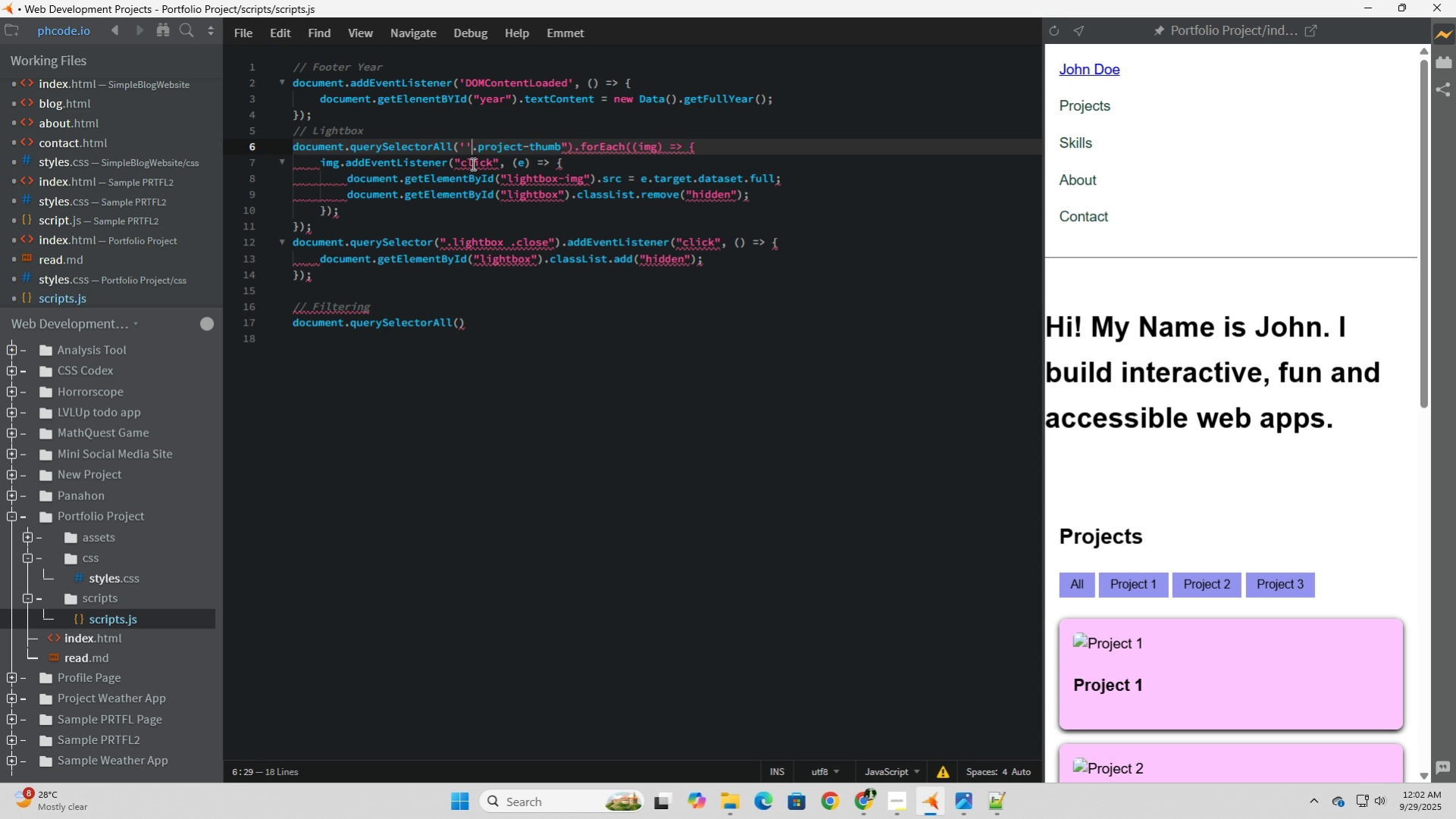 
key(Backspace)
 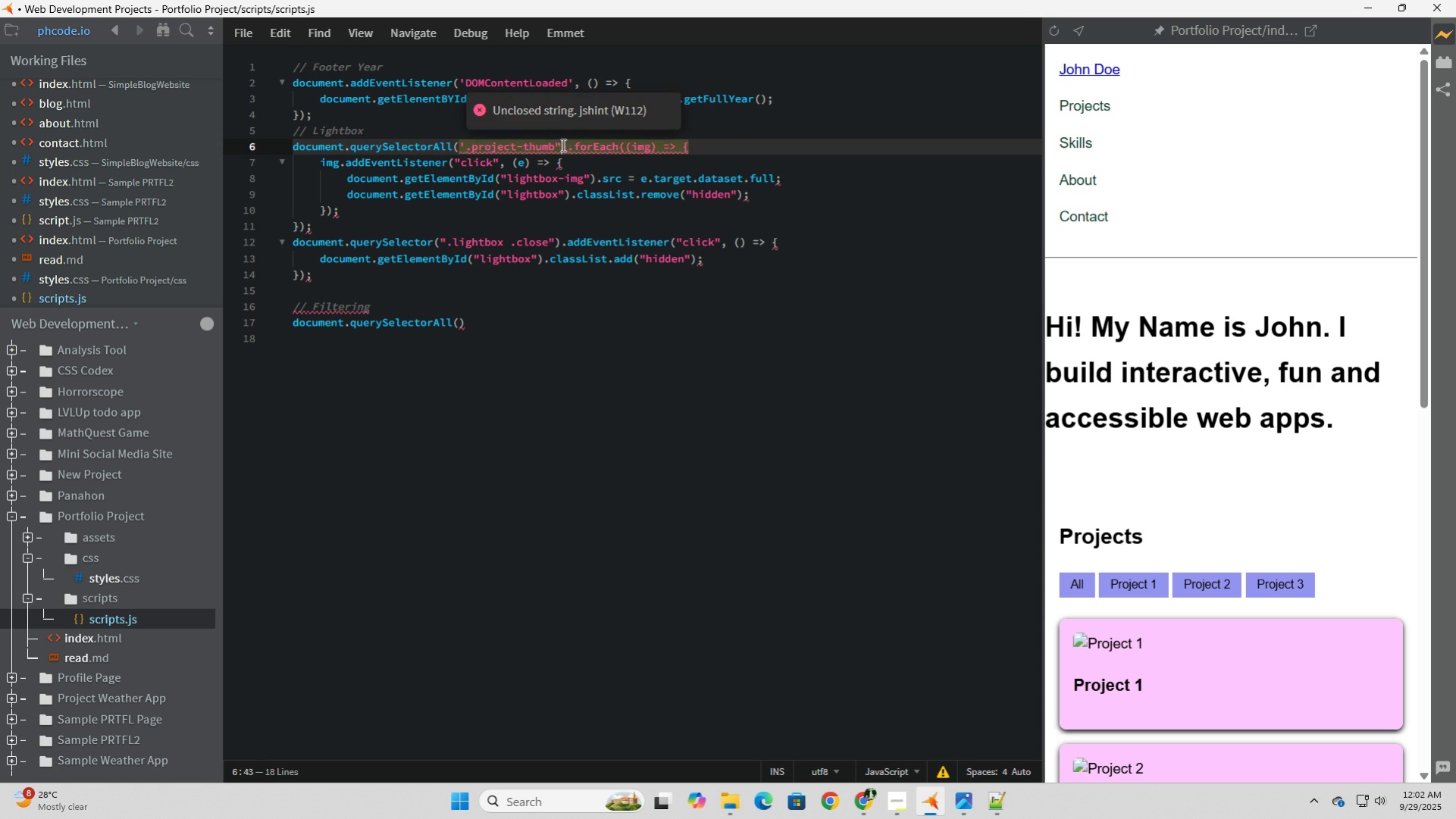 
left_click([562, 145])
 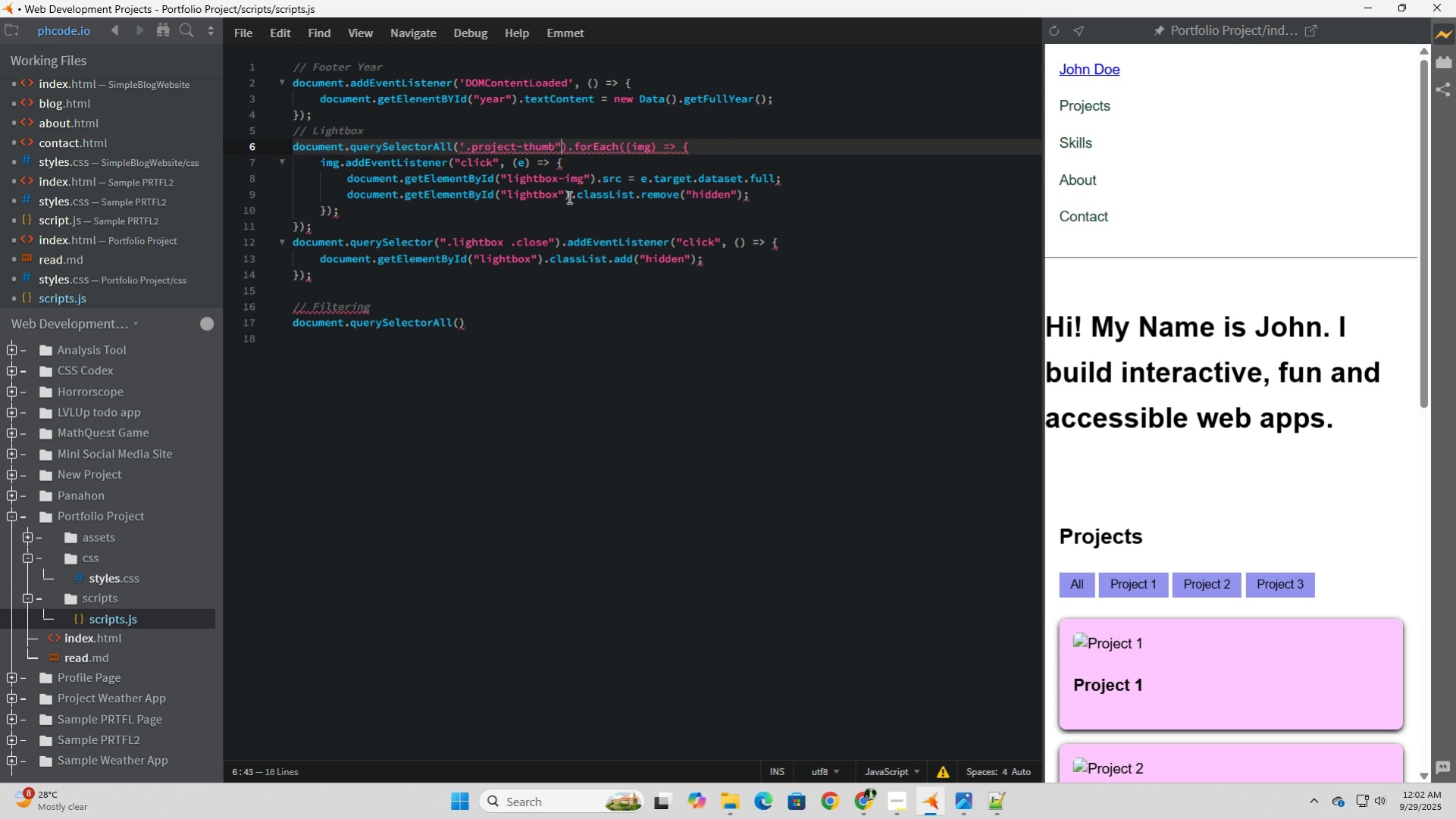 
key(Backspace)
 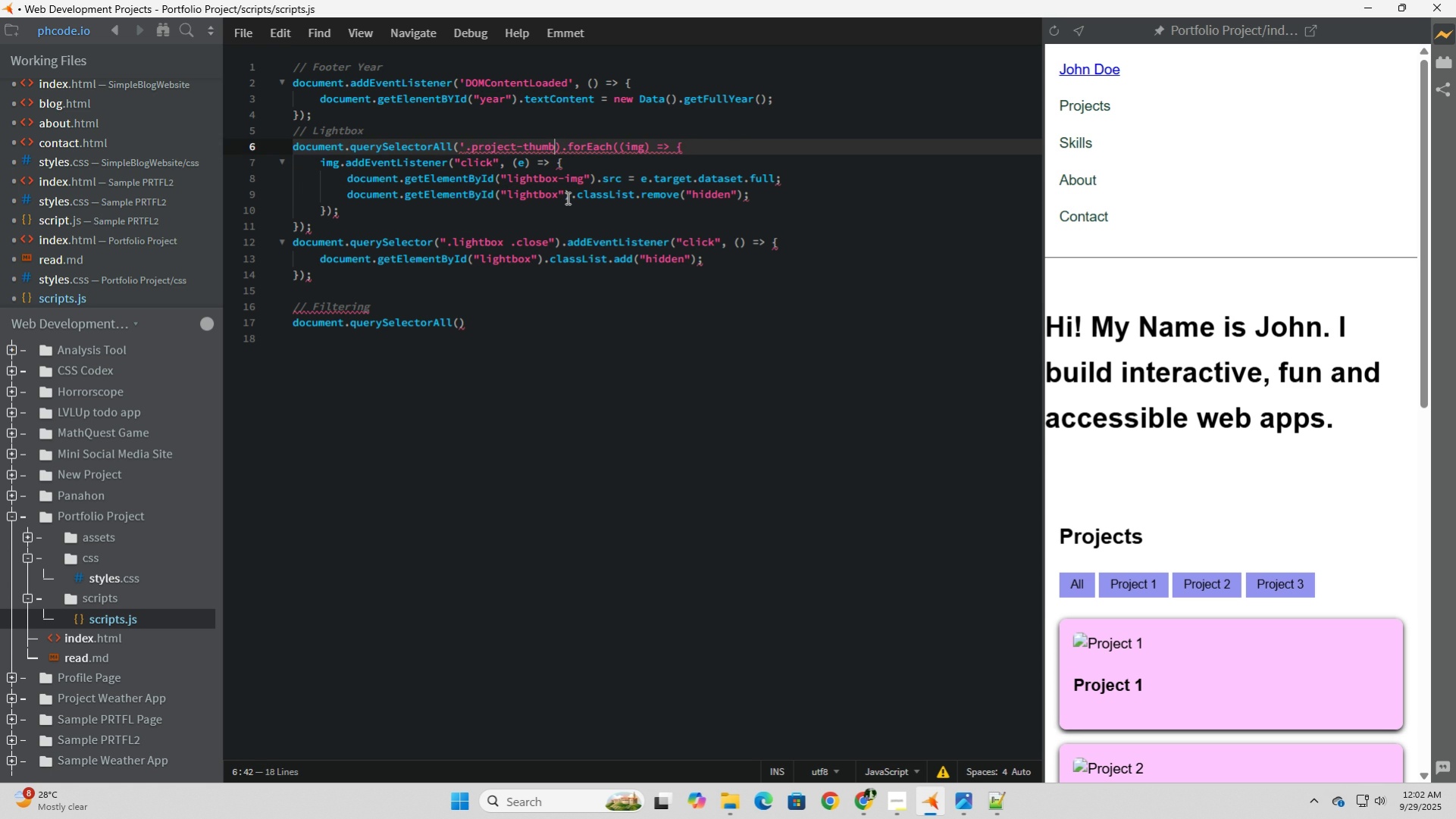 
key(Quote)
 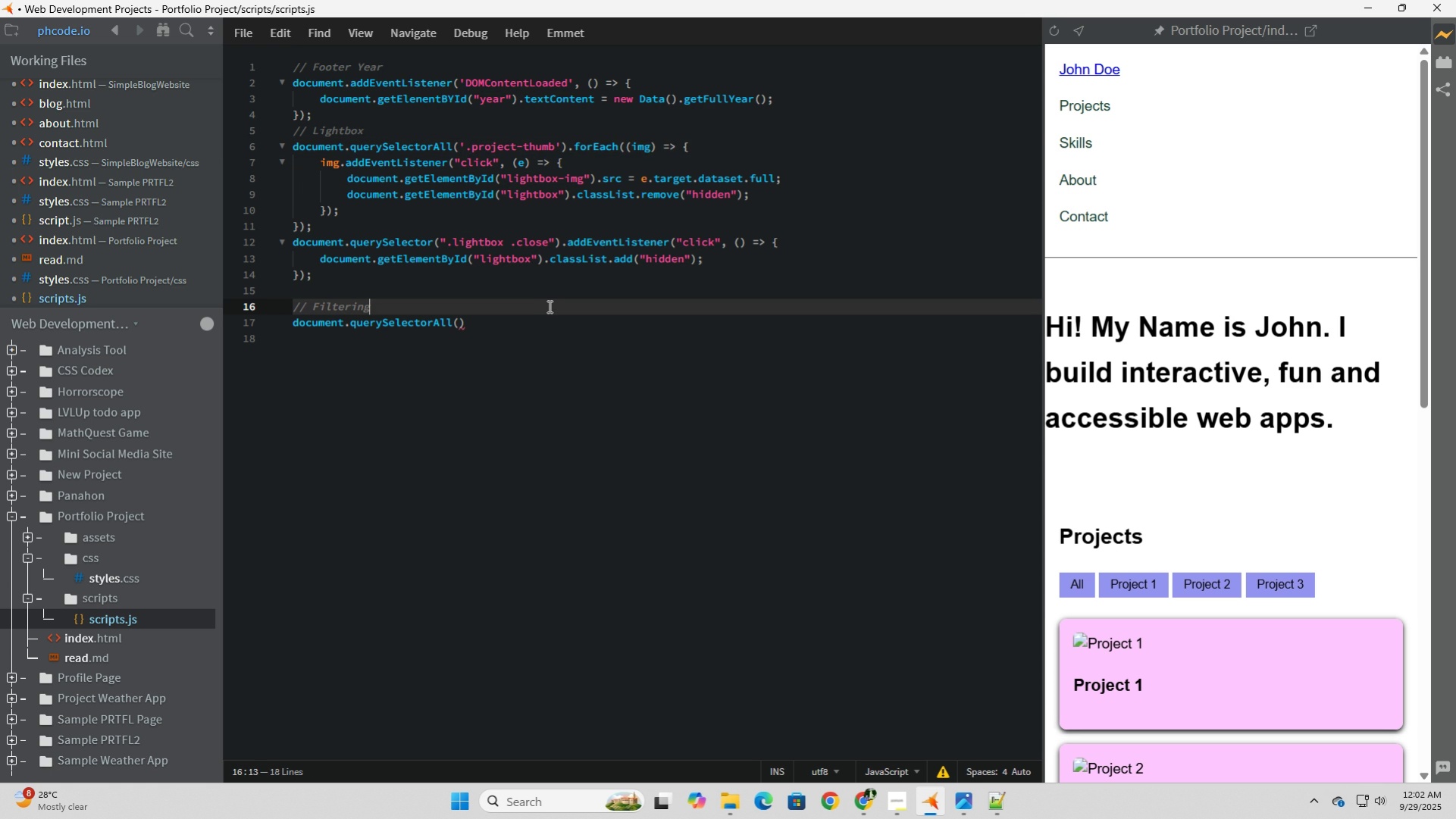 
left_click([548, 306])
 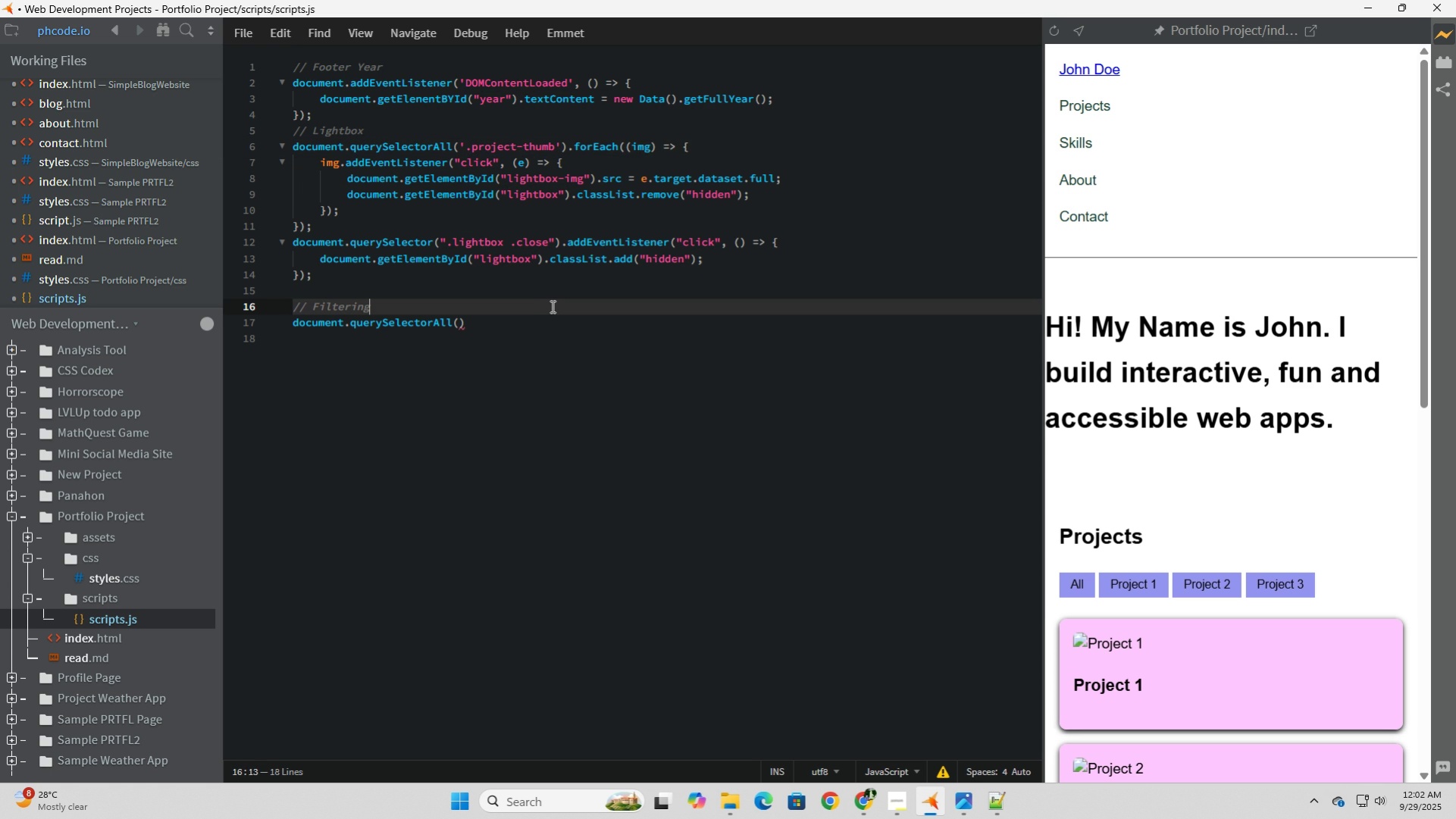 
left_click([551, 306])
 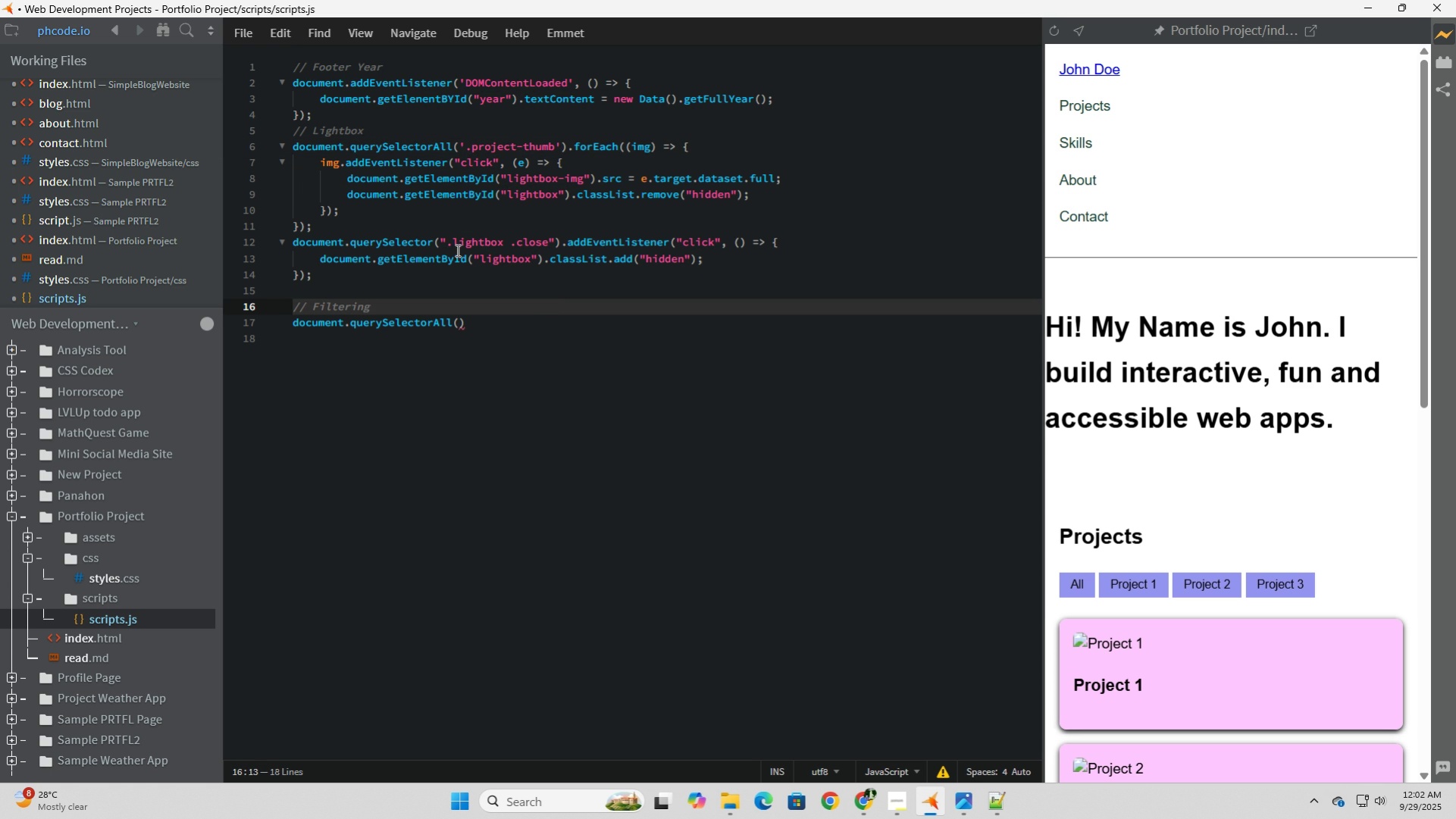 
left_click_drag(start_coordinate=[446, 245], to_coordinate=[441, 242])
 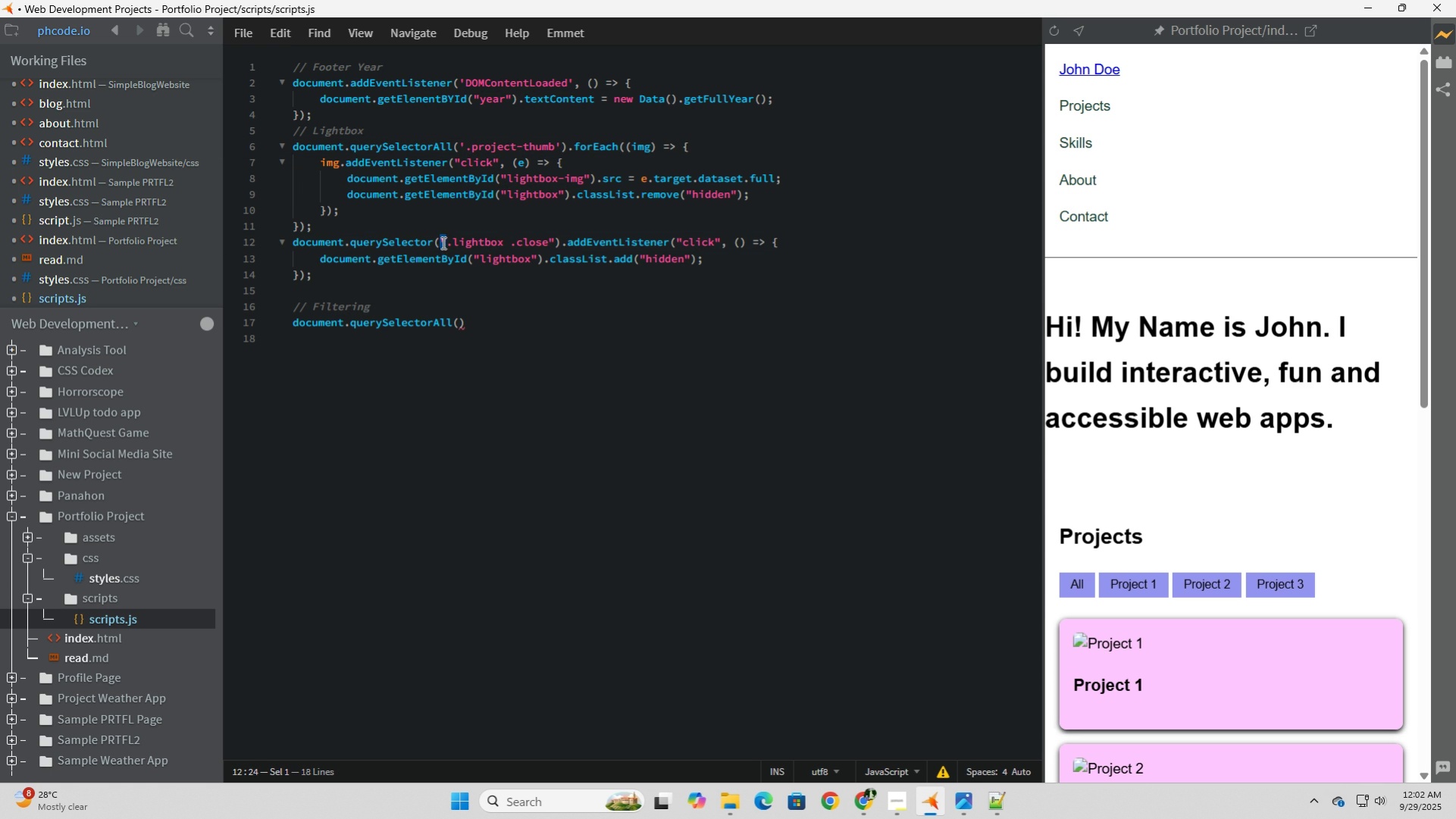 
key(Quote)
 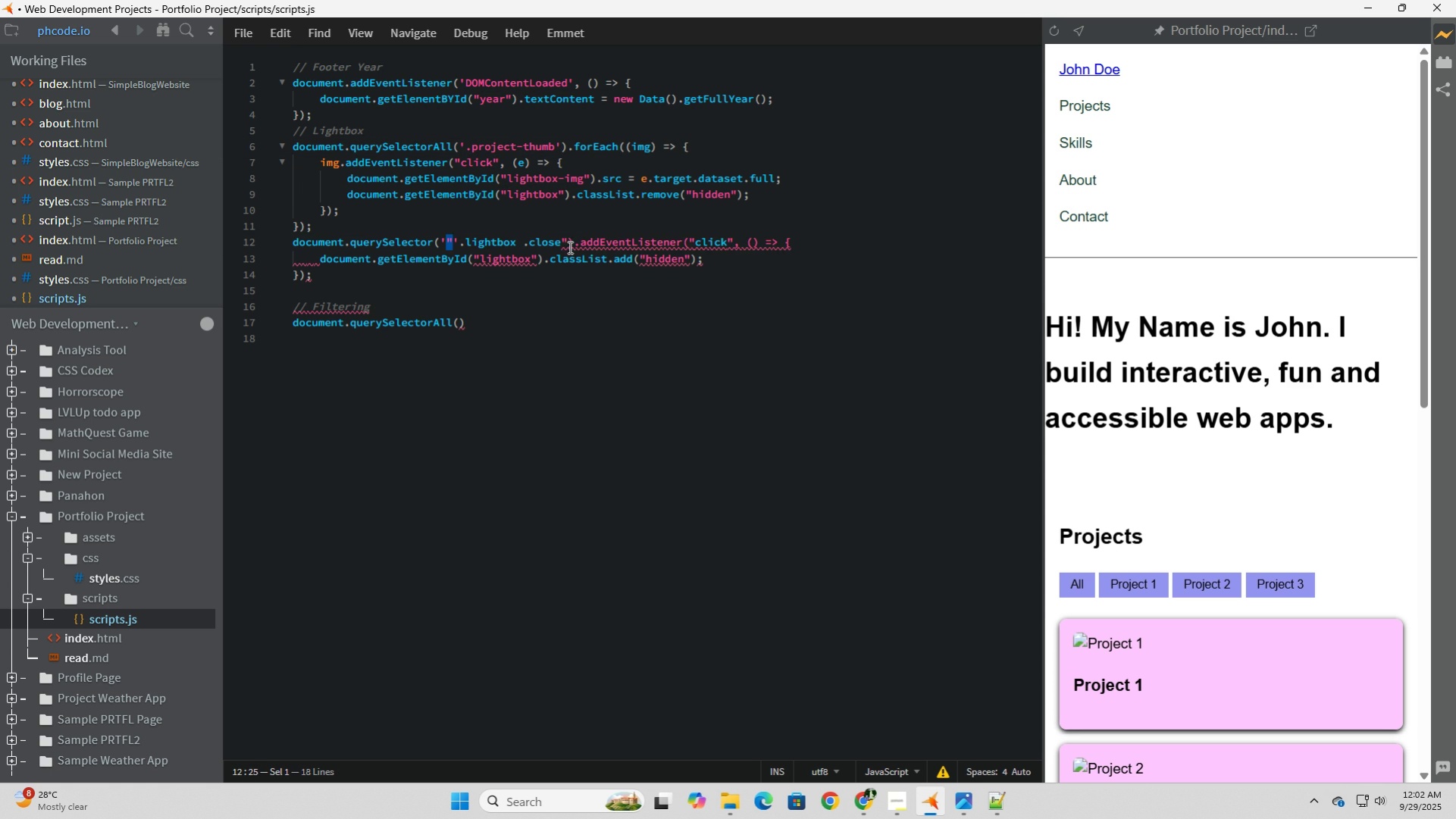 
left_click_drag(start_coordinate=[568, 245], to_coordinate=[562, 245])
 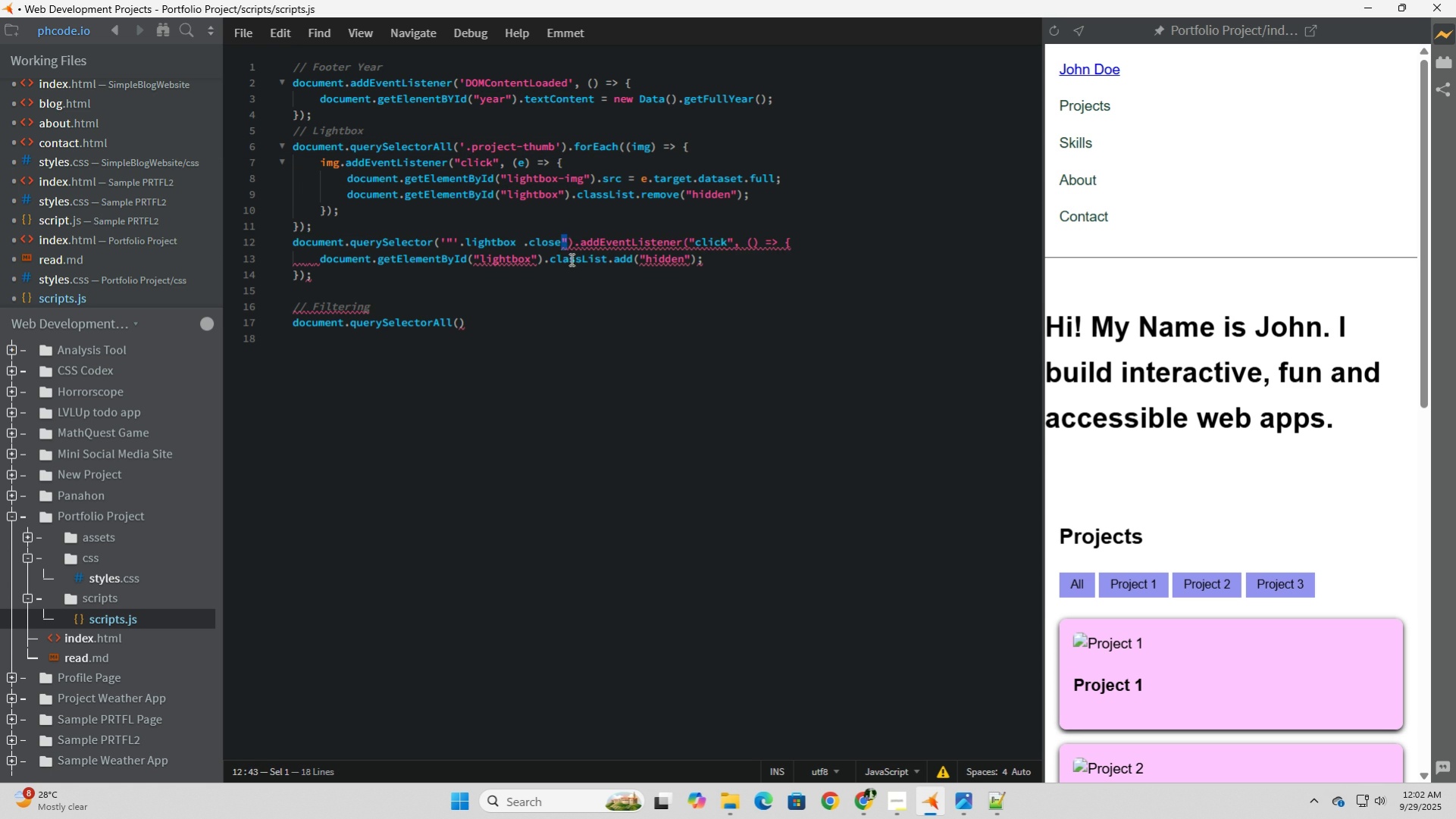 
key(Quote)
 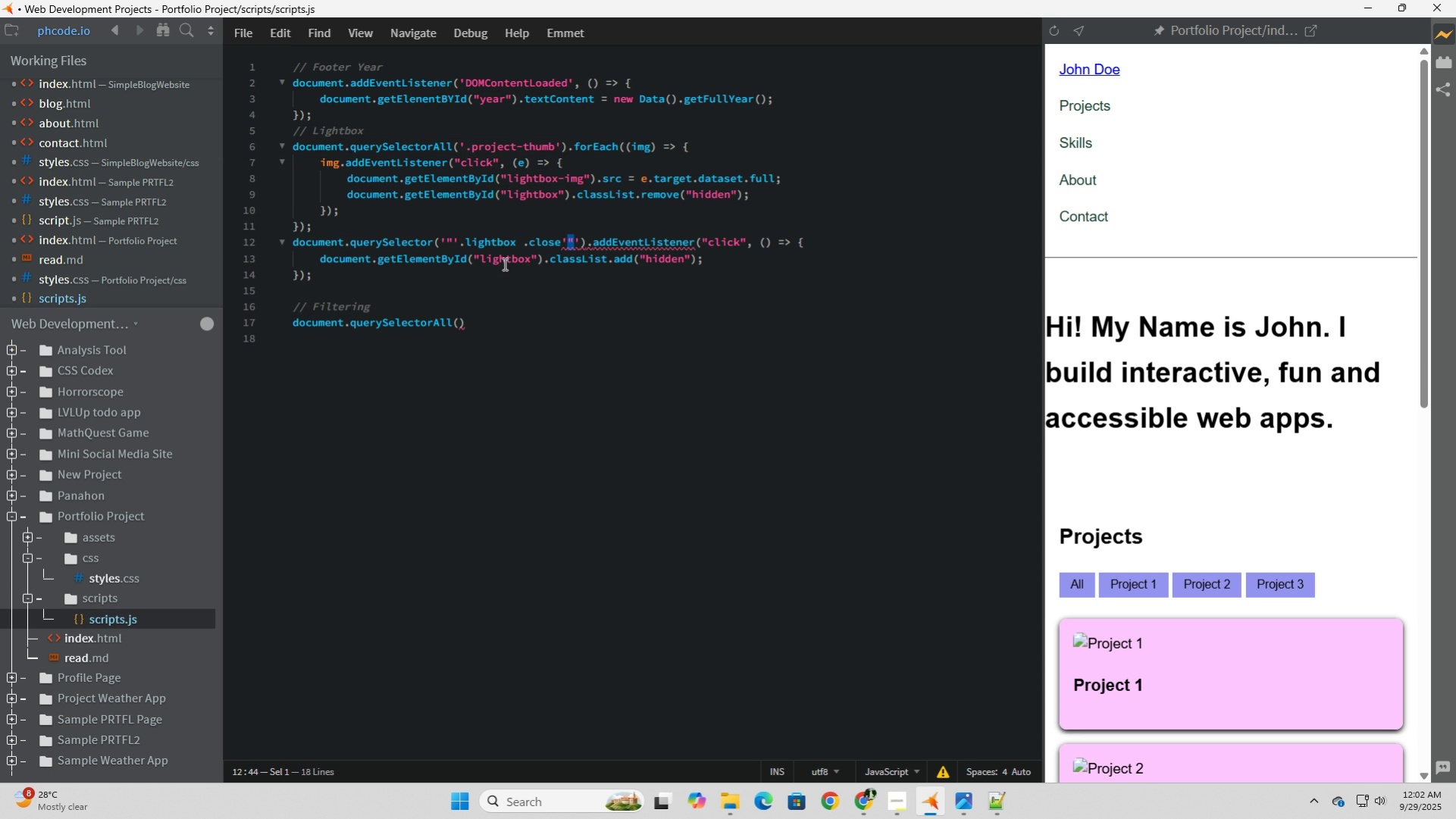 
key(Delete)
 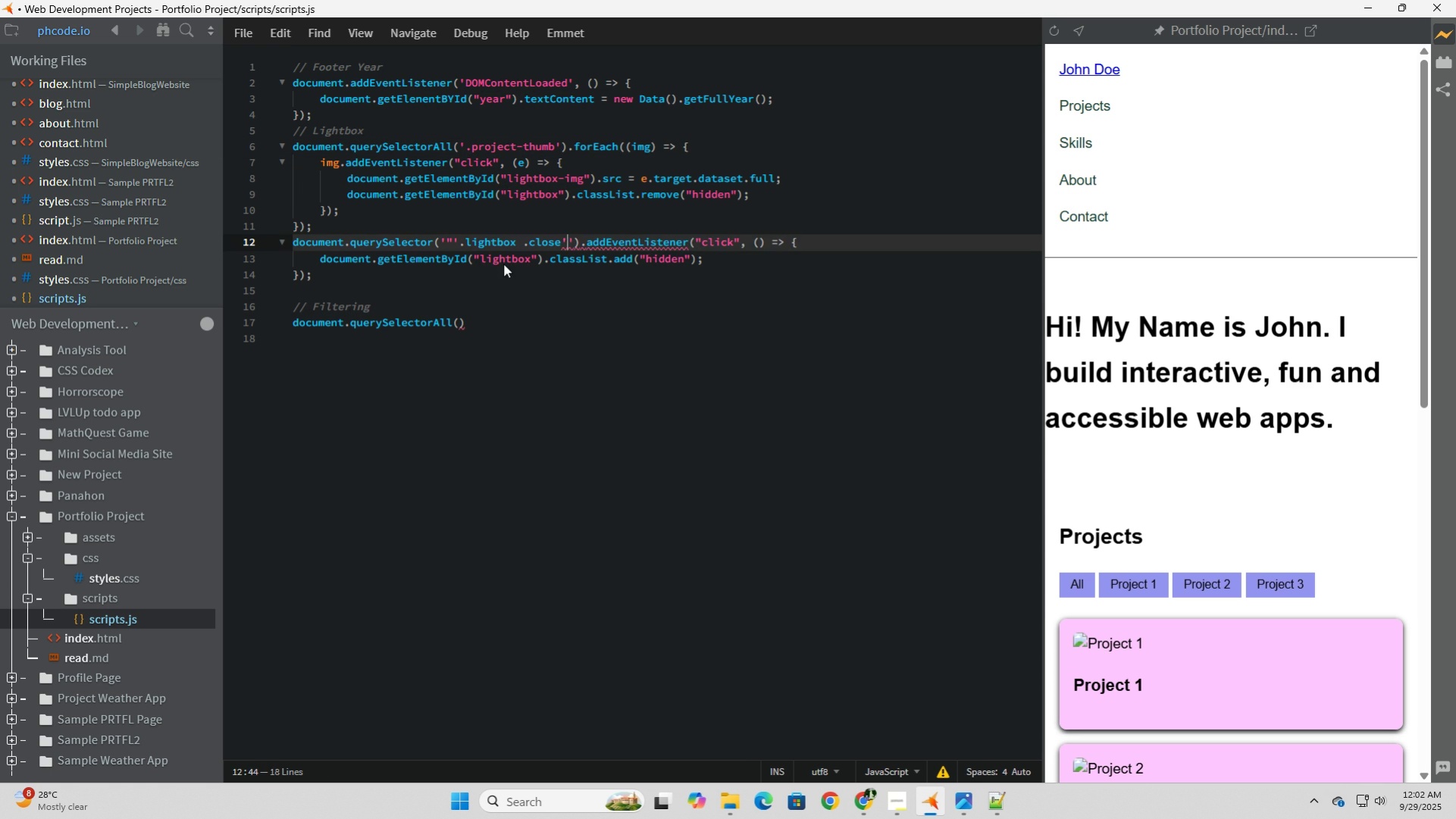 
key(Delete)
 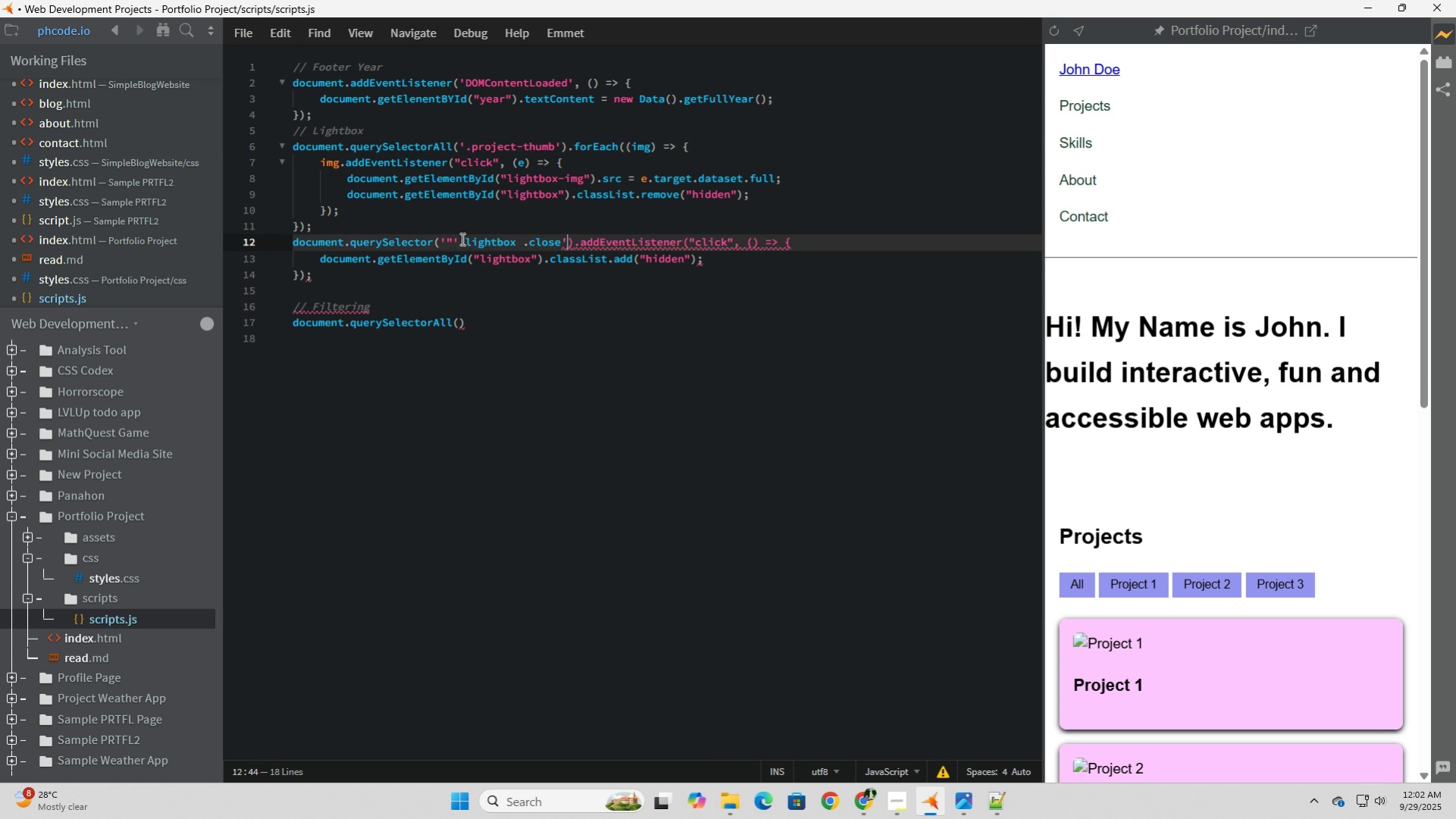 
left_click([461, 239])
 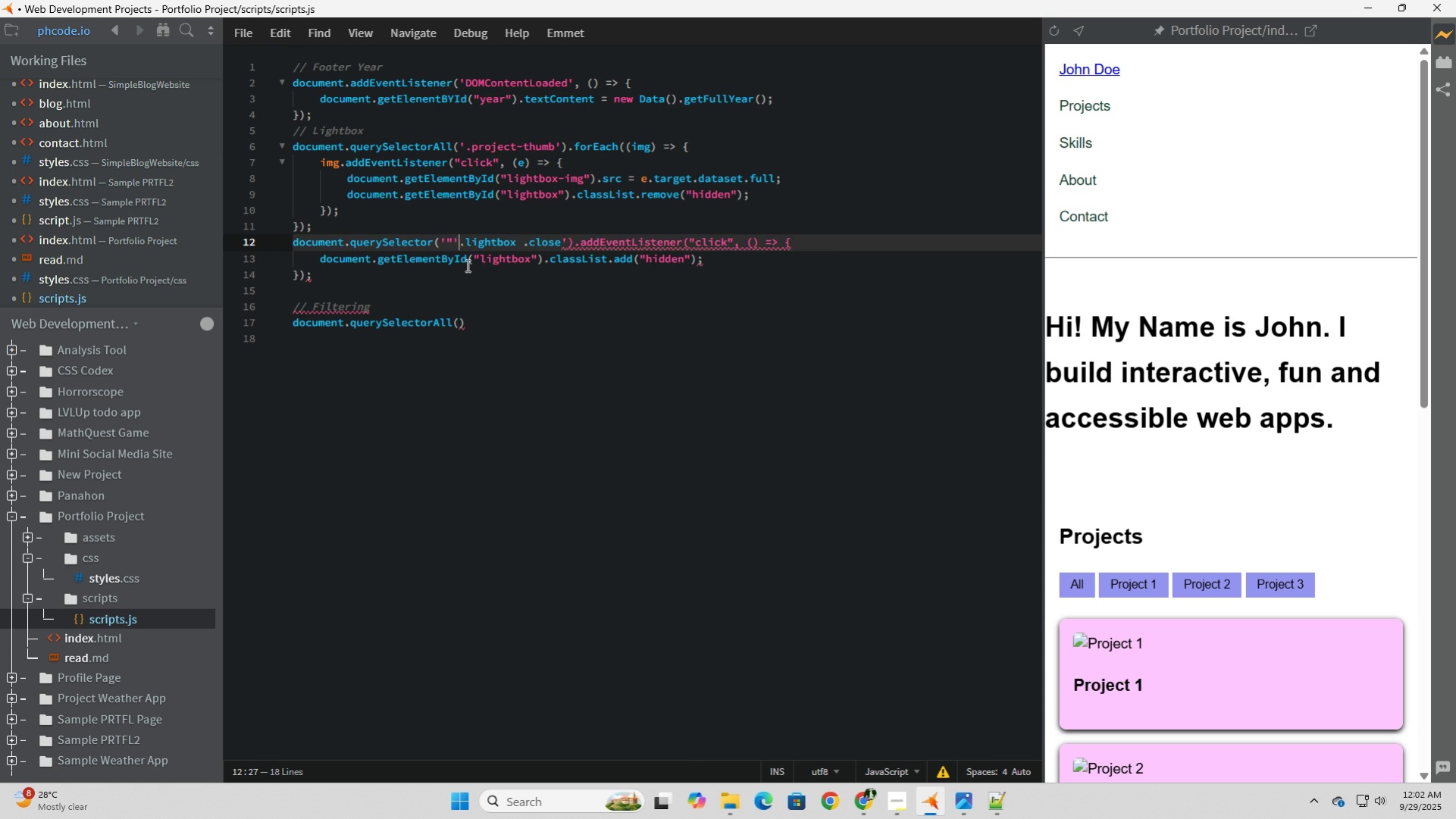 
key(Delete)
 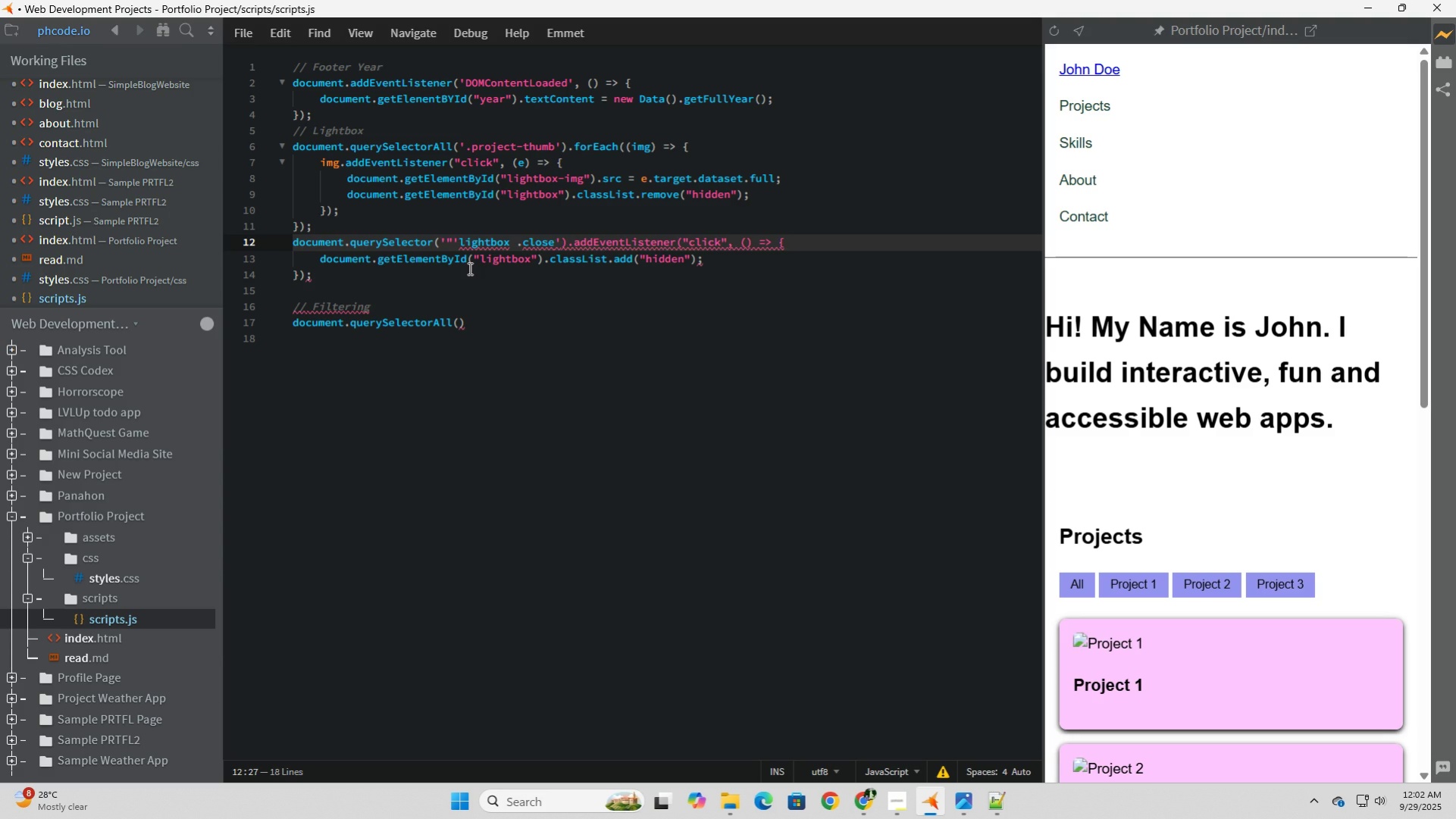 
key(Backspace)
 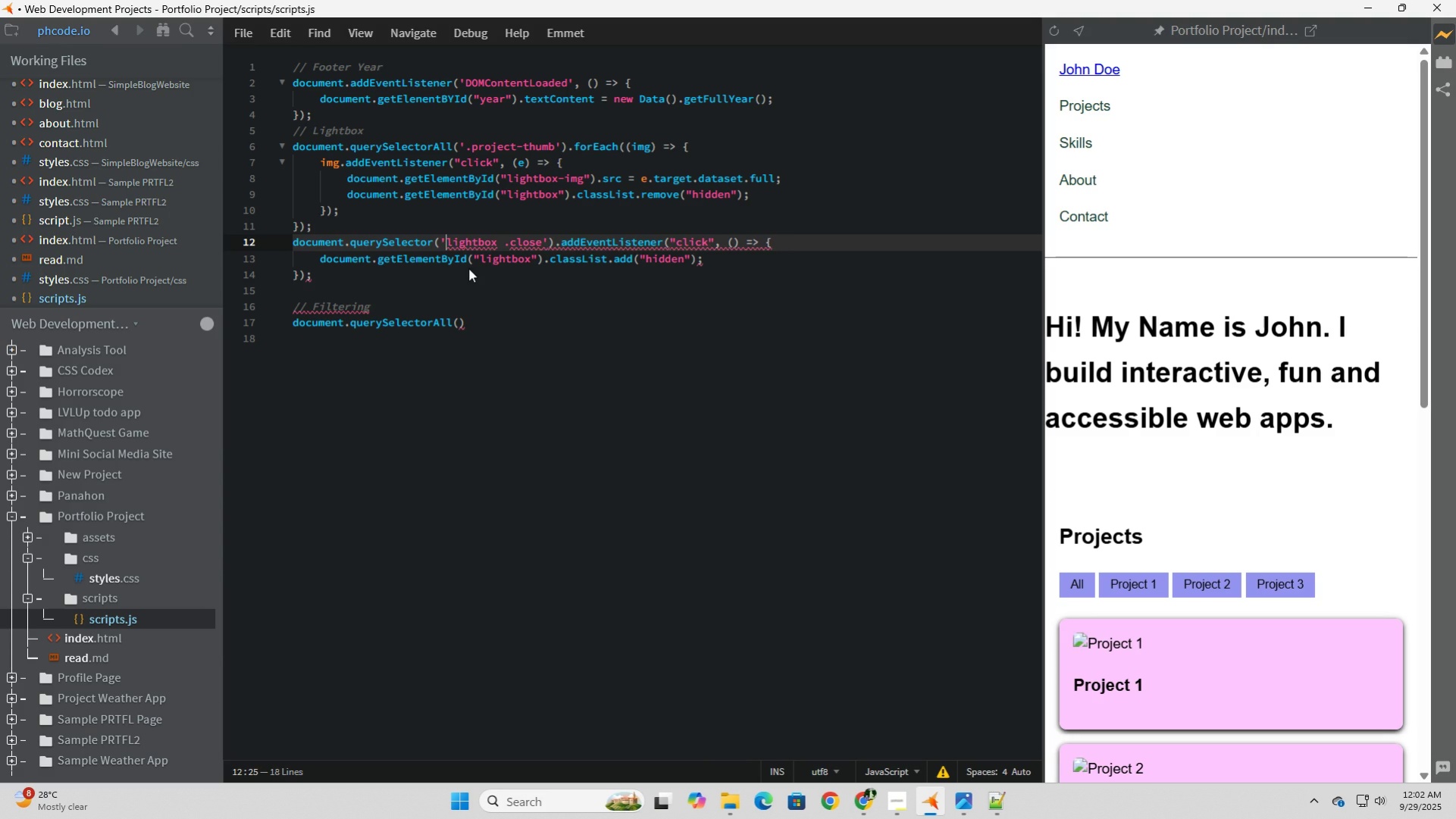 
key(Backspace)
 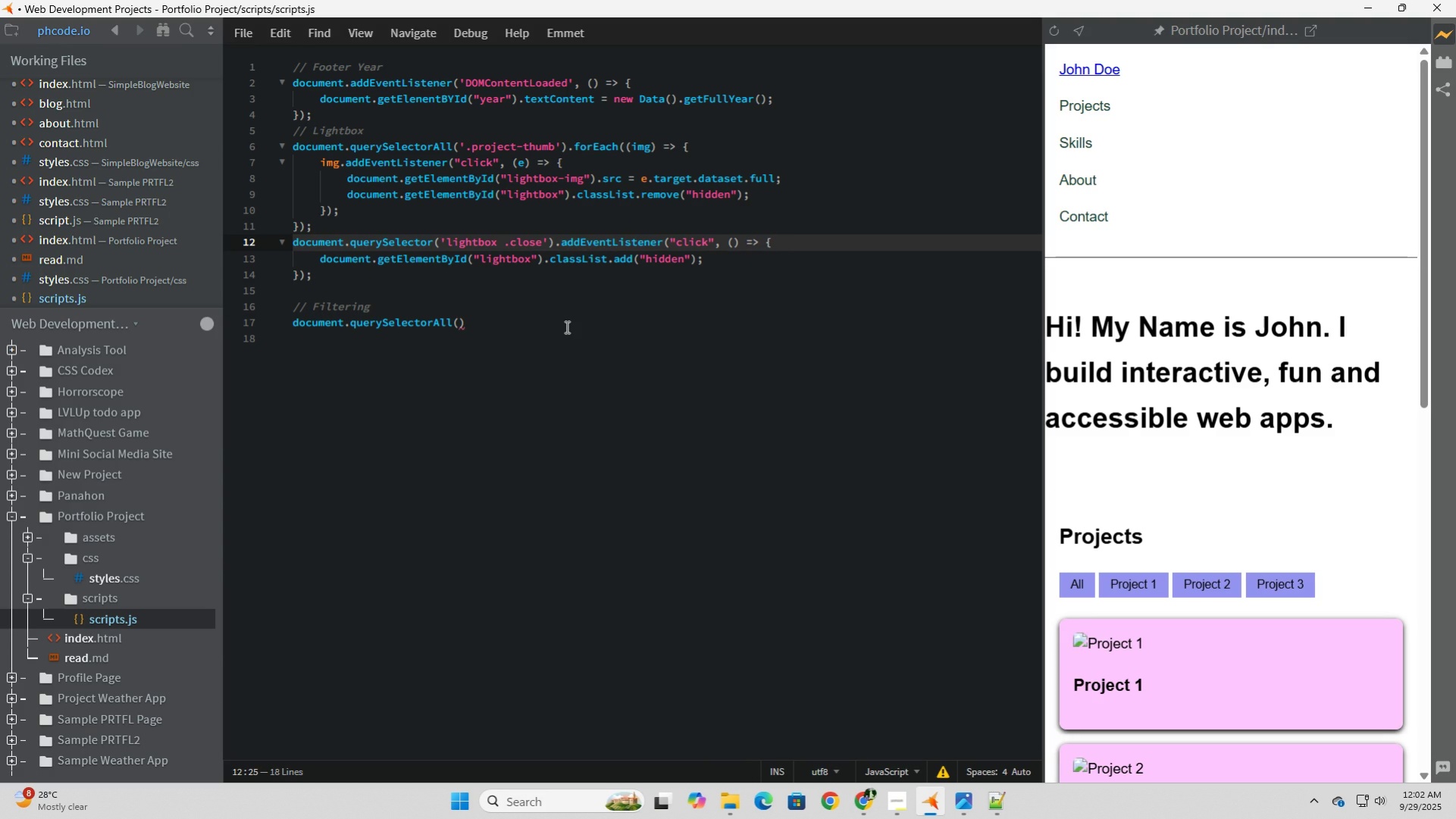 
left_click([565, 327])
 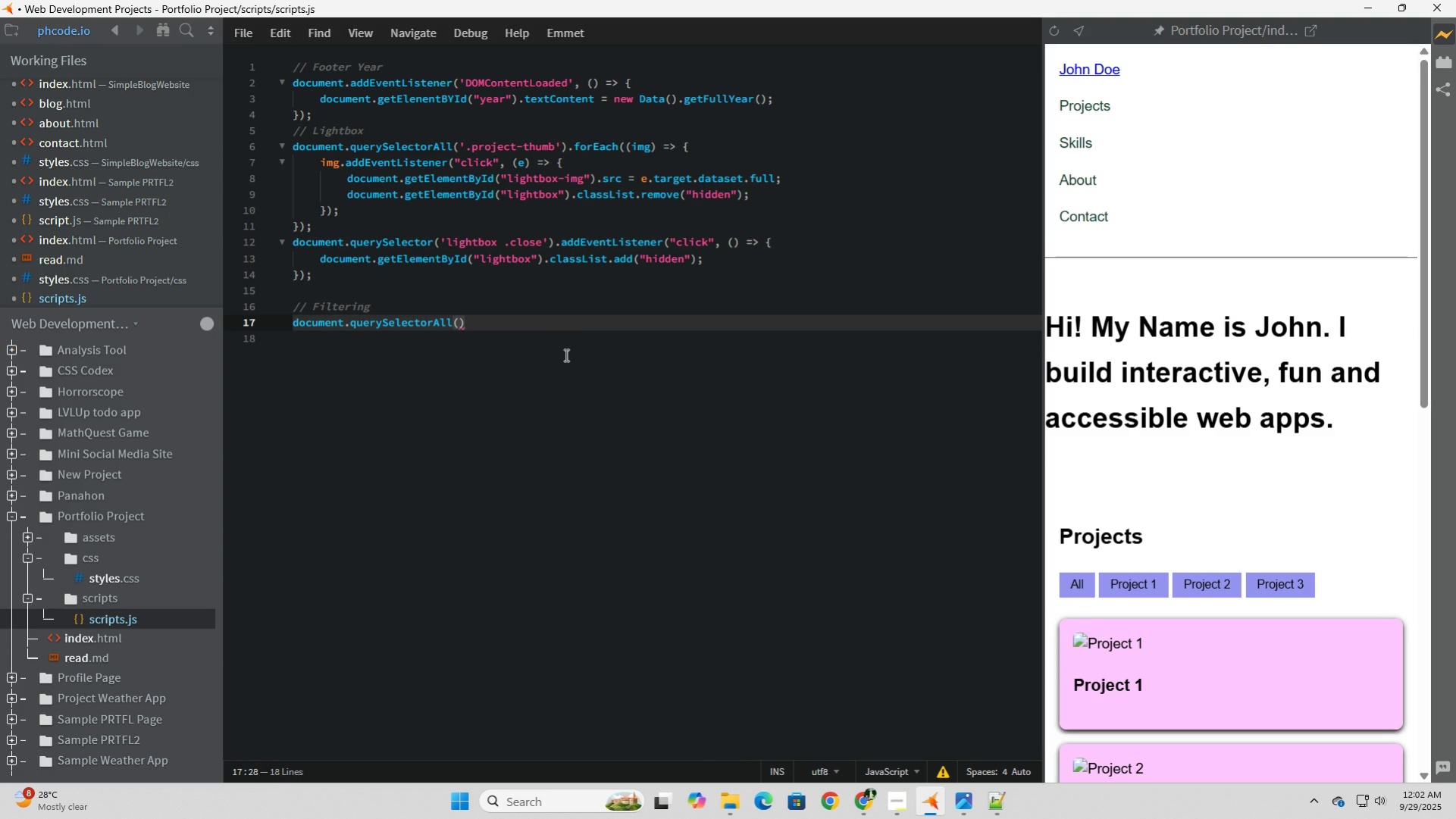 
left_click([565, 355])
 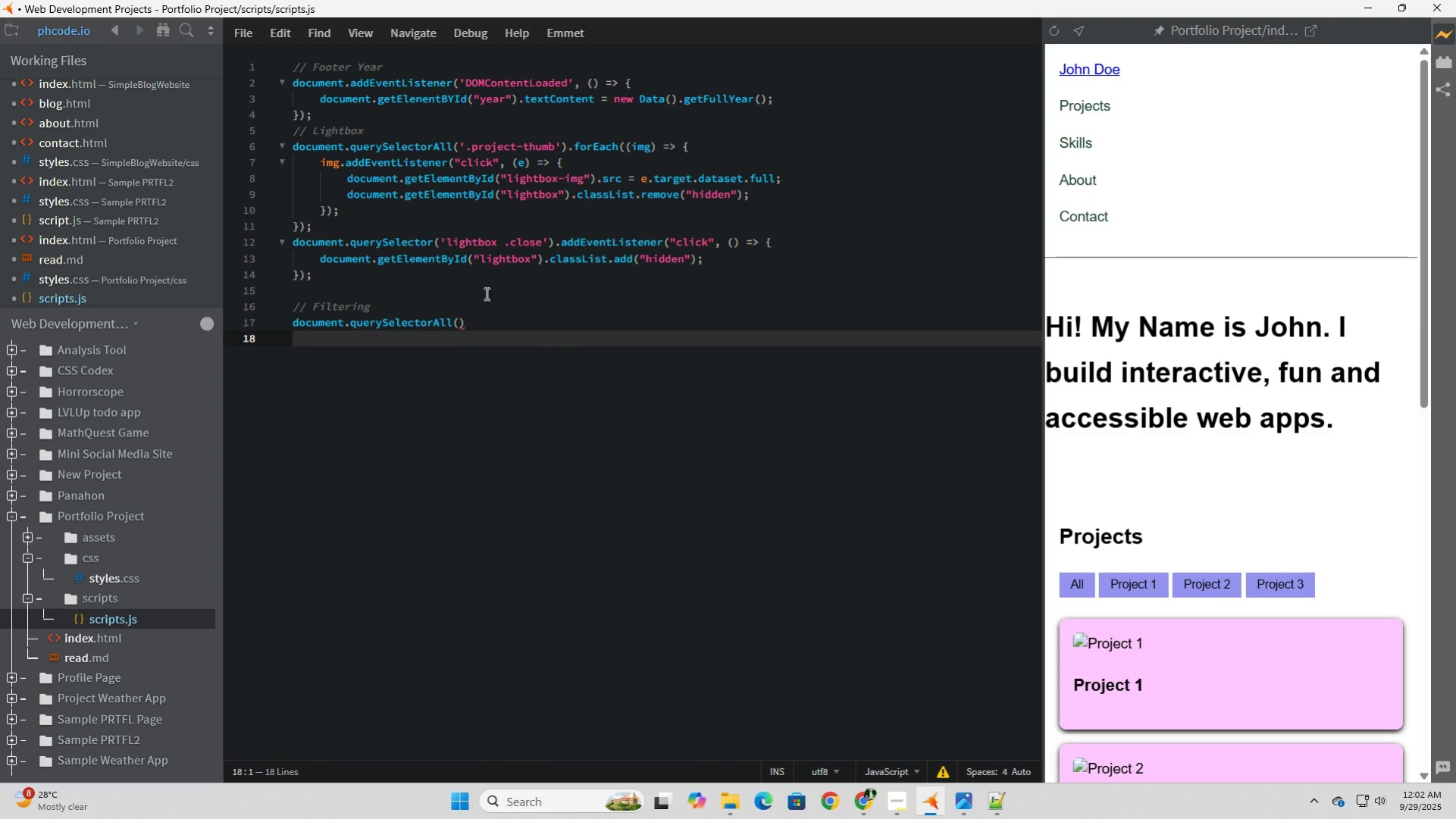 
left_click([485, 293])
 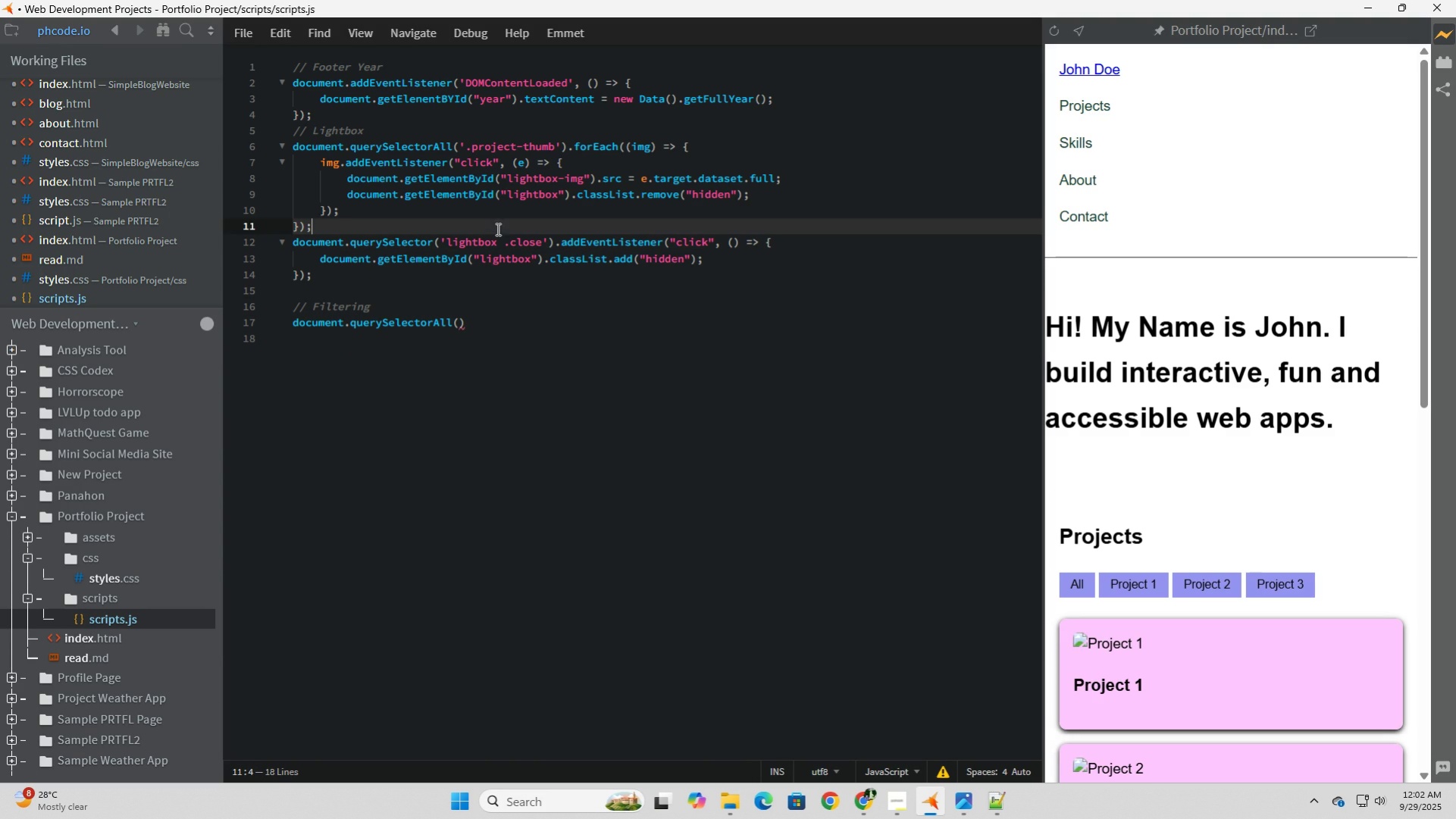 
left_click([496, 229])
 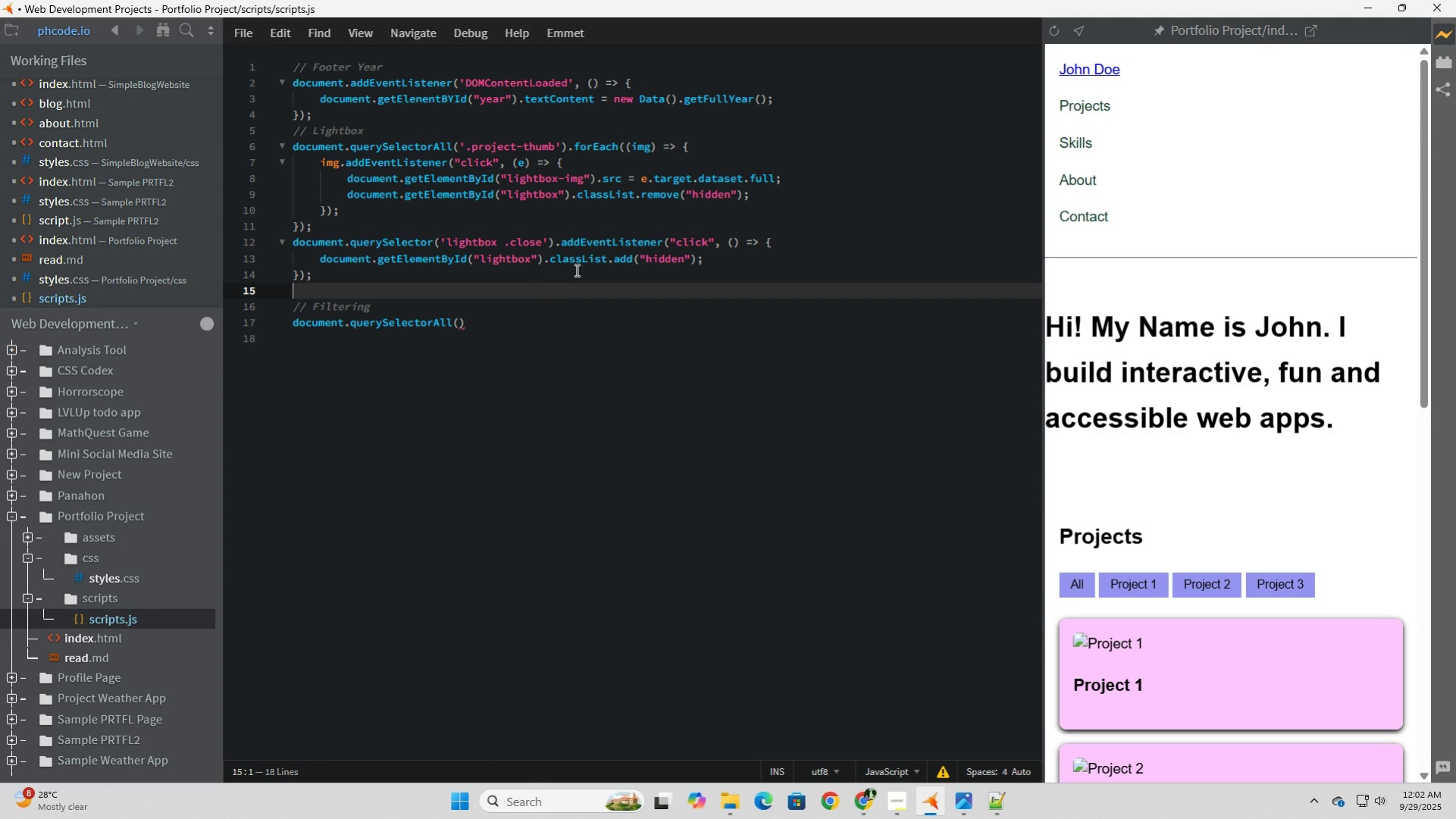 
wait(6.25)
 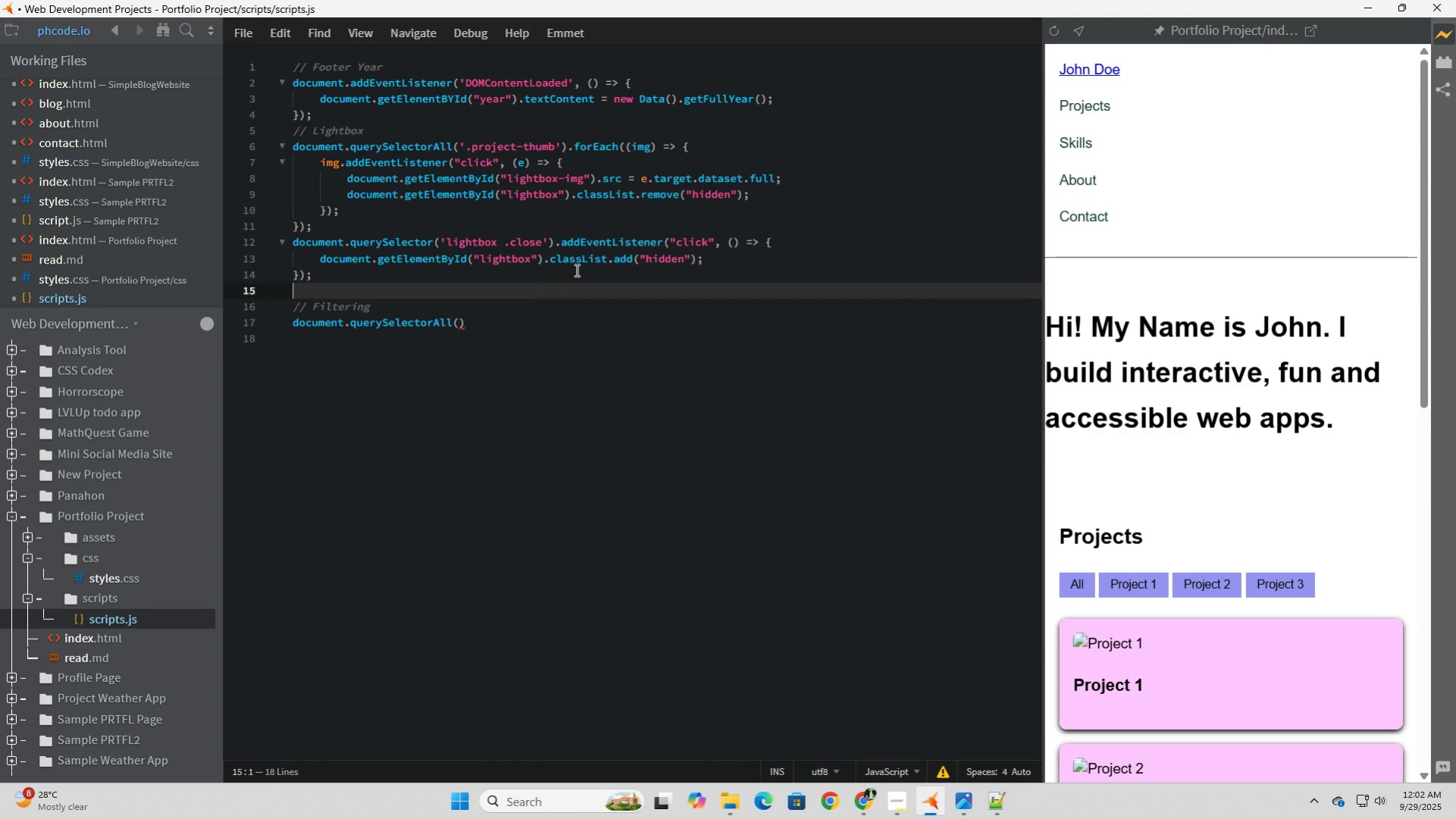 
left_click([461, 324])
 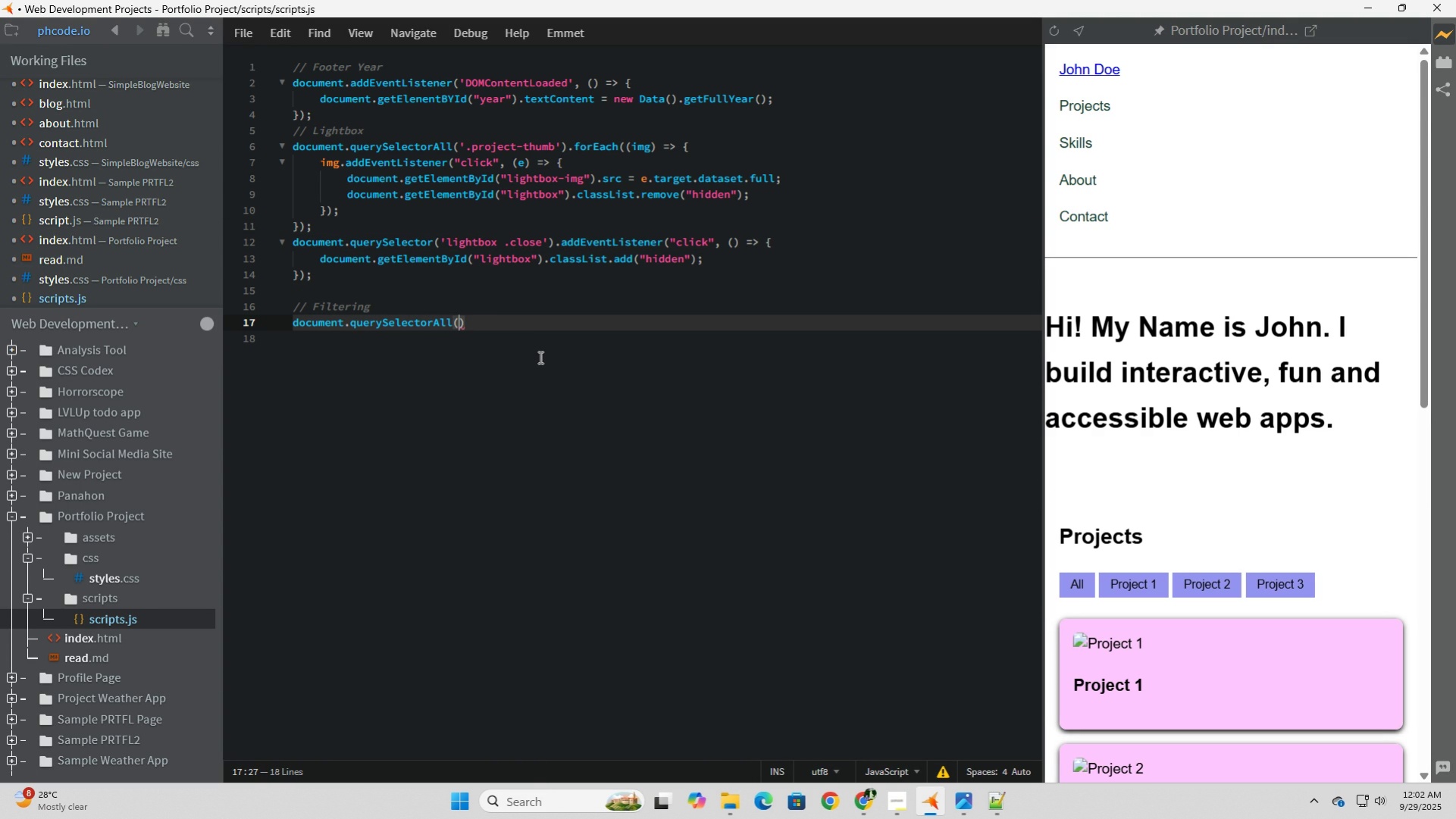 
type('.filters button)
 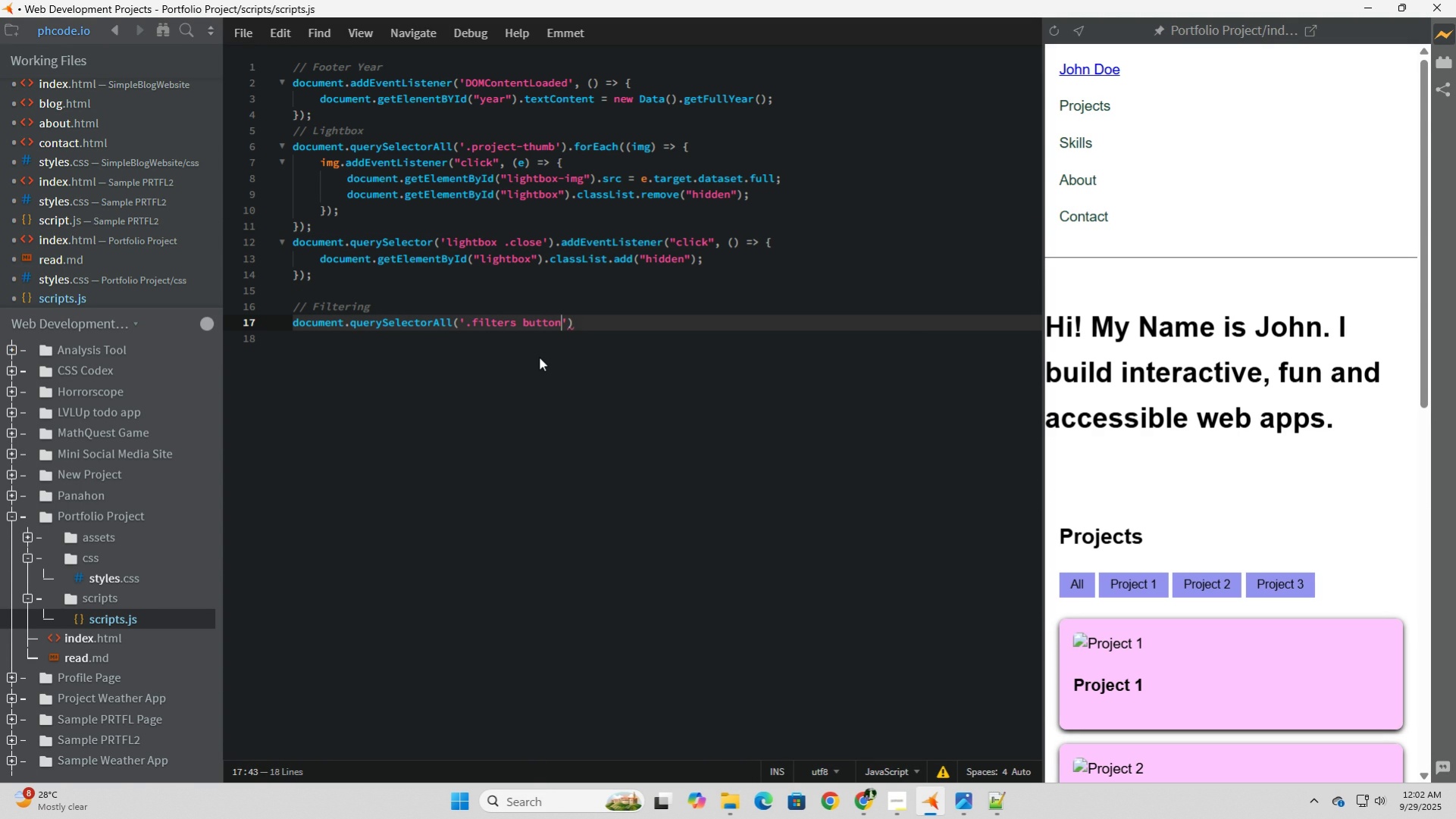 
key(ArrowRight)
 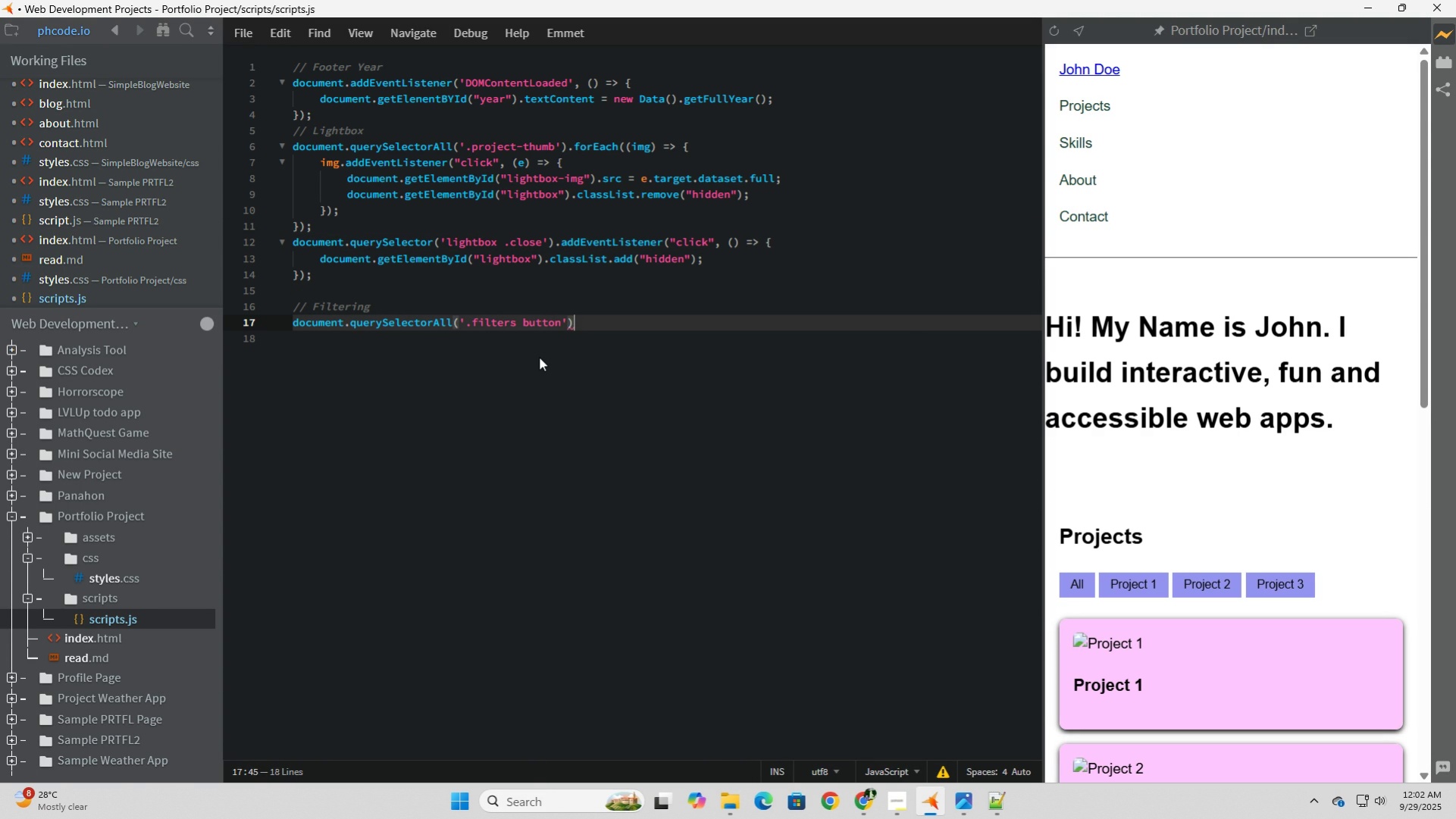 
key(ArrowRight)
 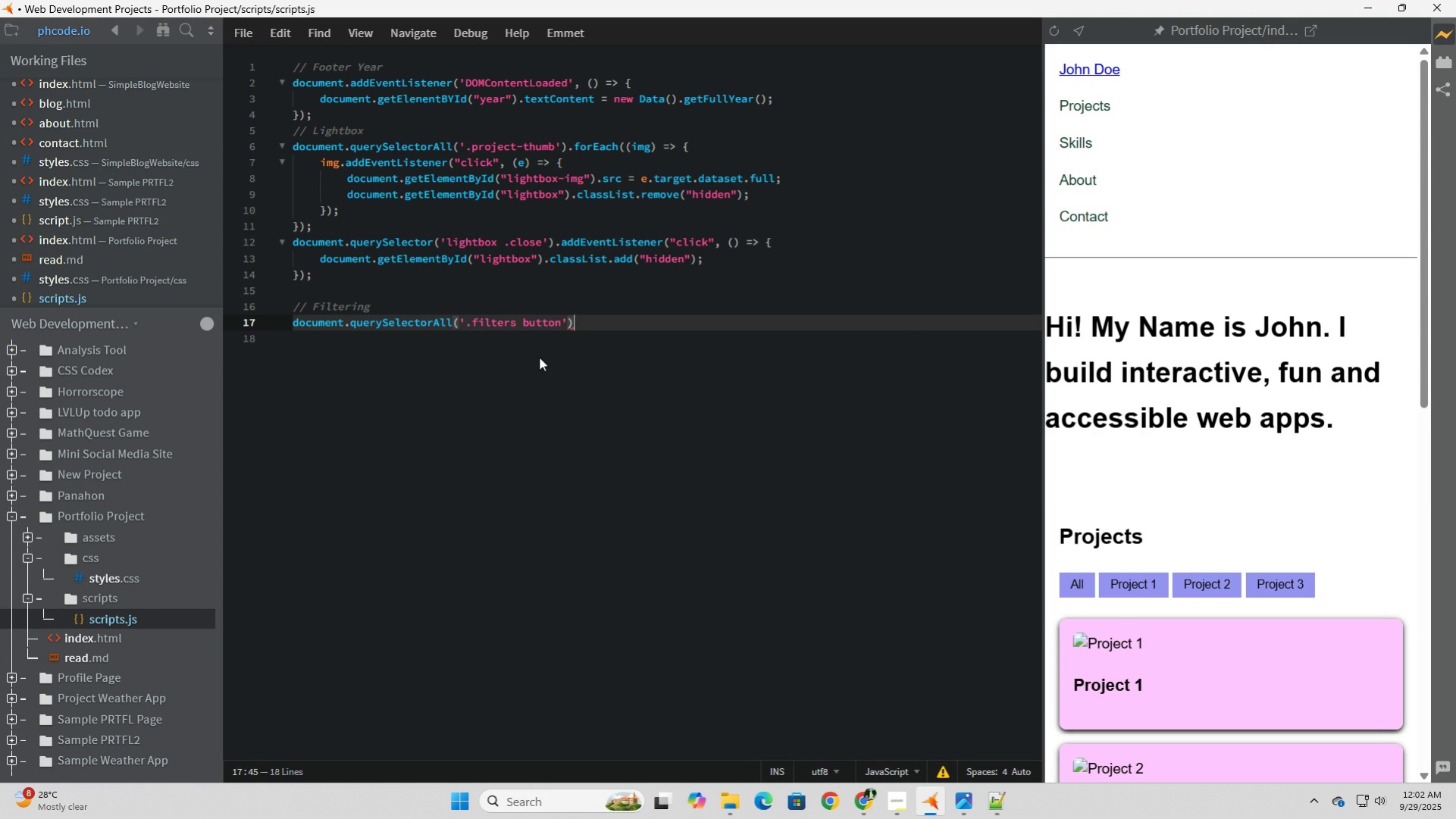 
type(.forEach(btn = >{)
 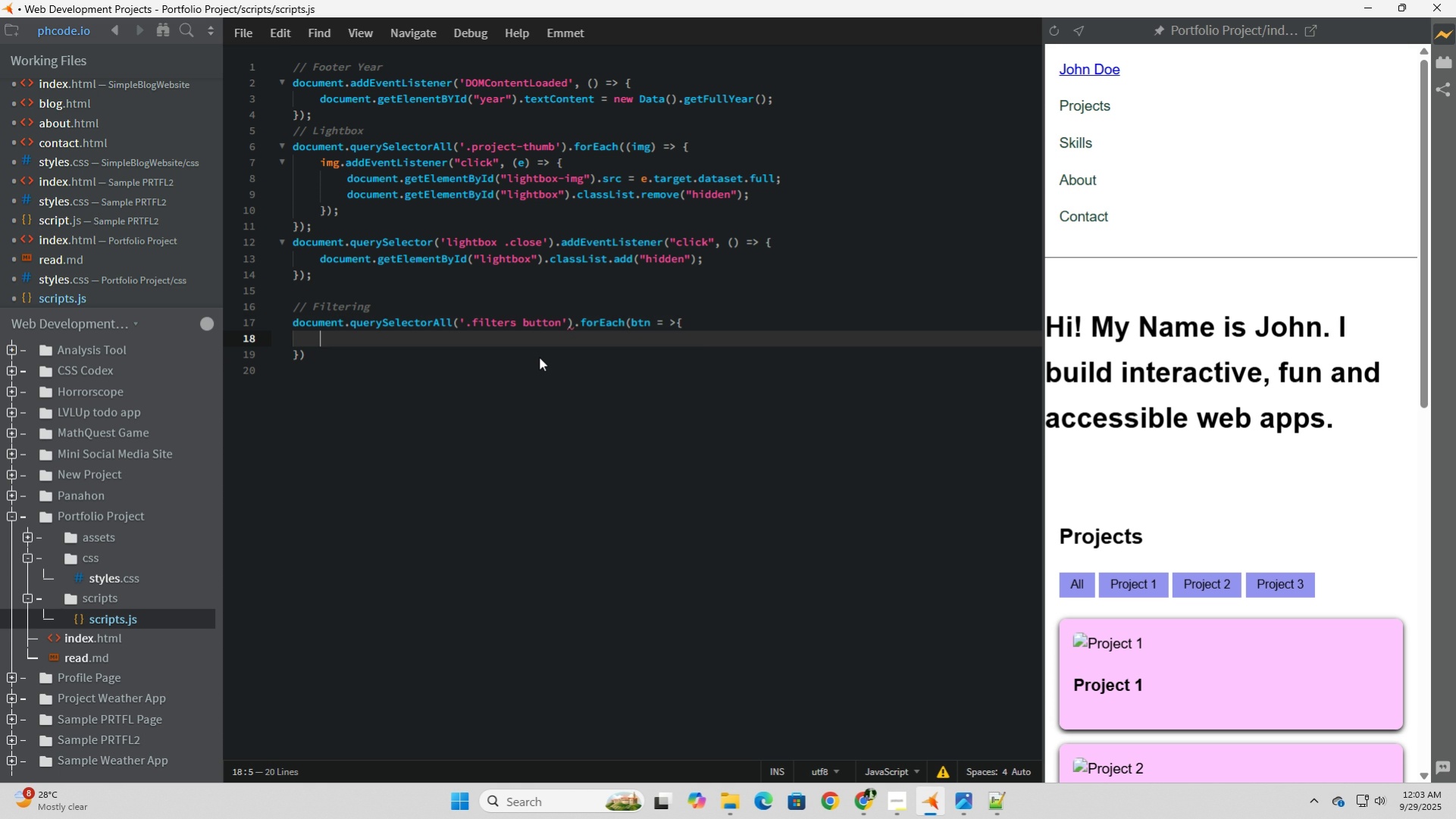 
 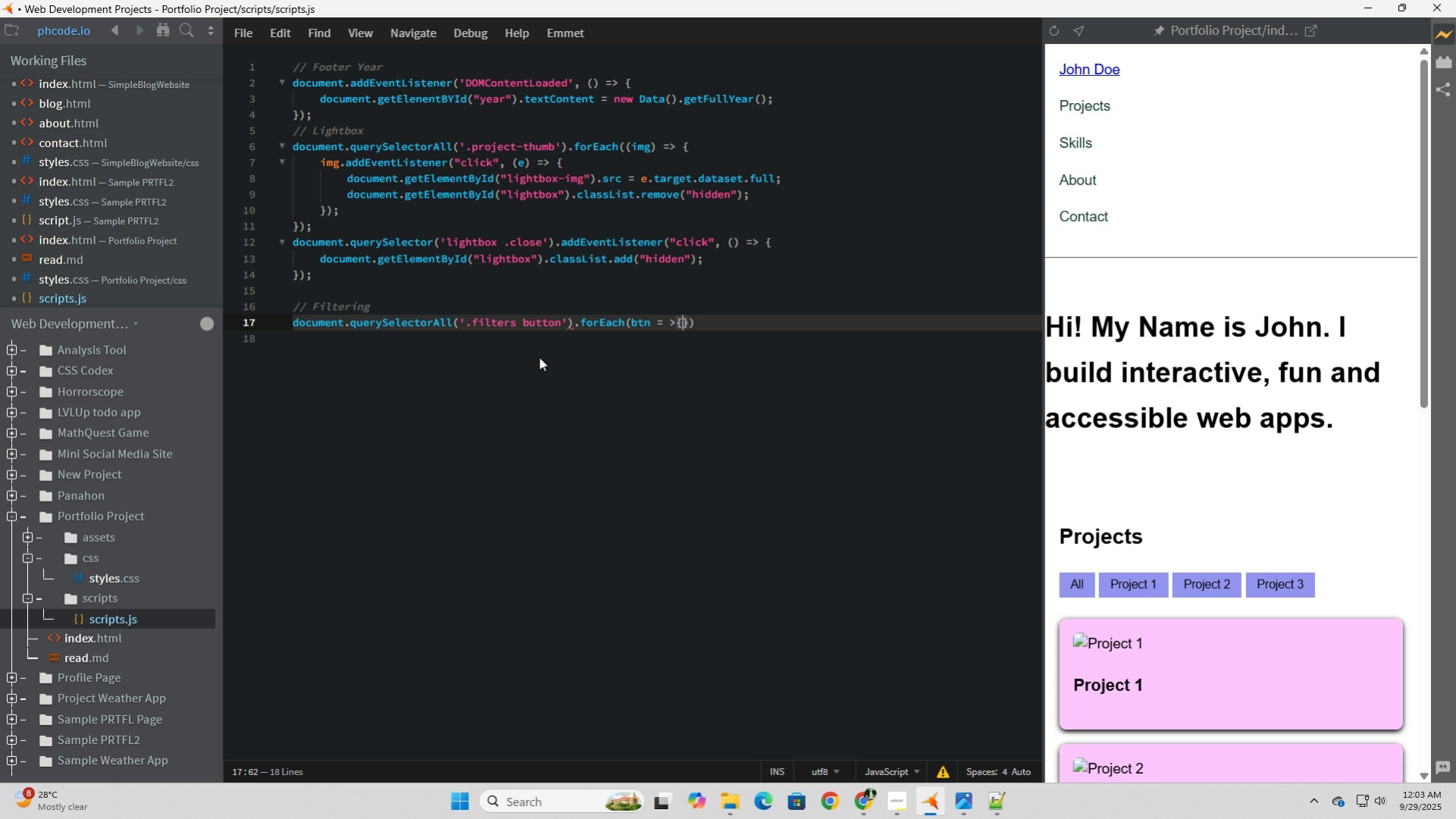 
key(Enter)
 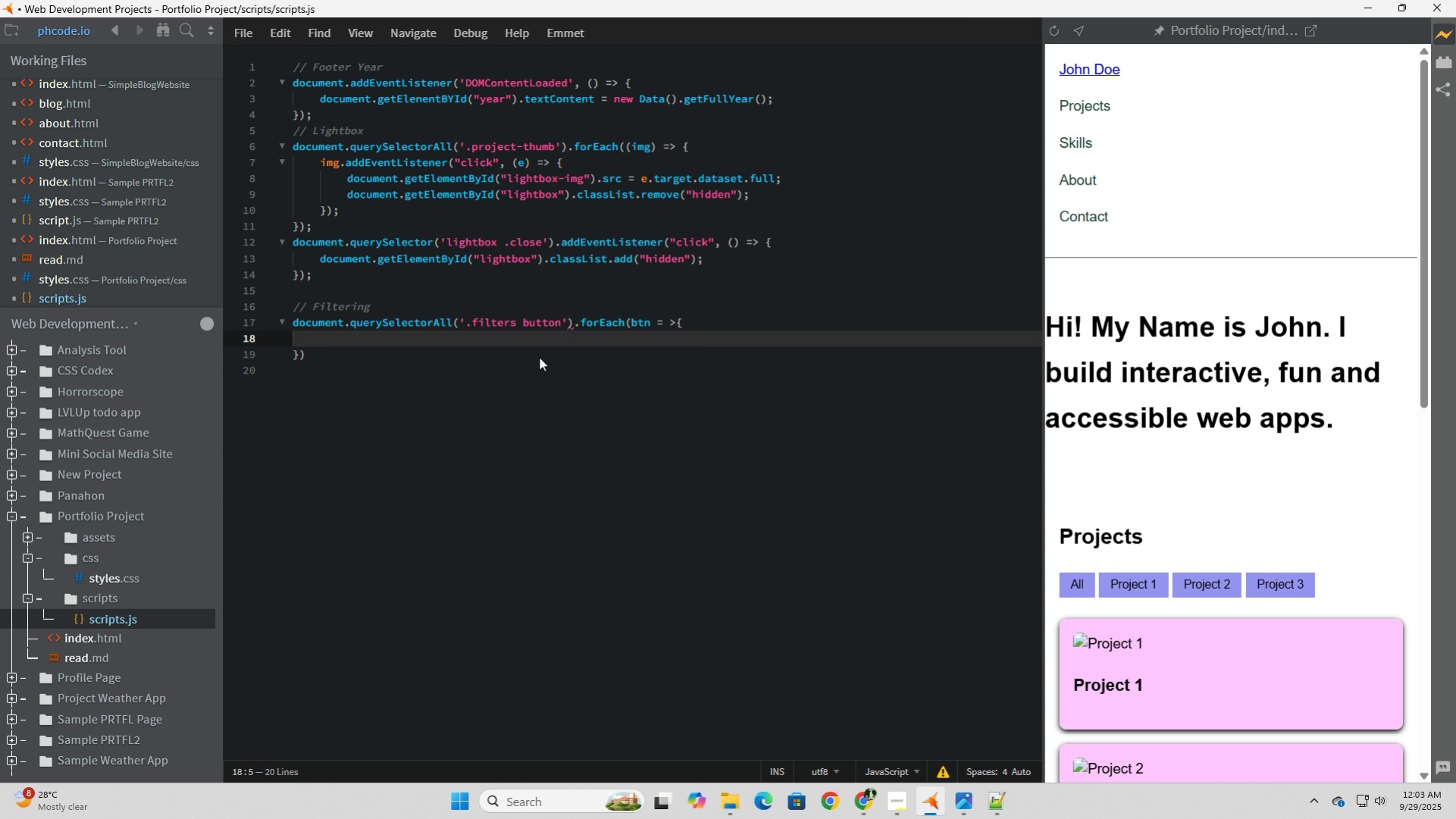 
type(btn.addEve)
key(Tab)
type()')
key(Backspace)
key(Backspace)
type(('click)
 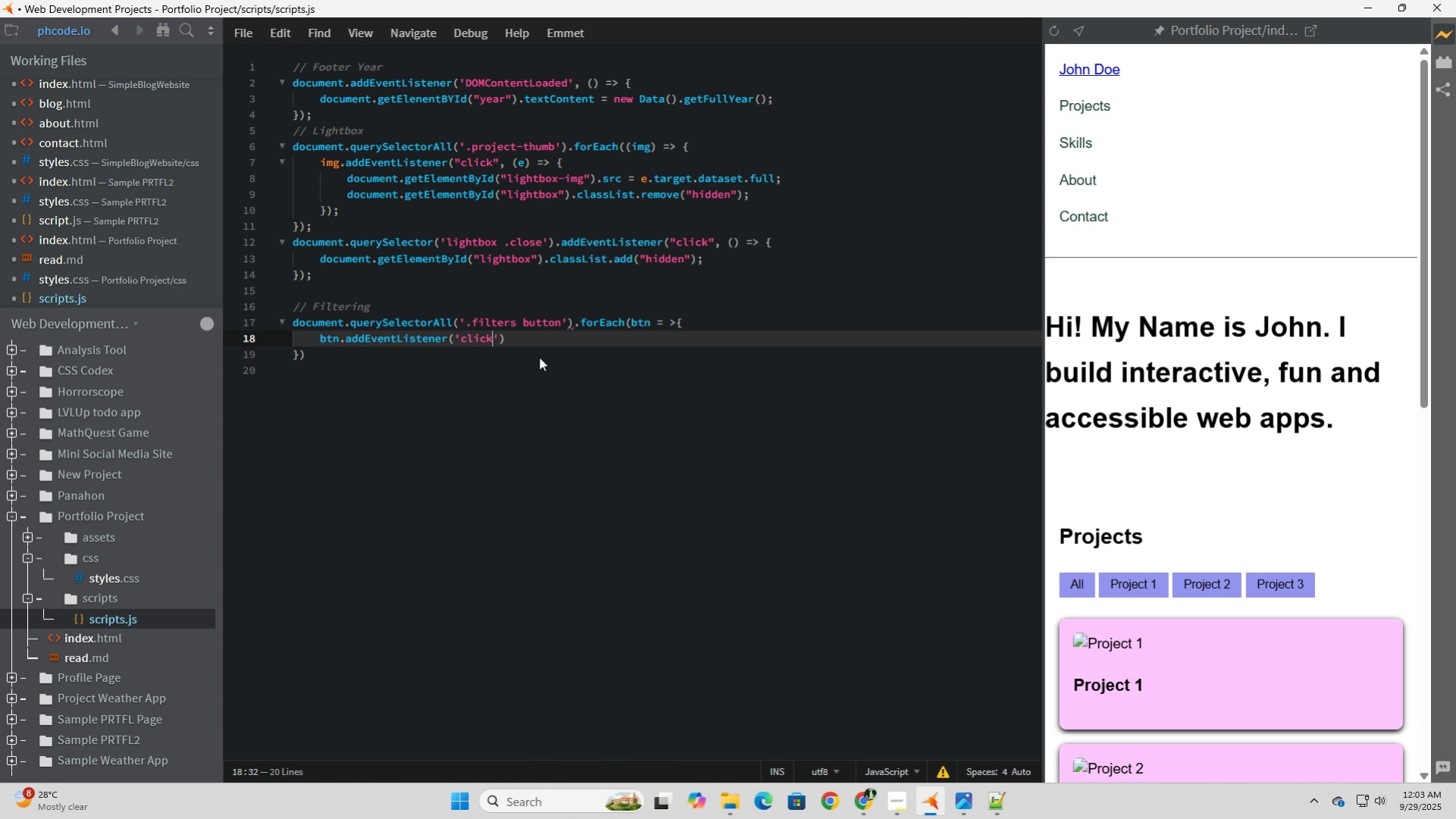 
key(ArrowRight)
 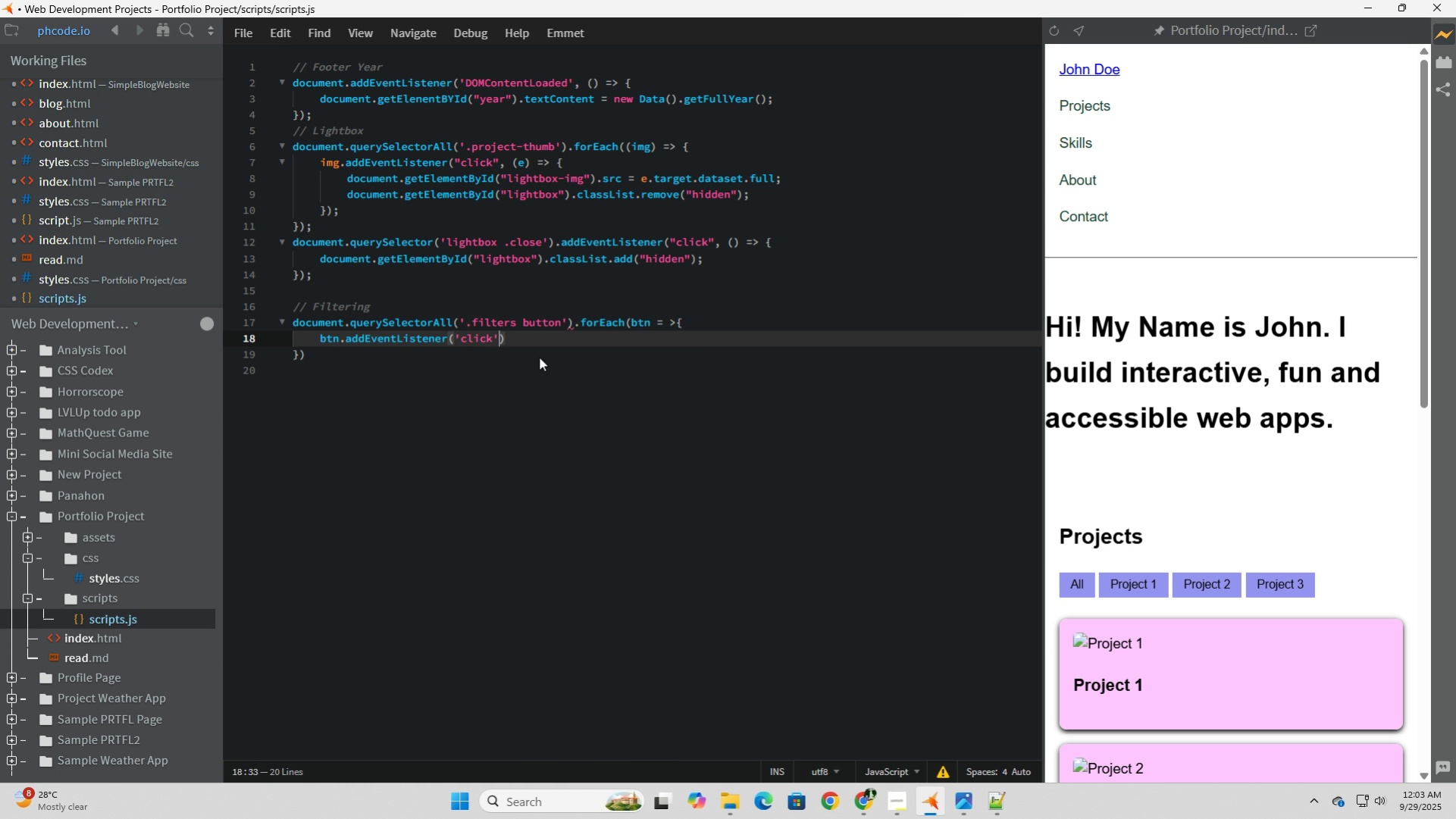 
type(, () =>)
 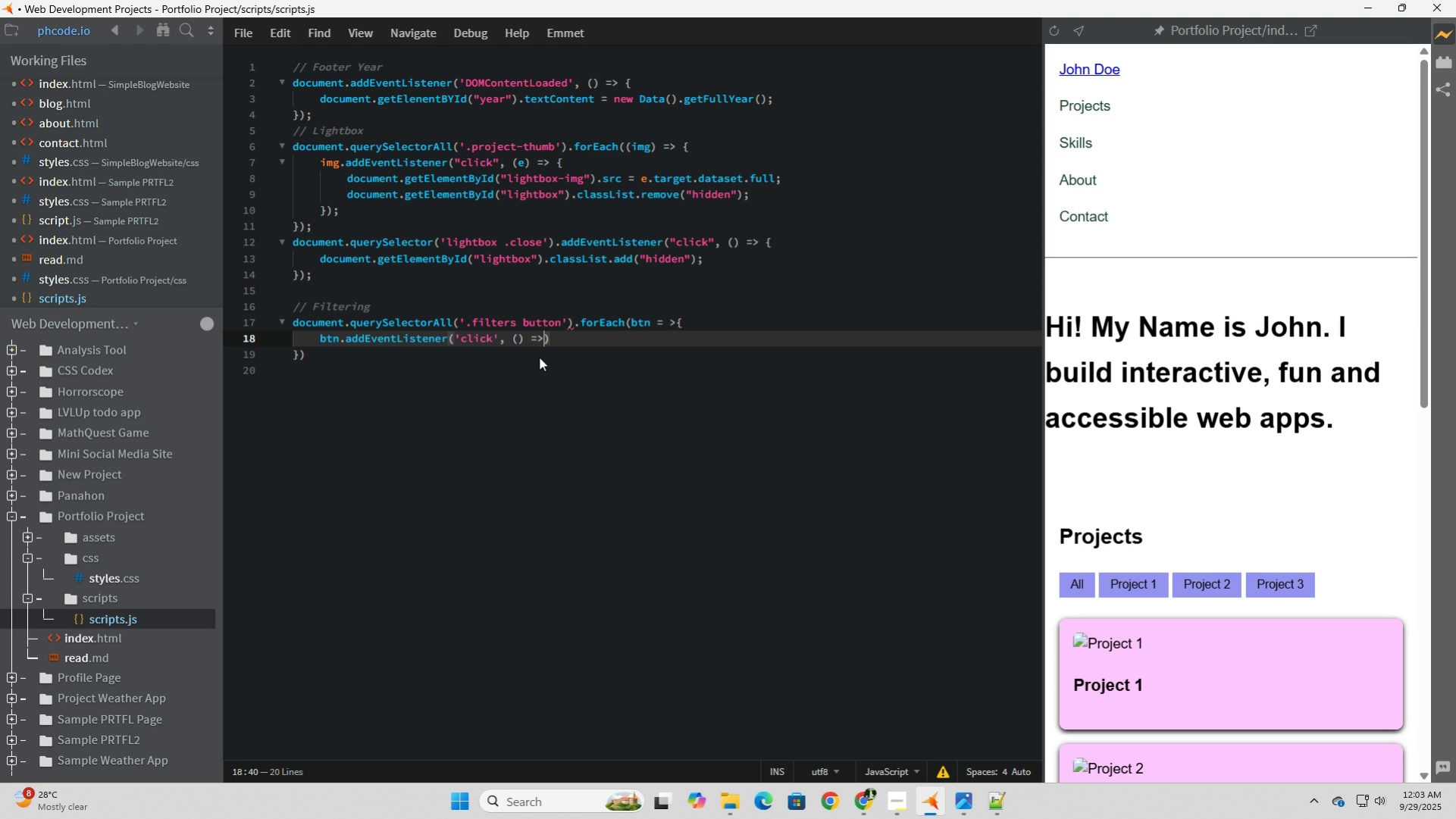 
key(Space)
 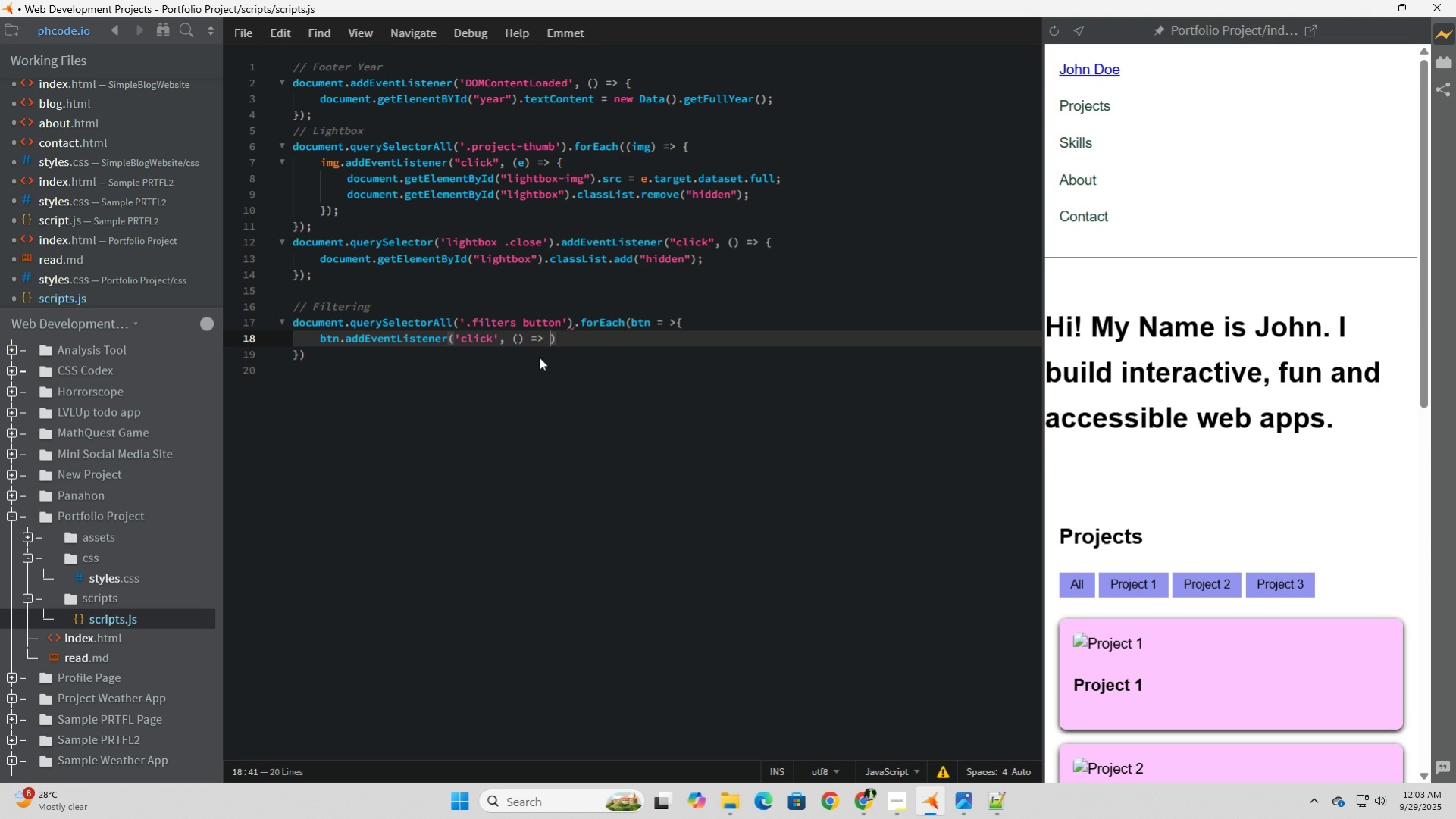 
key(Shift+BracketLeft)
 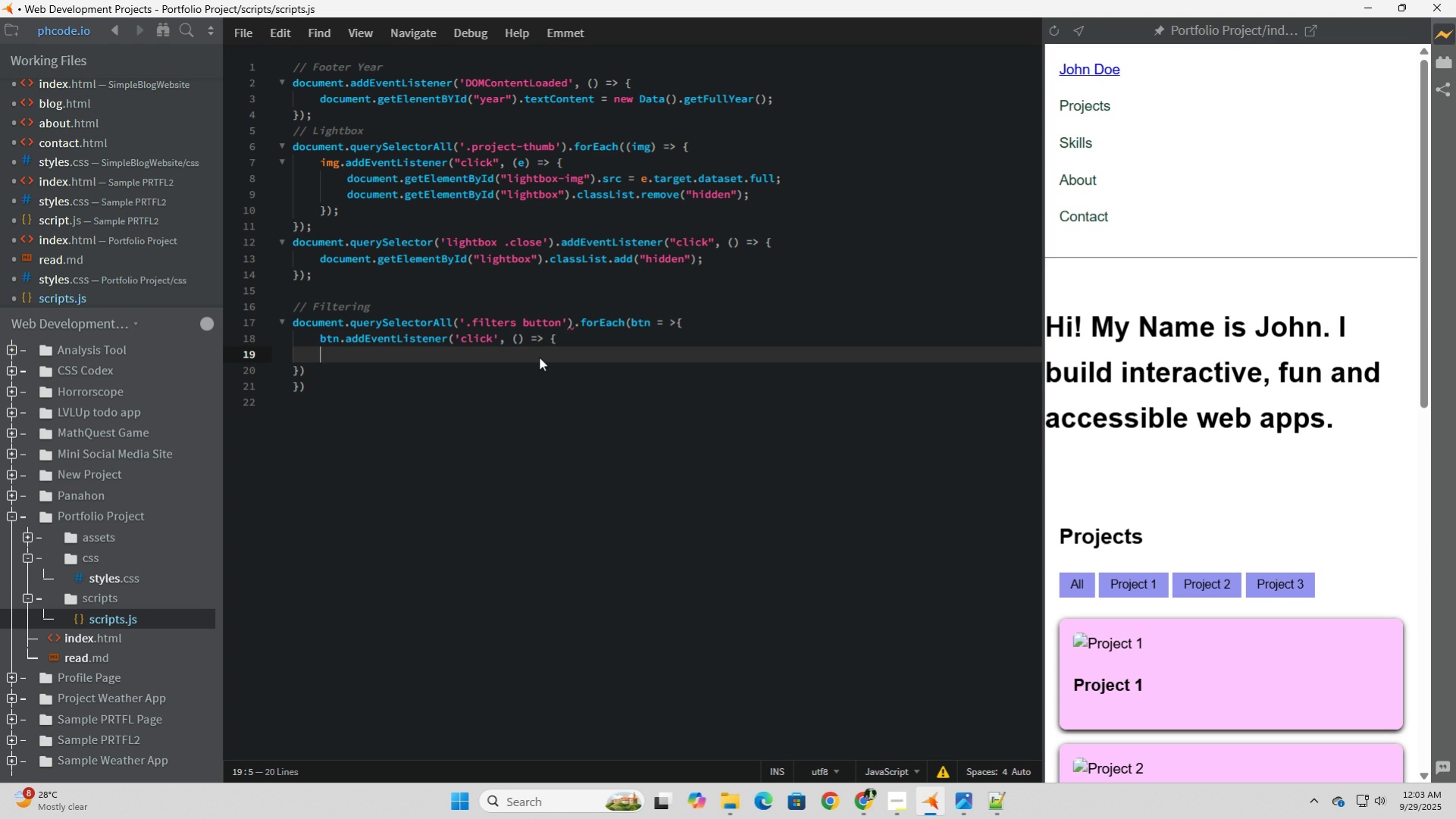 
key(Enter)
 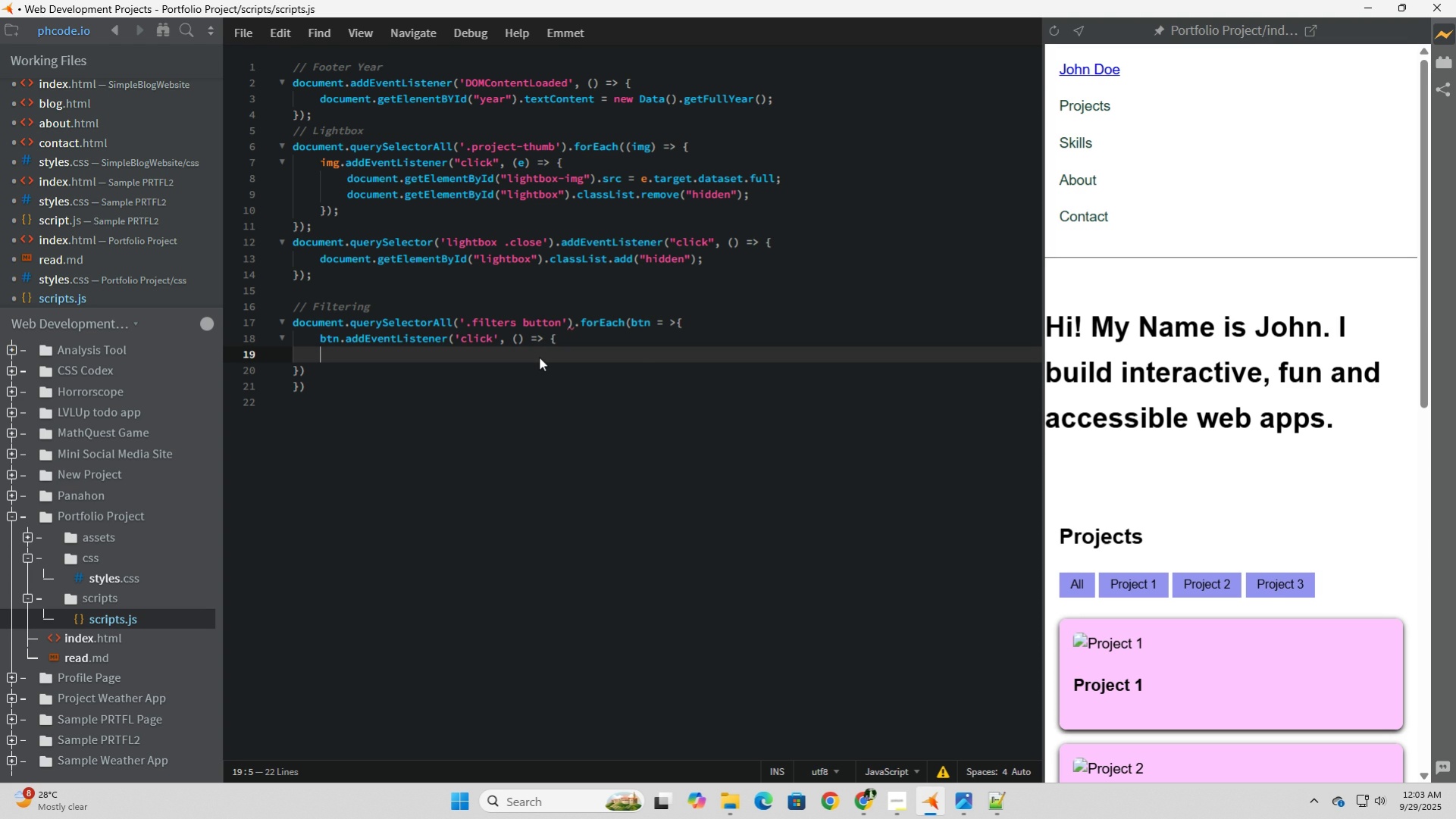 
type(const)
 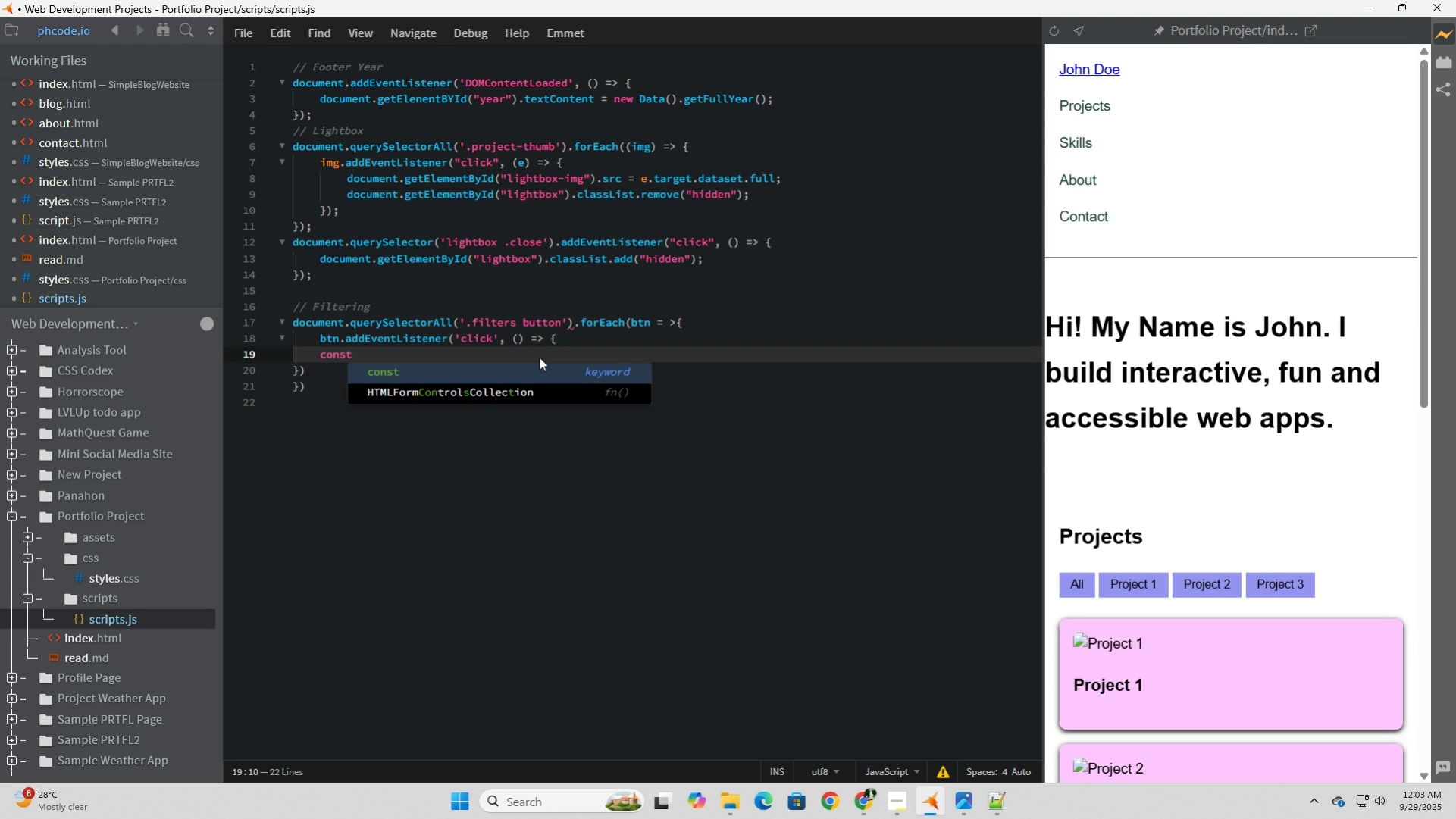 
wait(18.05)
 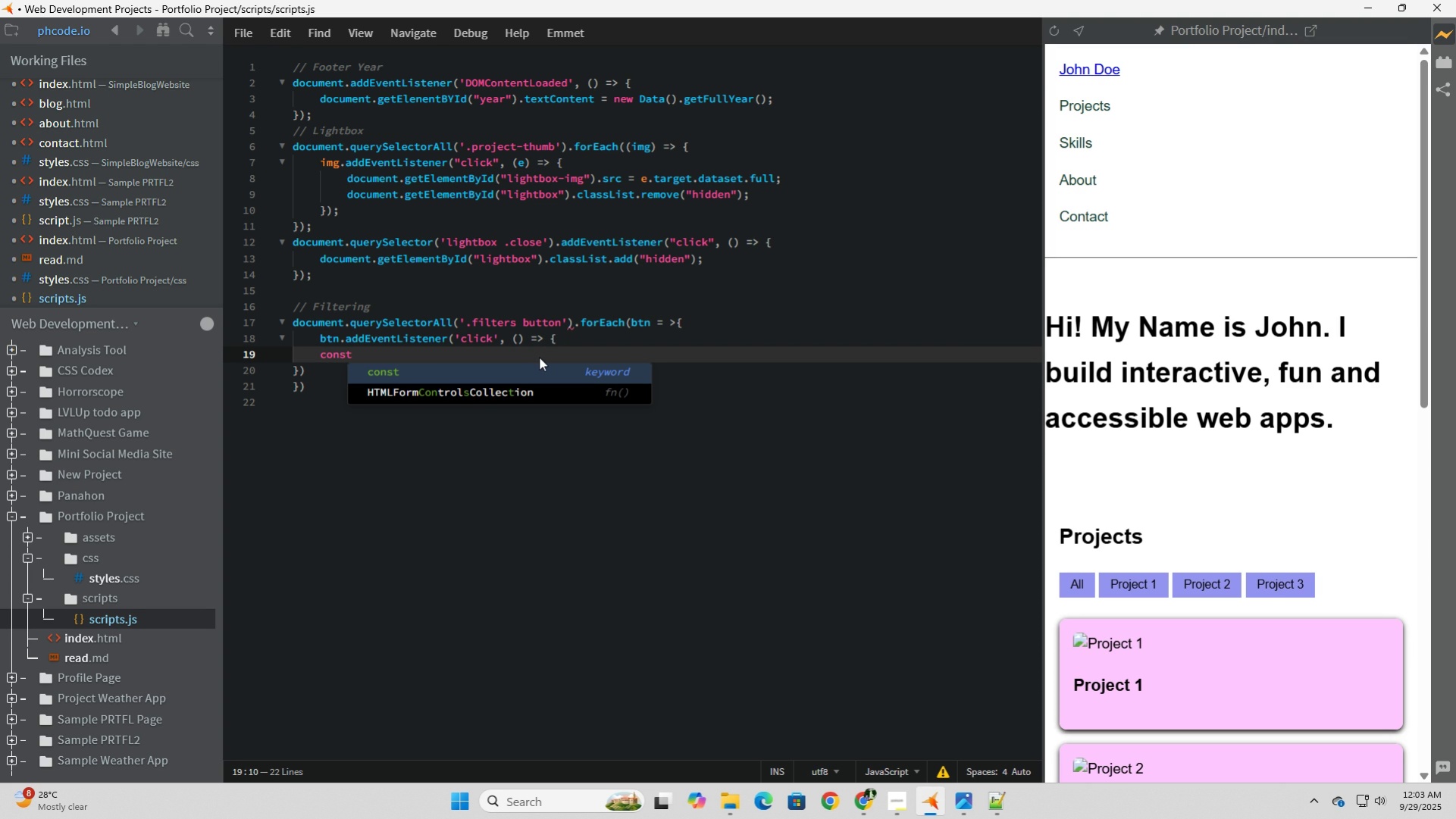 
left_click([667, 321])
 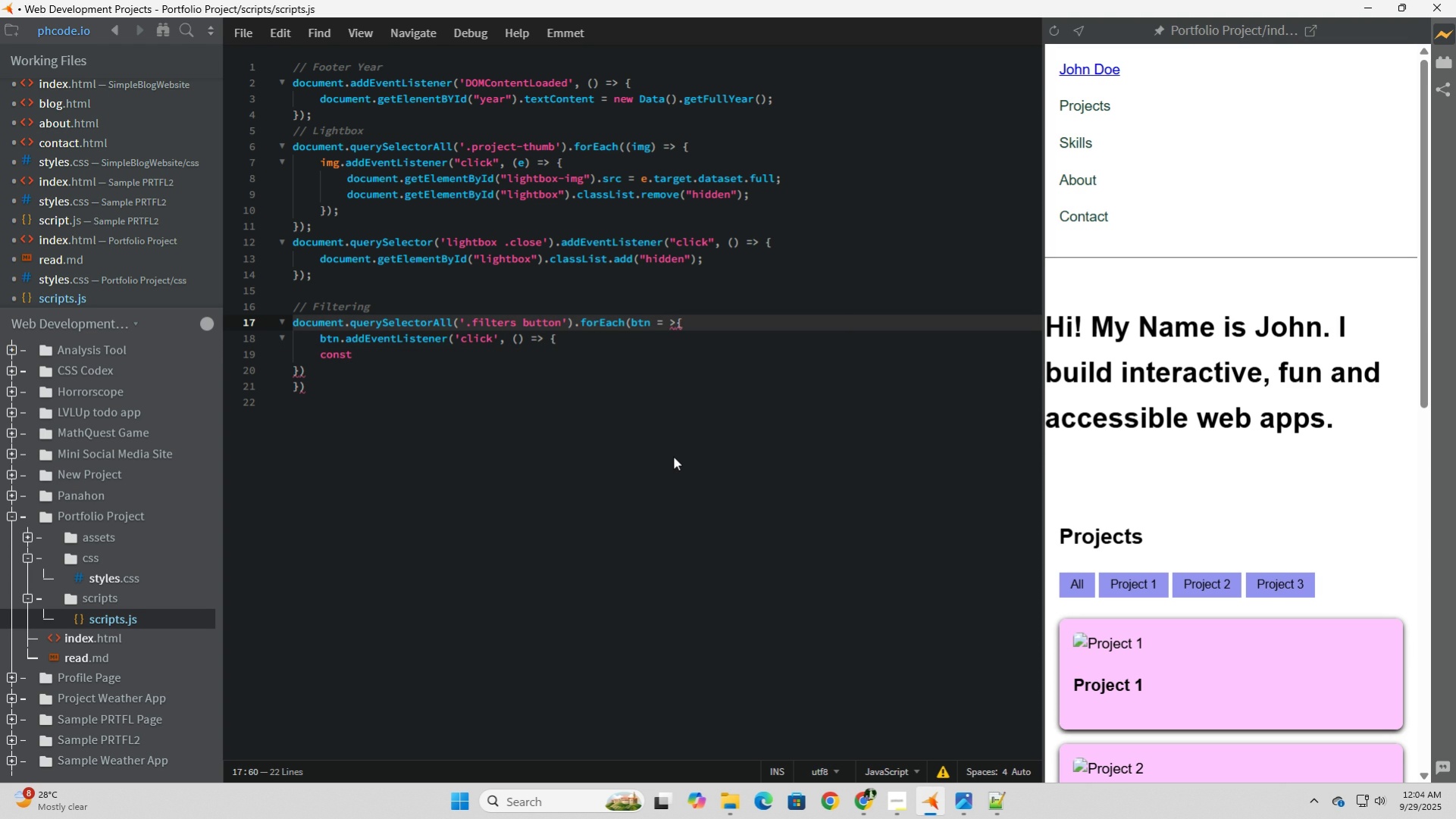 
key(Backspace)
 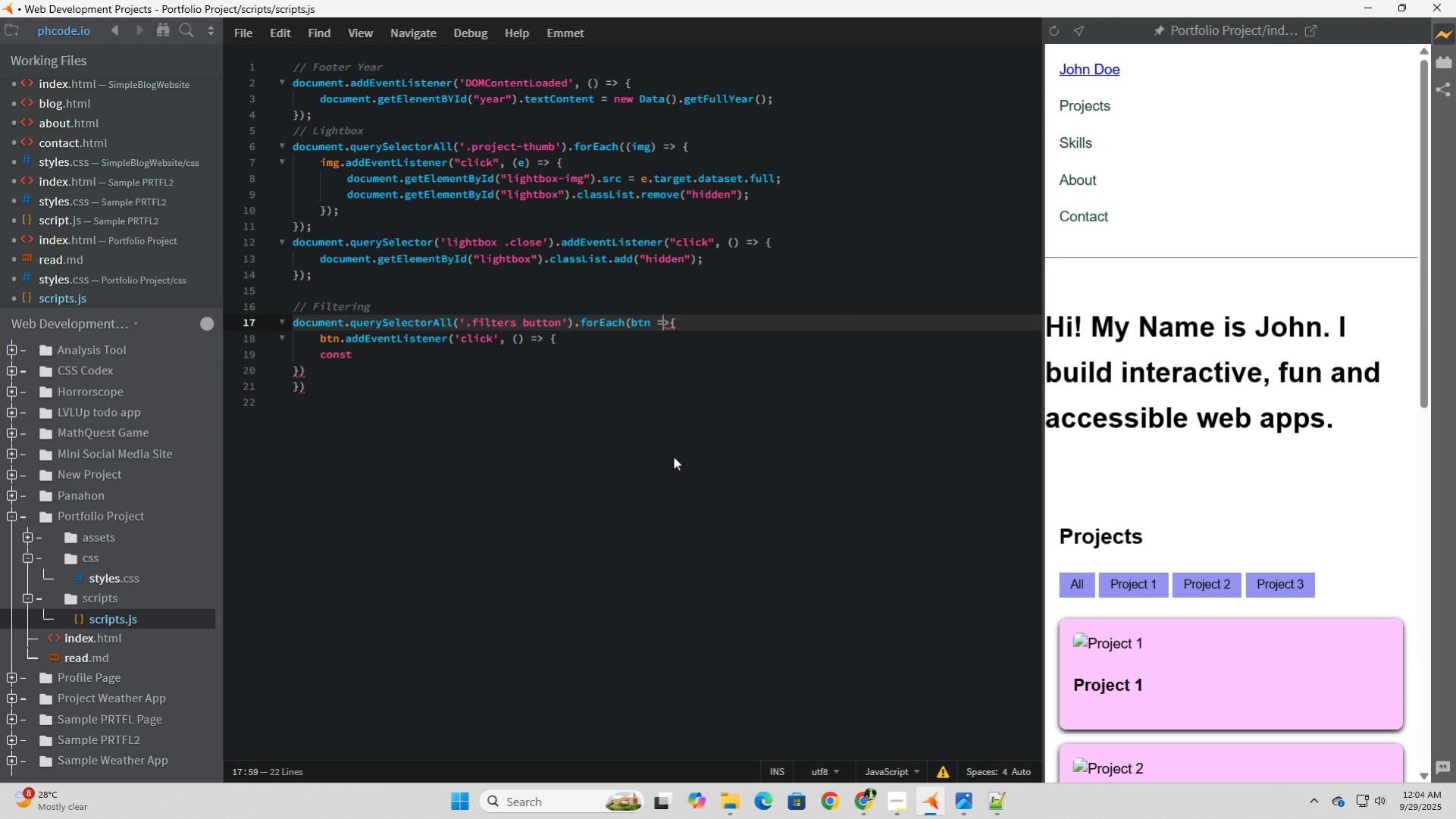 
key(Numpad0)
 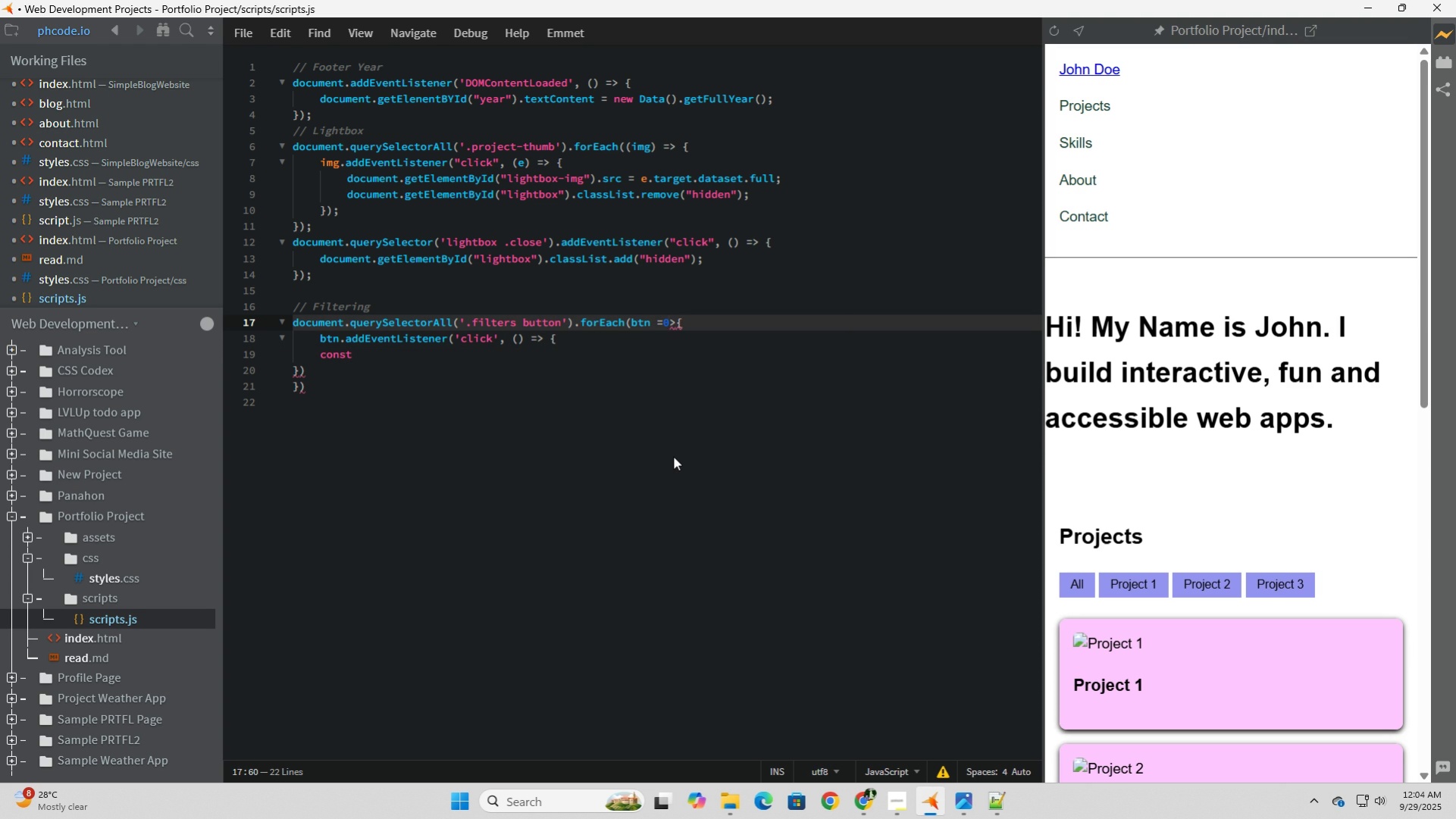 
key(Backspace)
 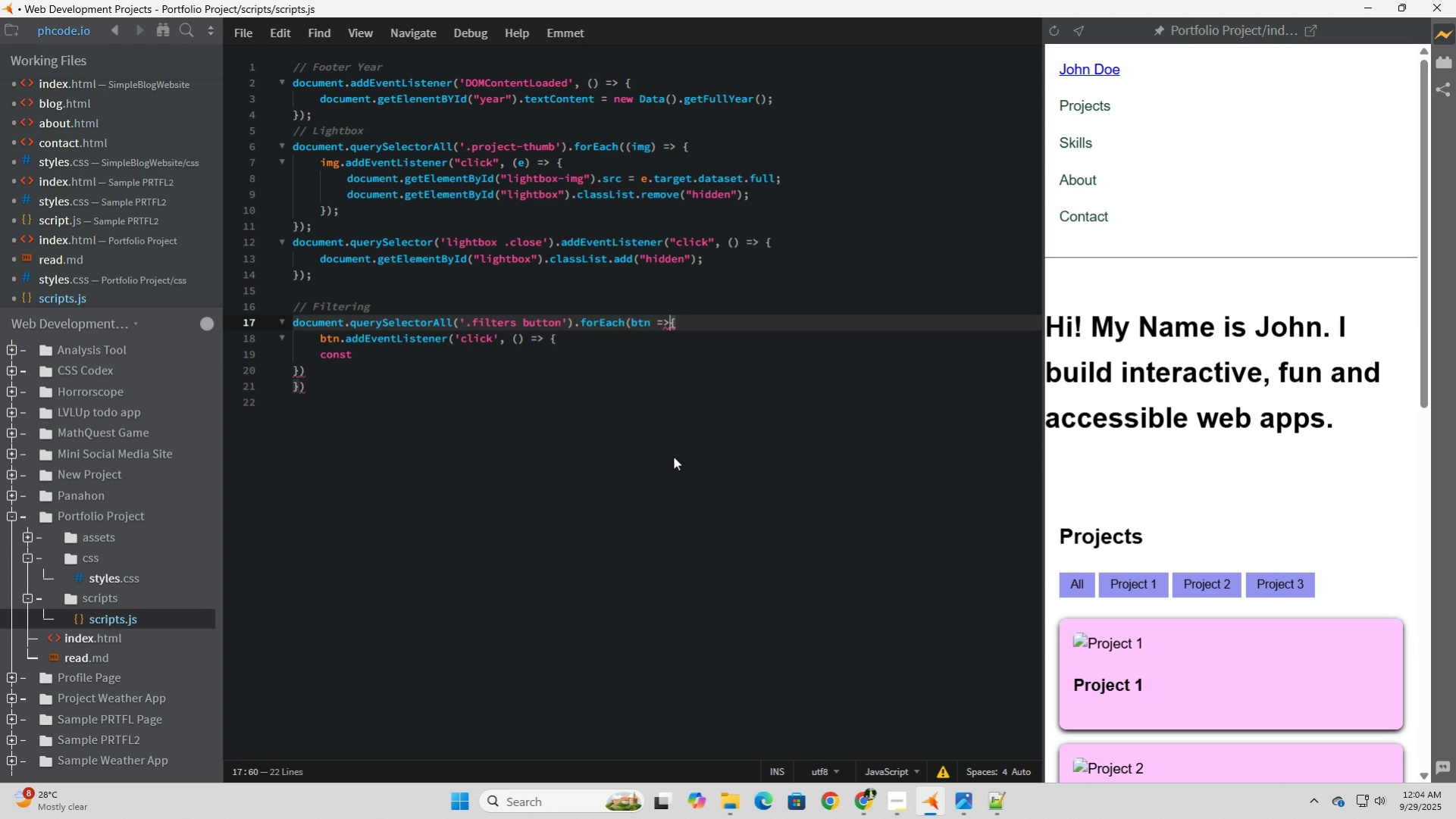 
key(ArrowRight)
 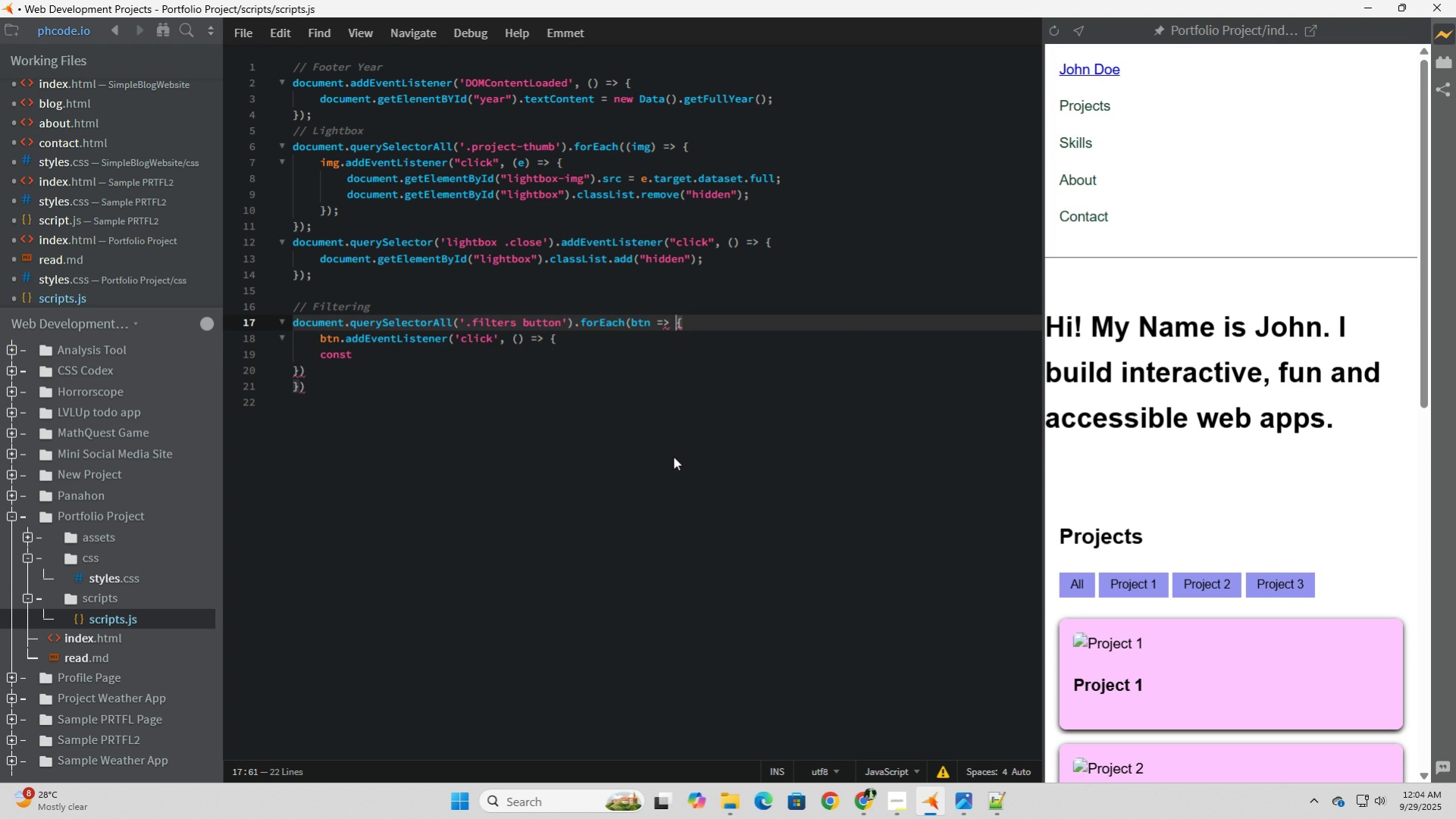 
key(Space)
 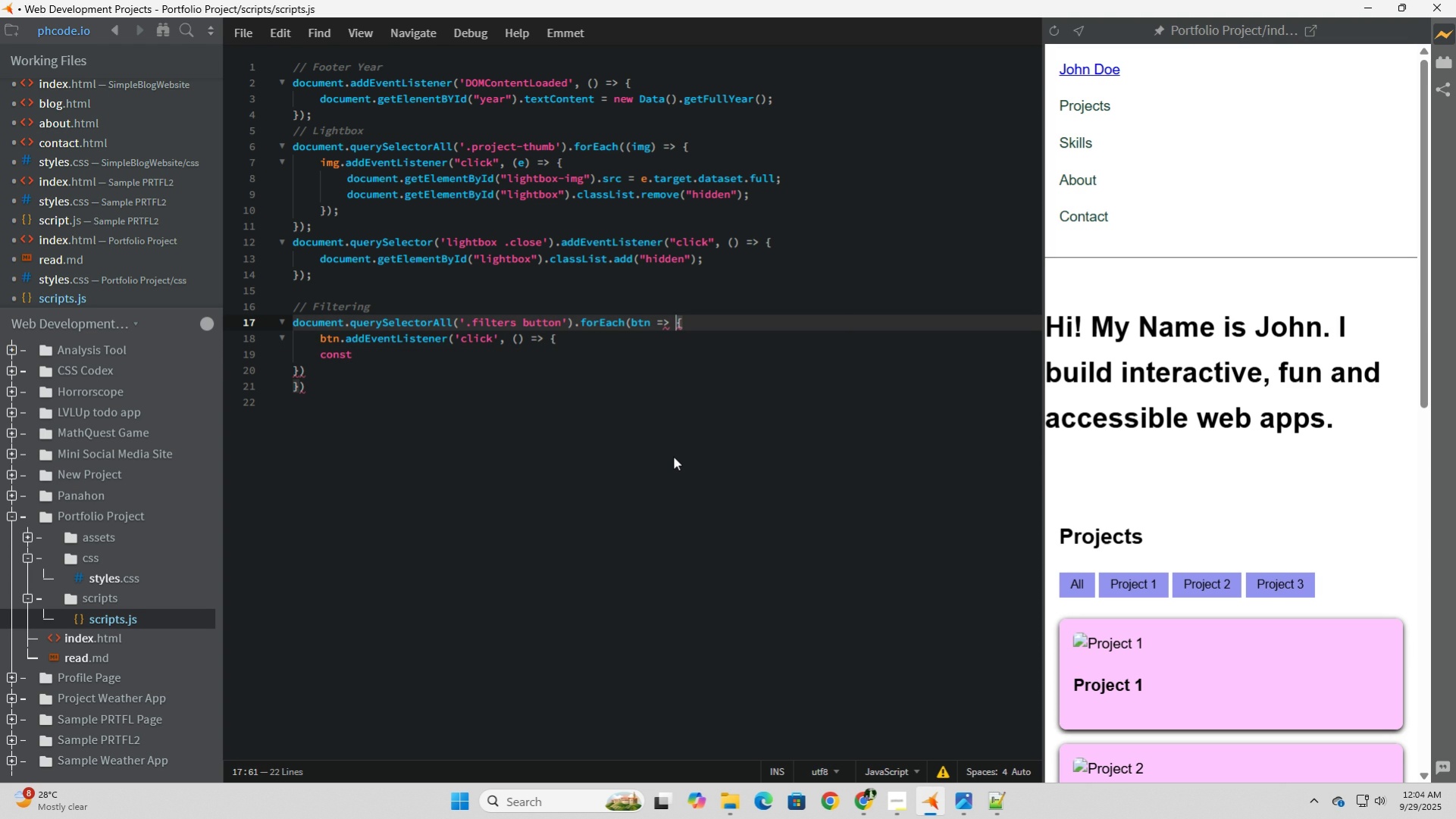 
key(ArrowDown)
 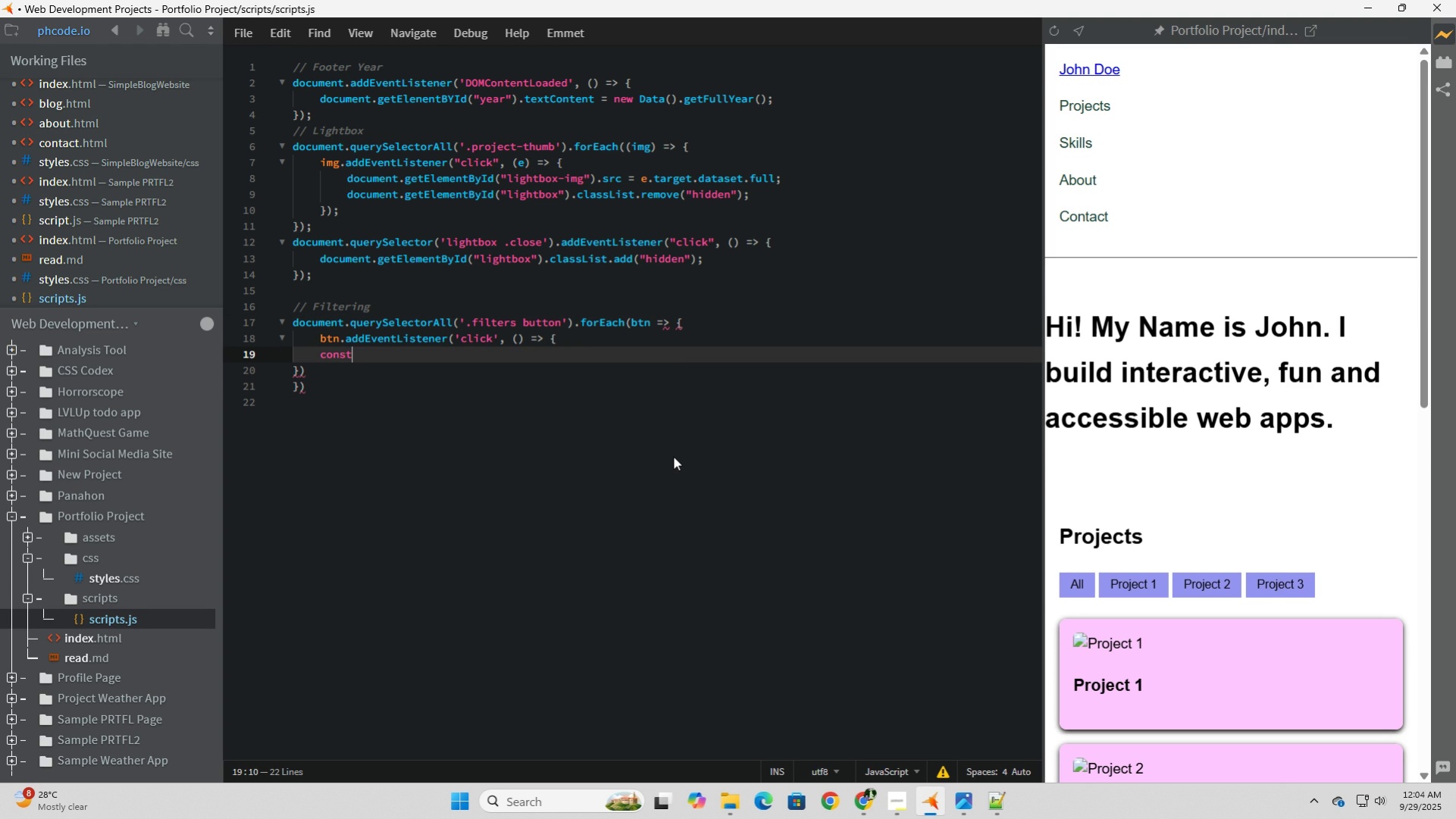 
key(ArrowDown)
 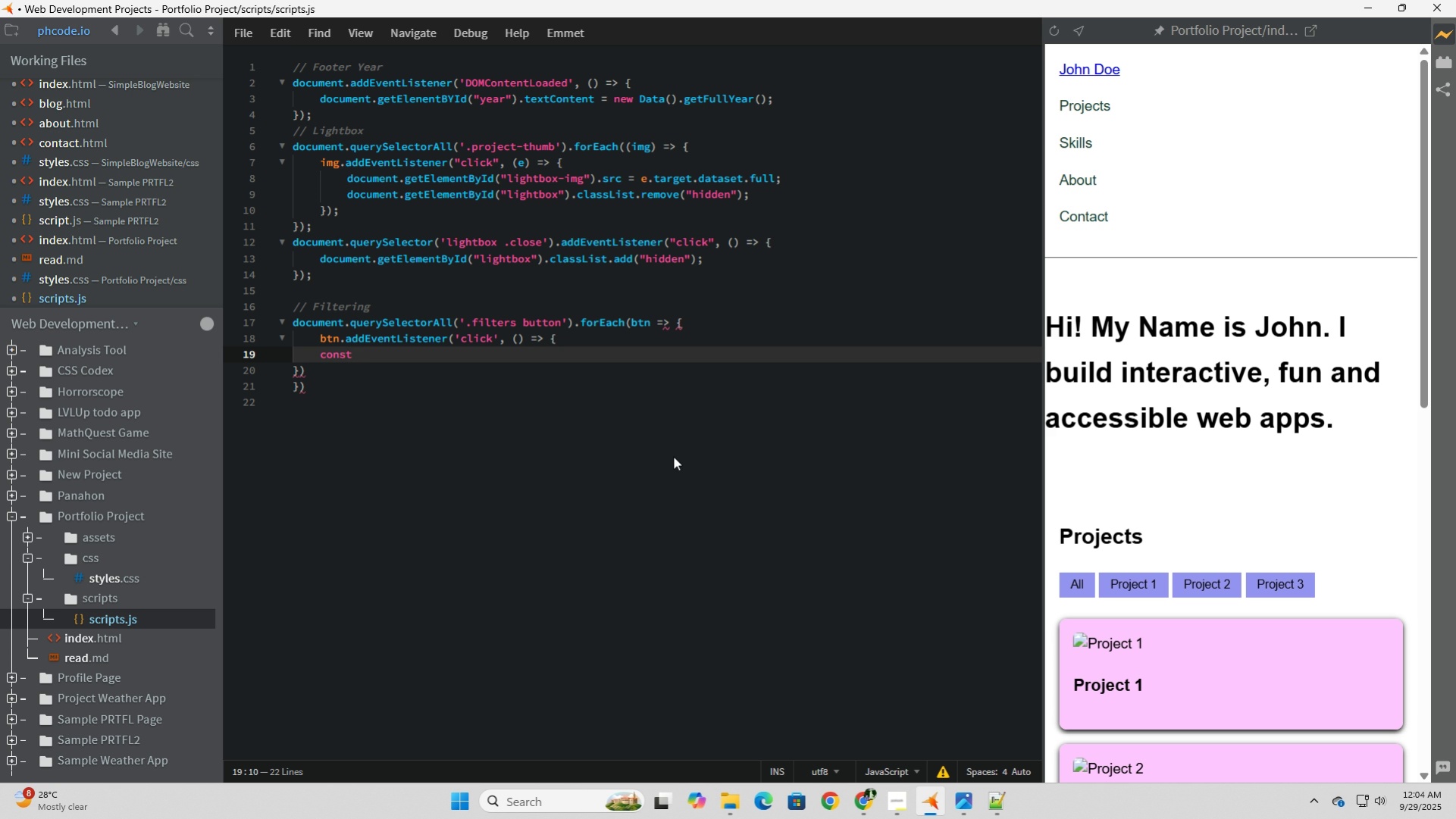 
wait(6.24)
 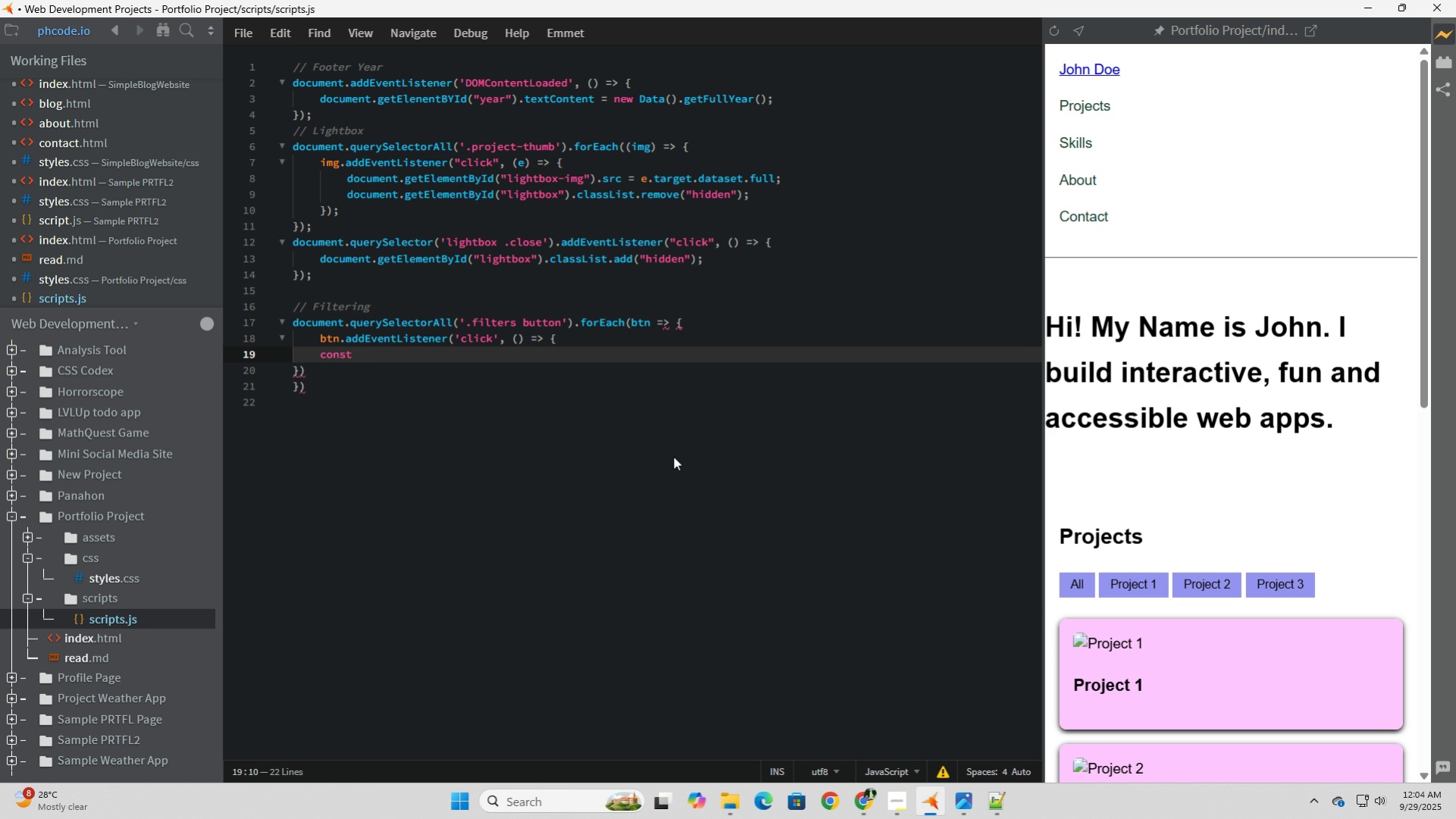 
type( category = btn.dataset.filter;)
 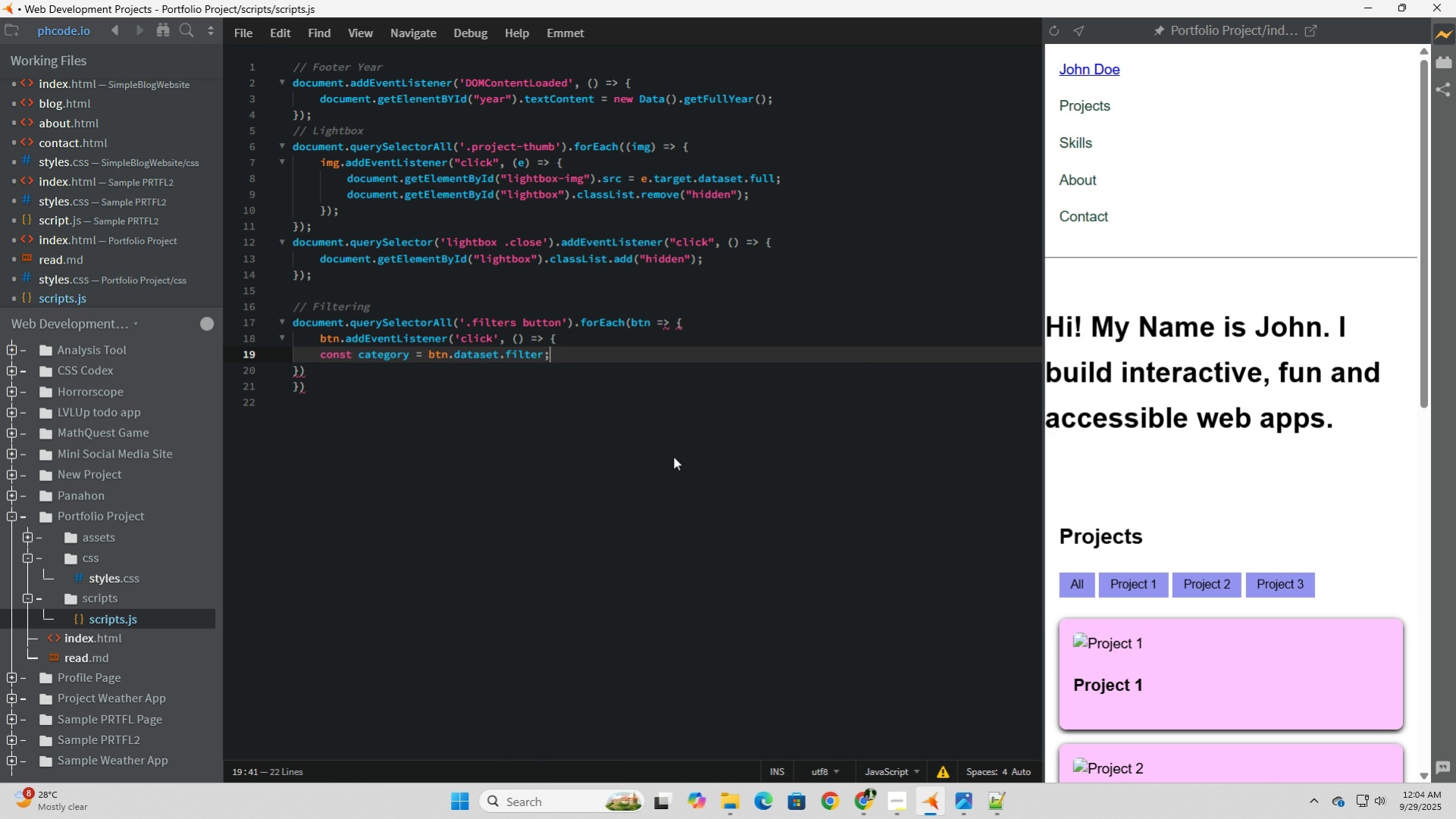 
key(Enter)
 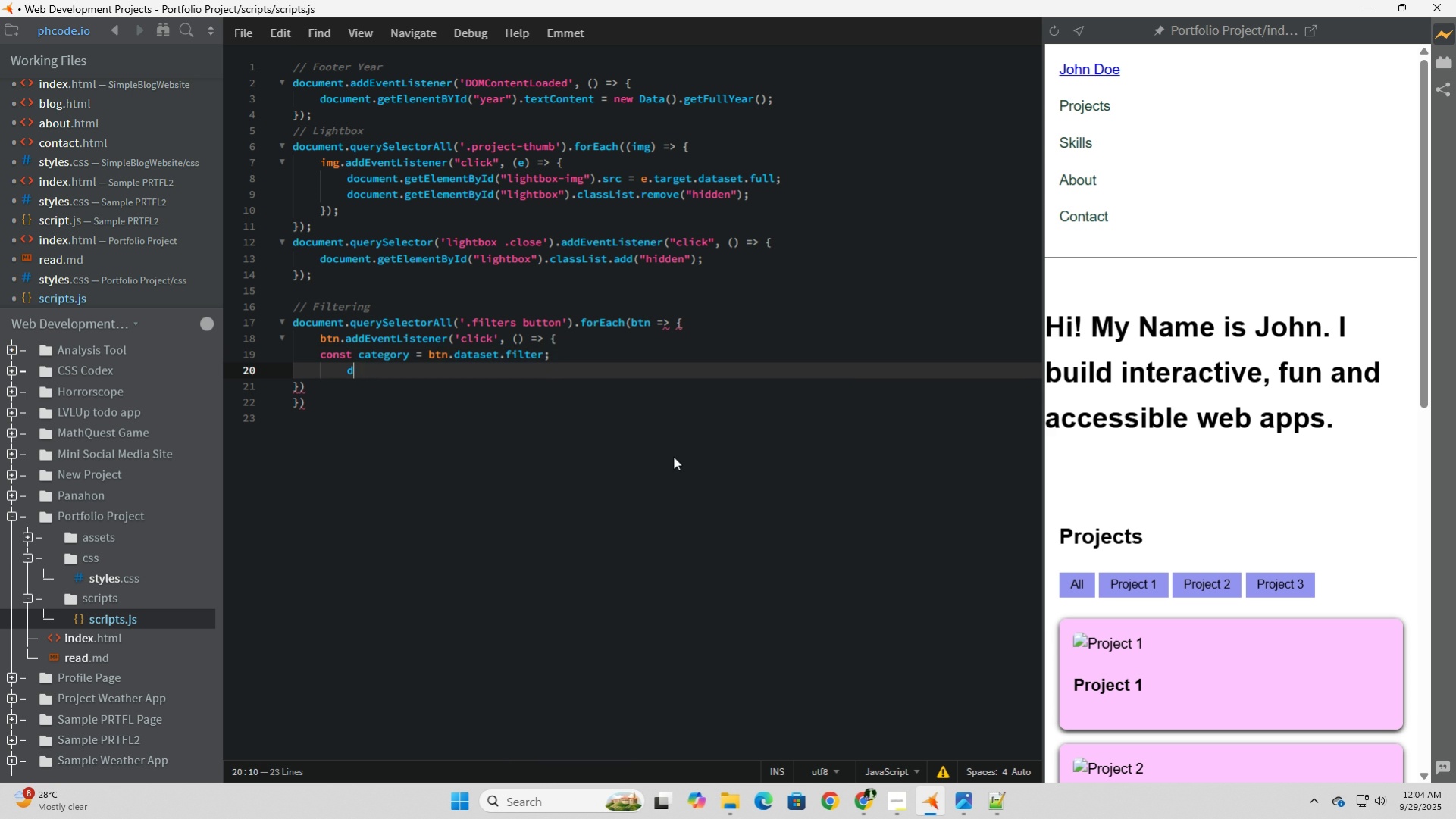 
type(document.querySelectopr)
key(Backspace)
key(Backspace)
key(Backspace)
type(r)
key(Backspace)
type(or)
key(Tab)
 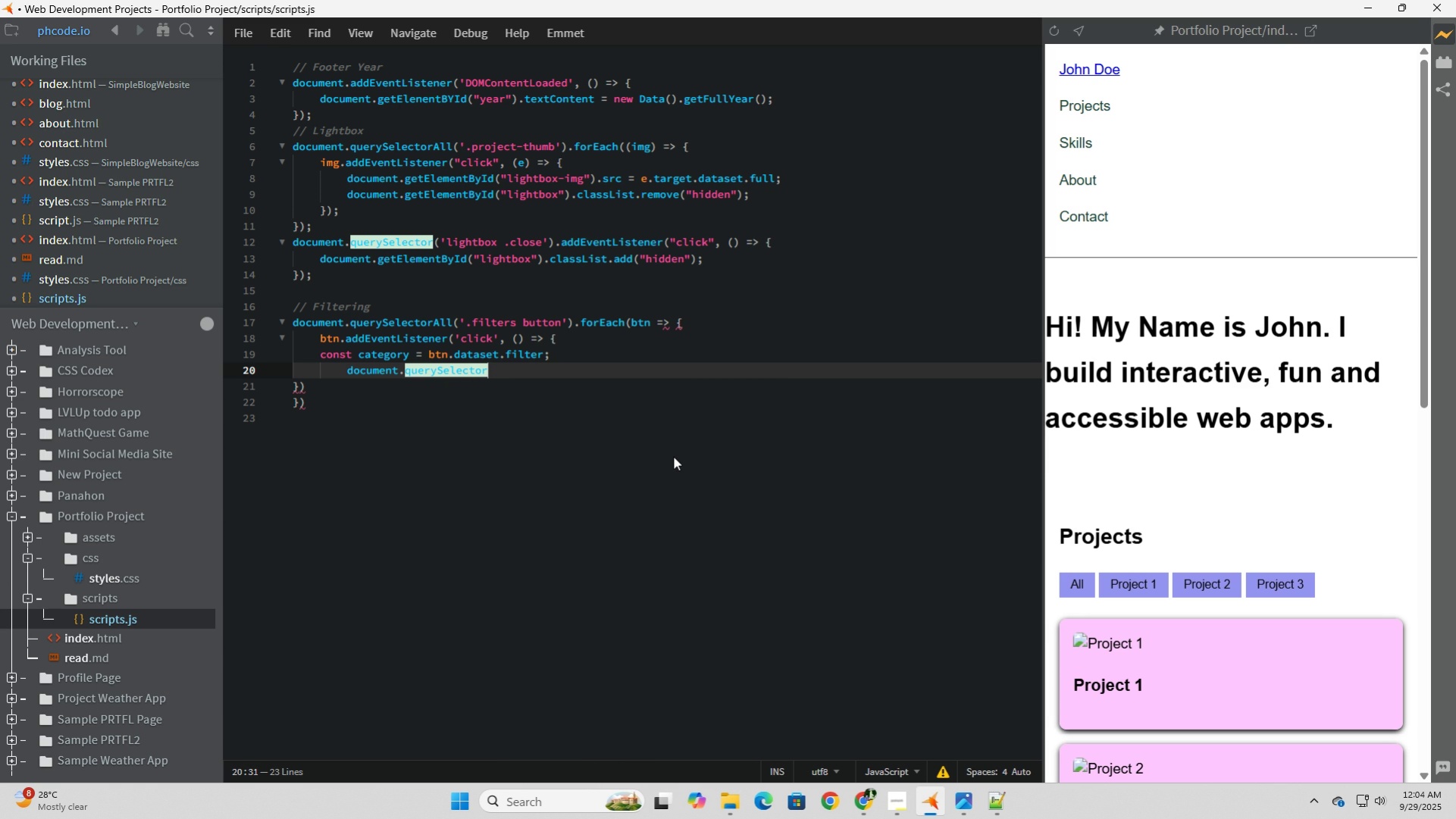 
type(Alklk=)
key(Backspace)
key(Backspace)
key(Backspace)
key(Backspace)
type(ll)
key(Backspace)
type(('.project-card)
 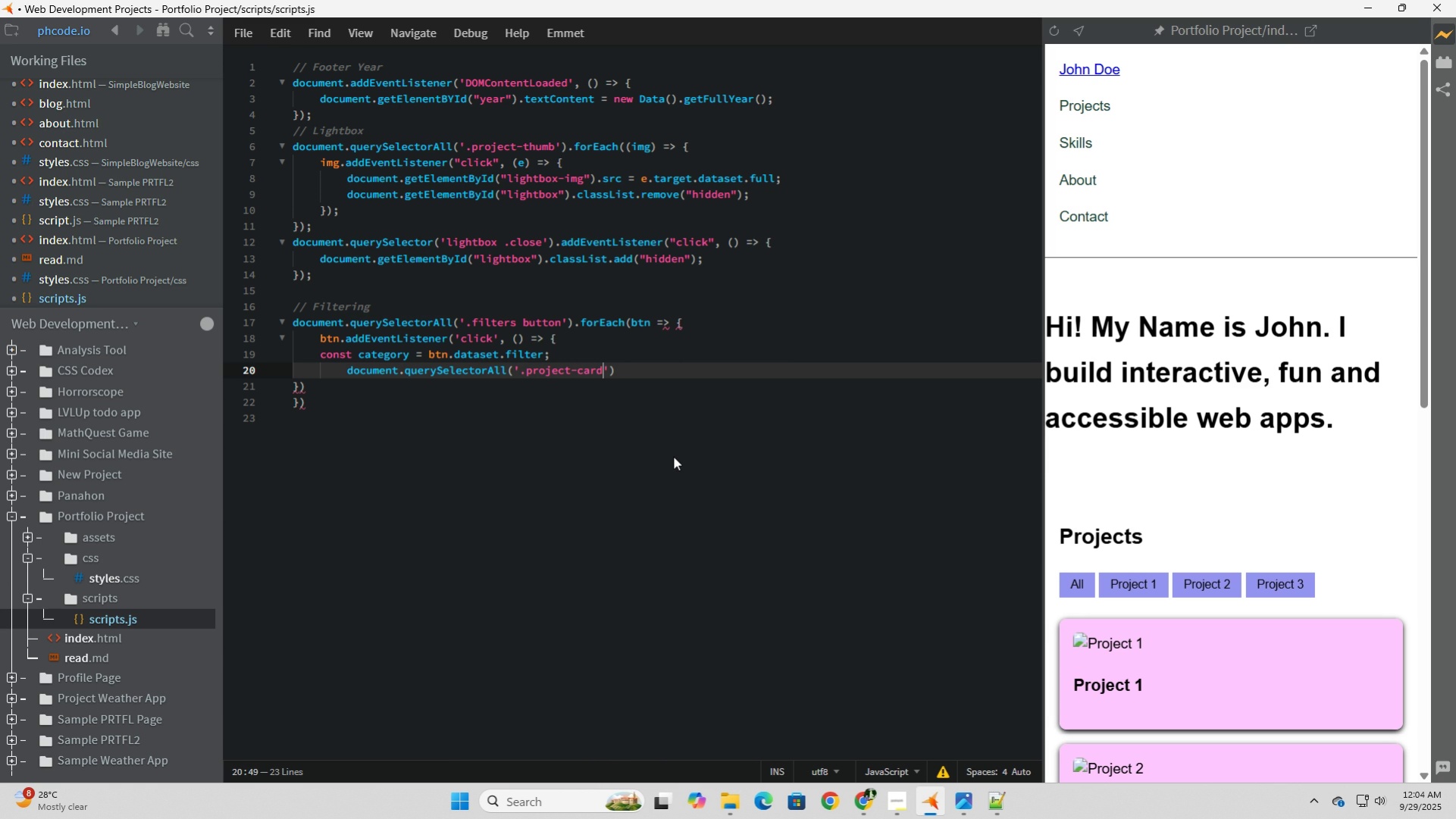 
key(ArrowRight)
 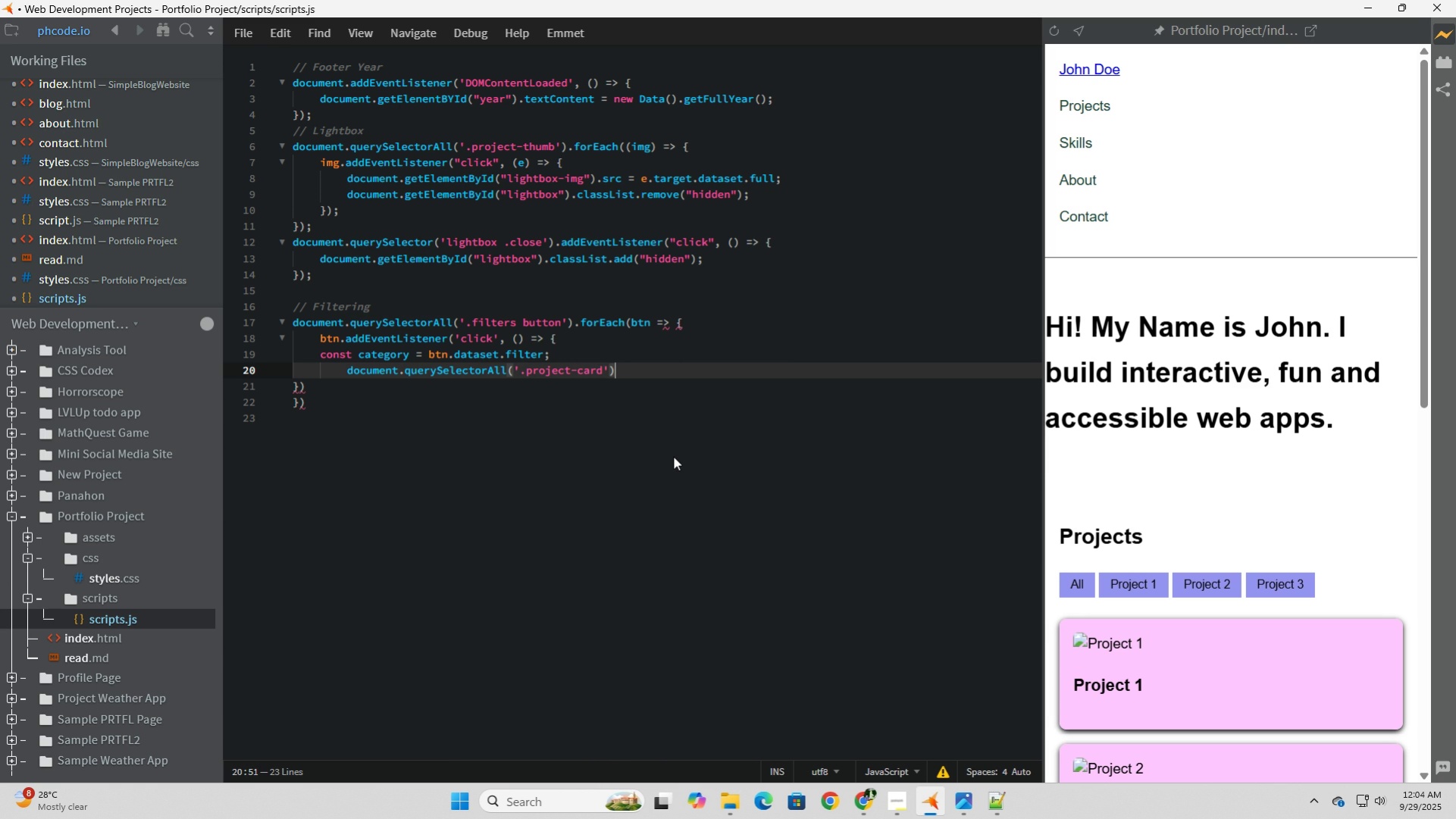 
key(ArrowRight)
 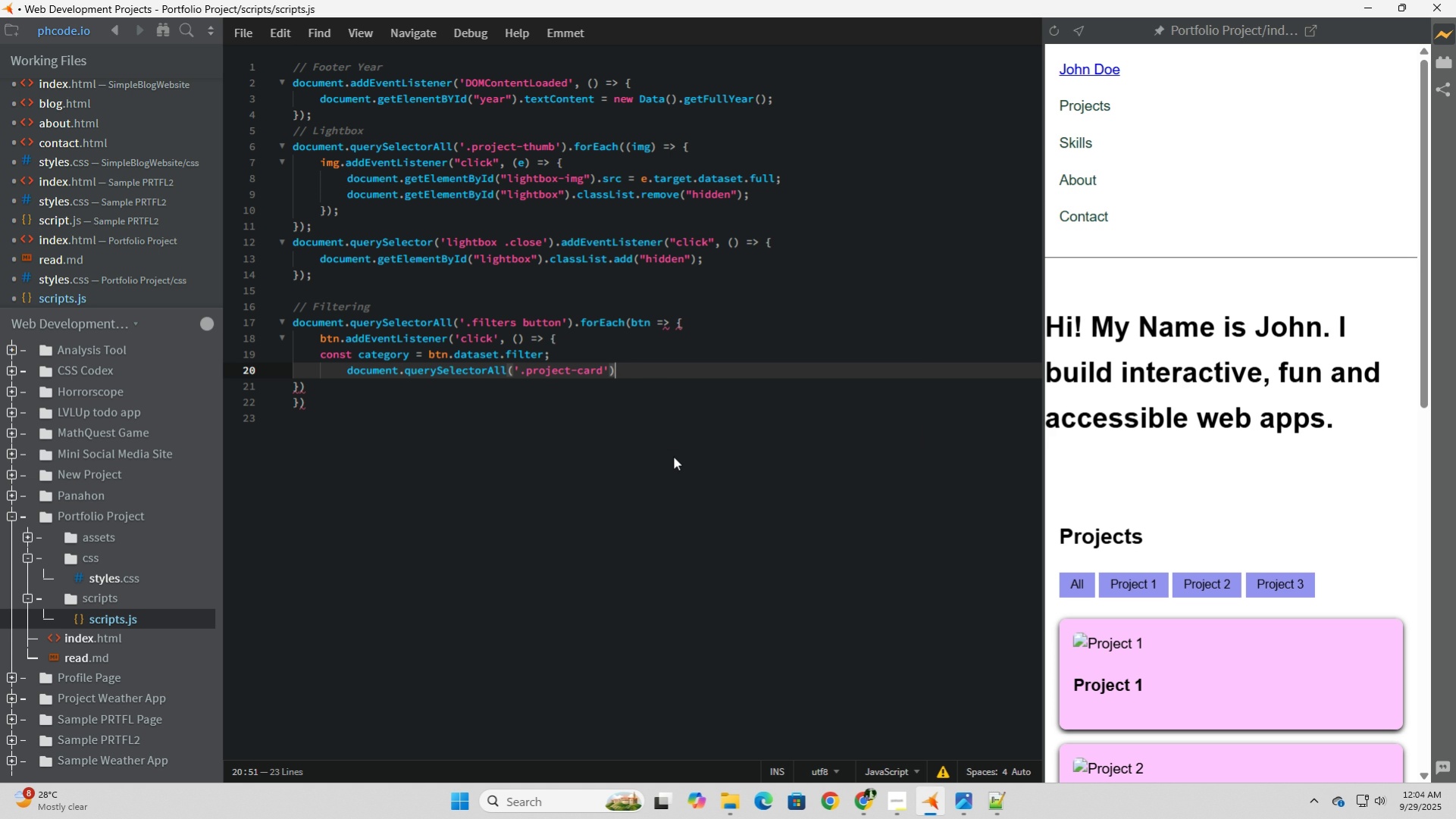 
type(.forEach)
key(Tab)
type((card => {)
 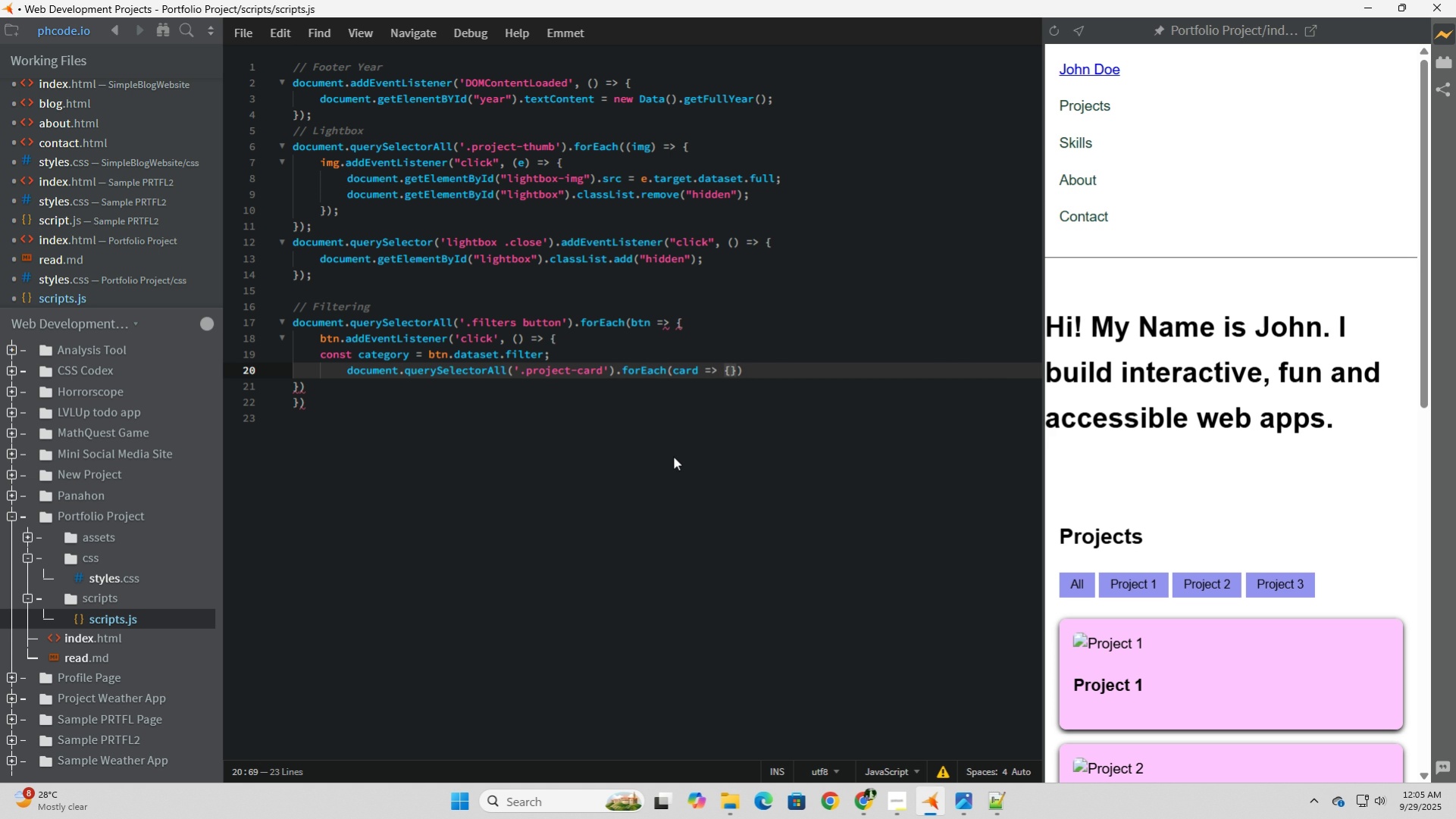 
key(Enter)
 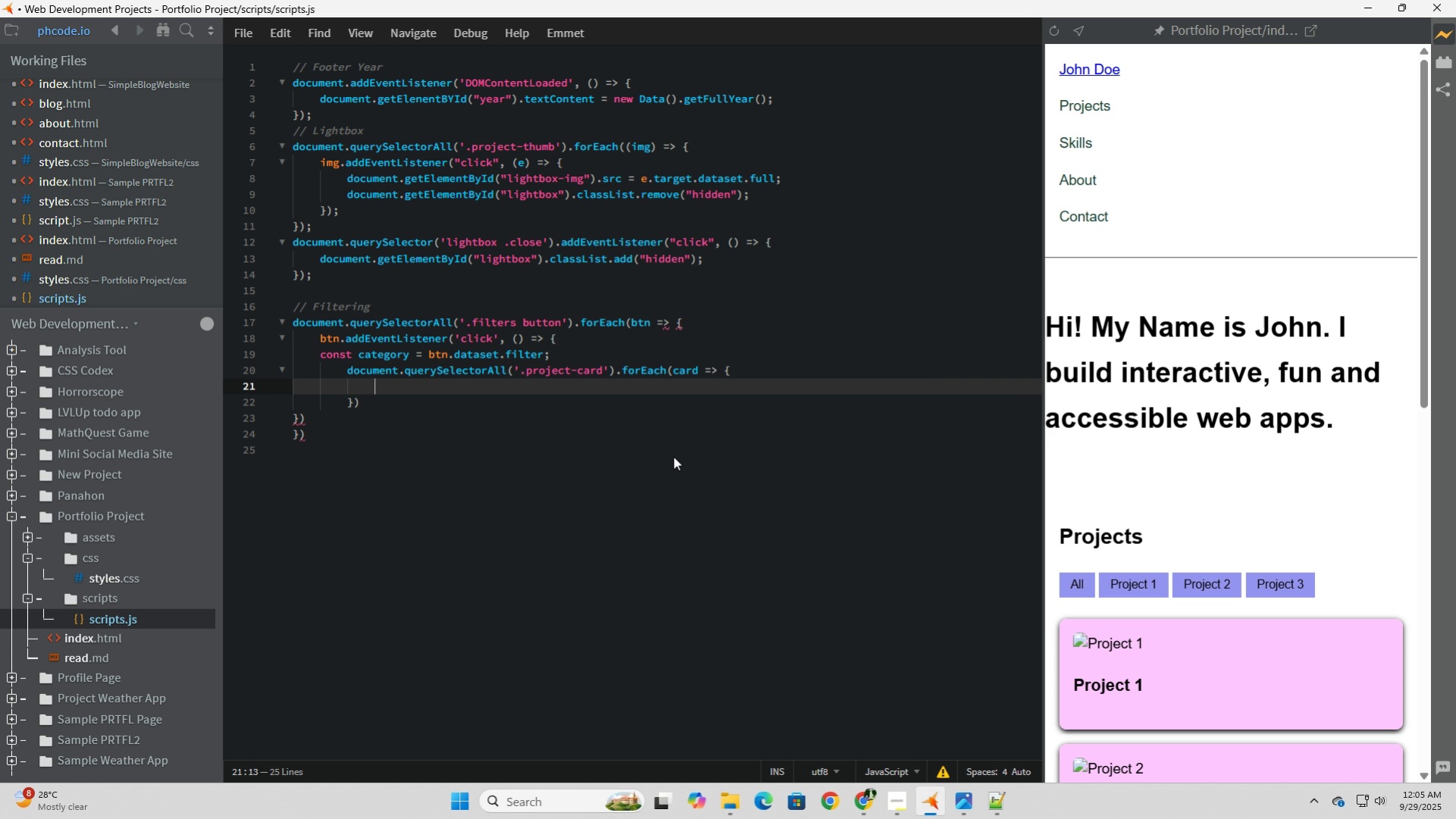 
wait(10.03)
 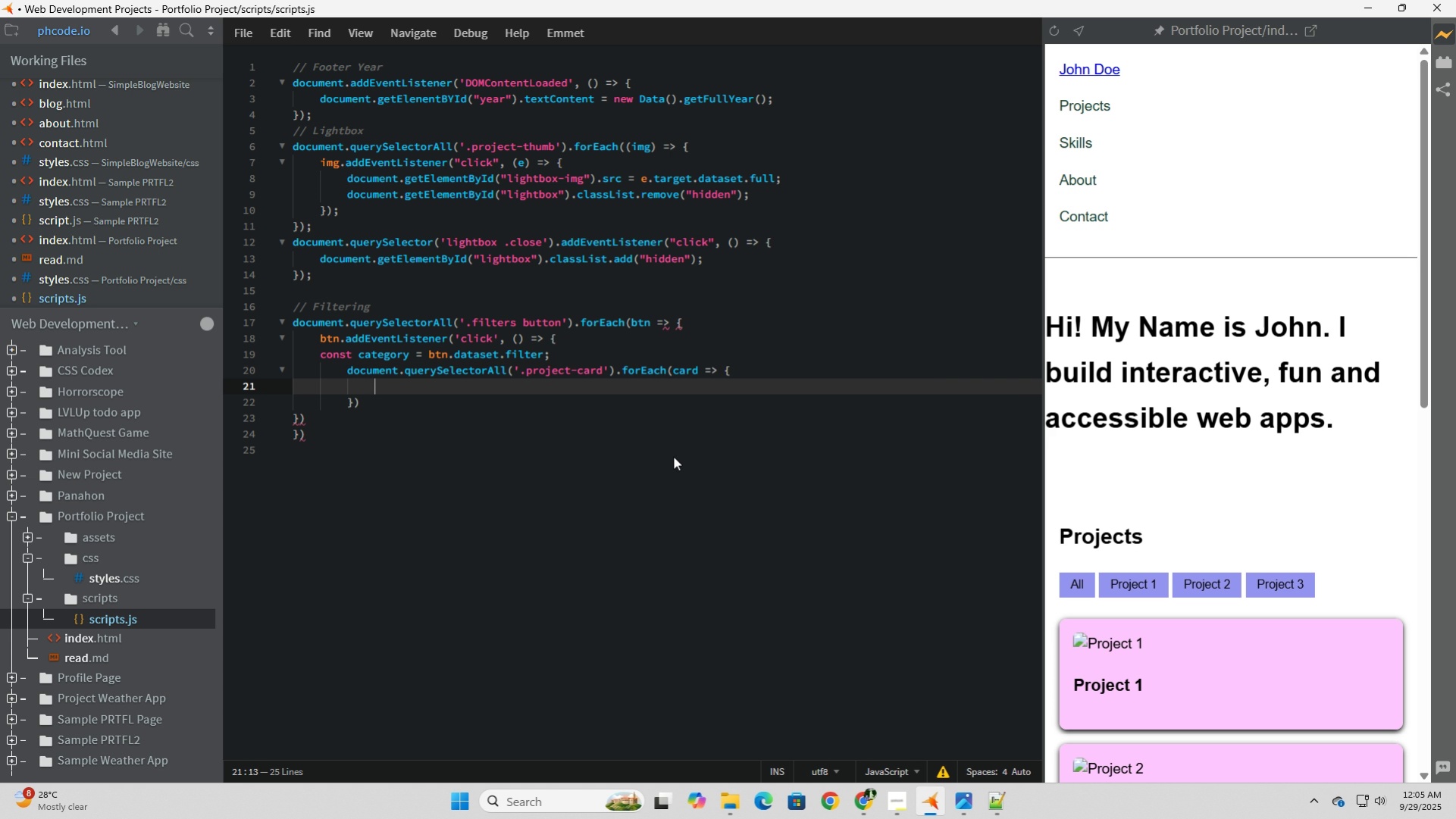 
type(card.style.display)
key(Tab)
type( = (catgero)
key(Backspace)
key(Backspace)
key(Backspace)
key(Backspace)
type(egory)
 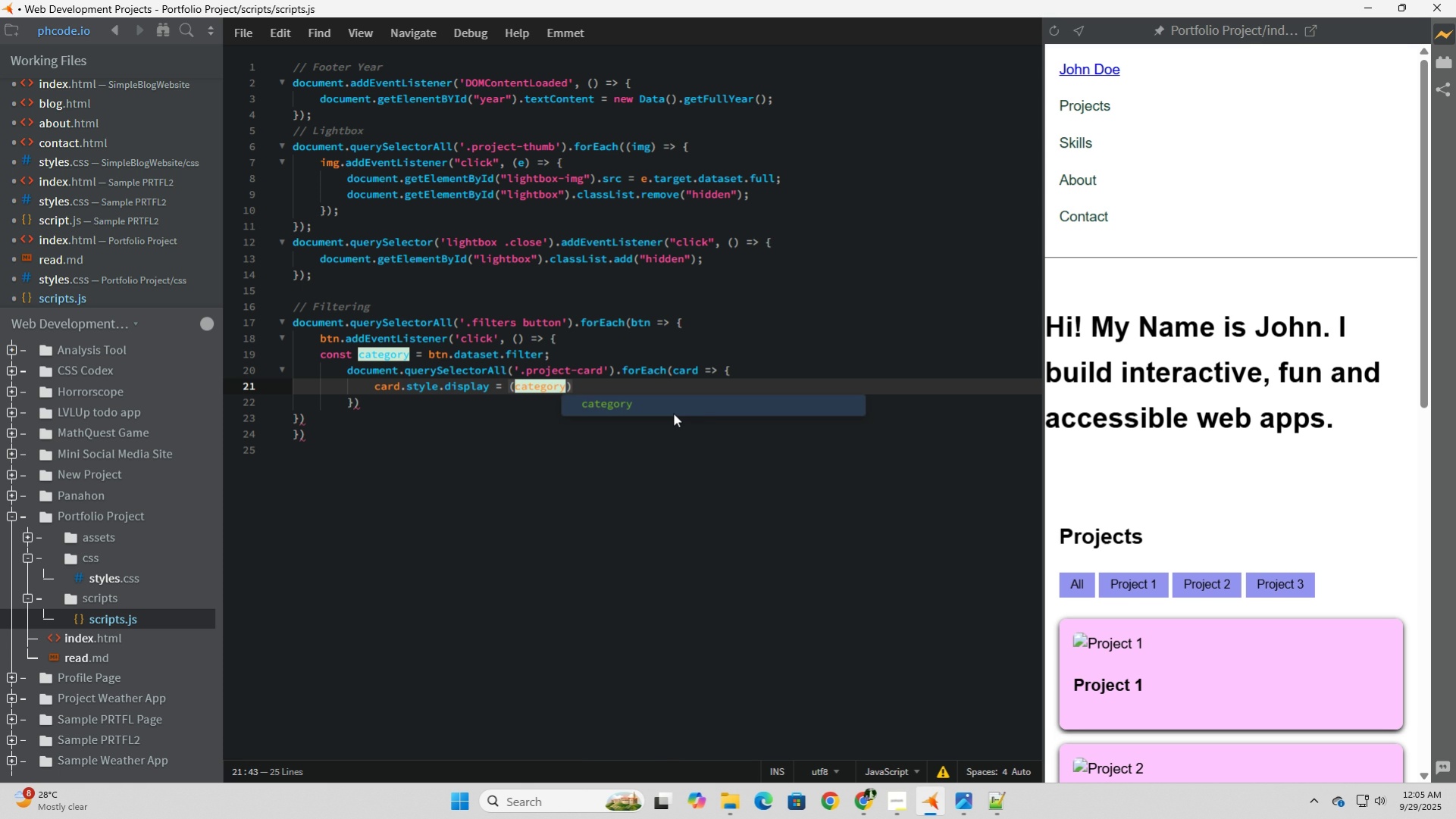 
type( === 'all' || card.dataset.category == catergory)
key(Backspace)
key(Backspace)
key(Backspace)
key(Backspace)
key(Backspace)
type(gpor)
key(Backspace)
key(Backspace)
key(Backspace)
type(ory)
 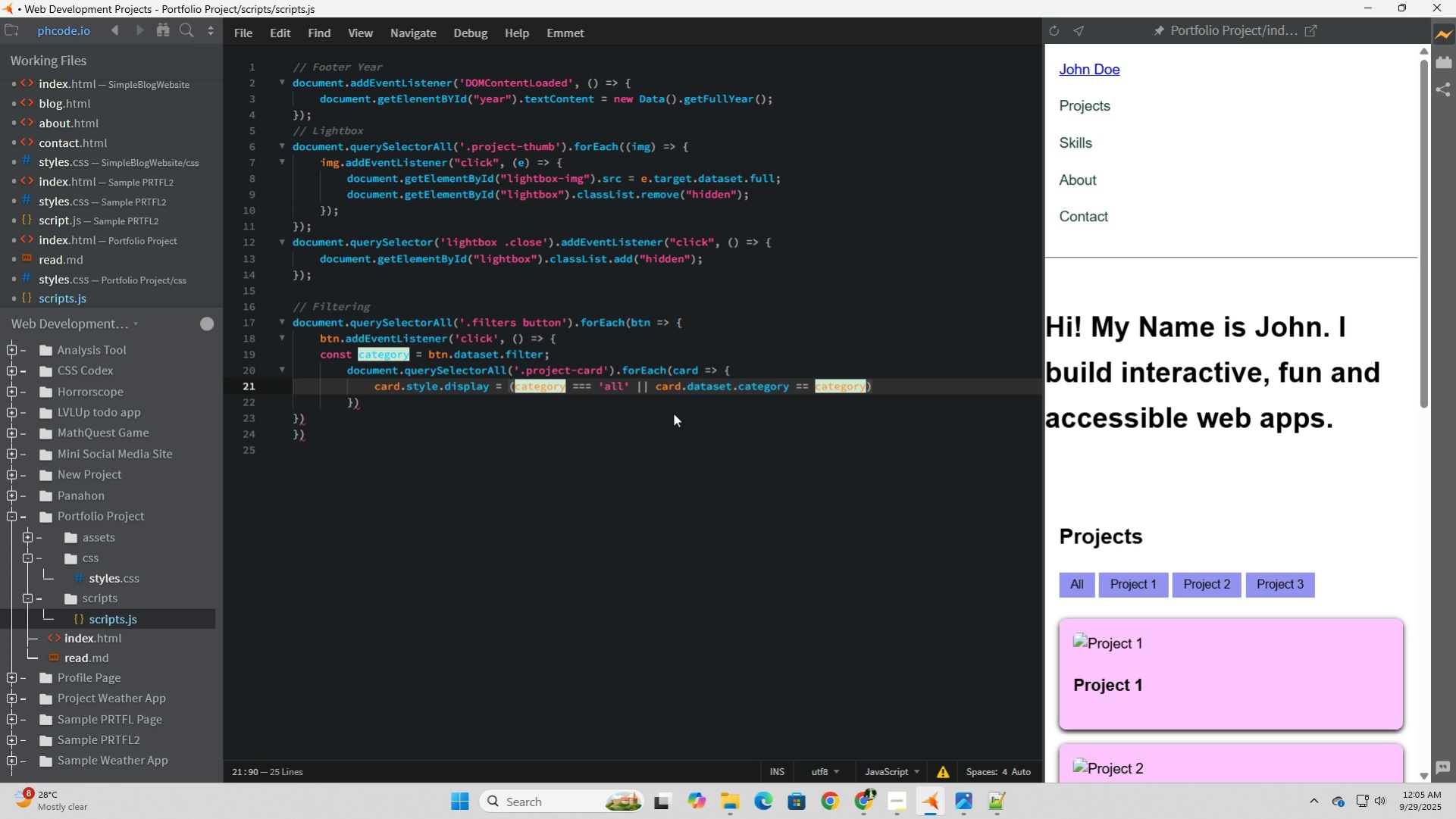 
key(ArrowRight)
 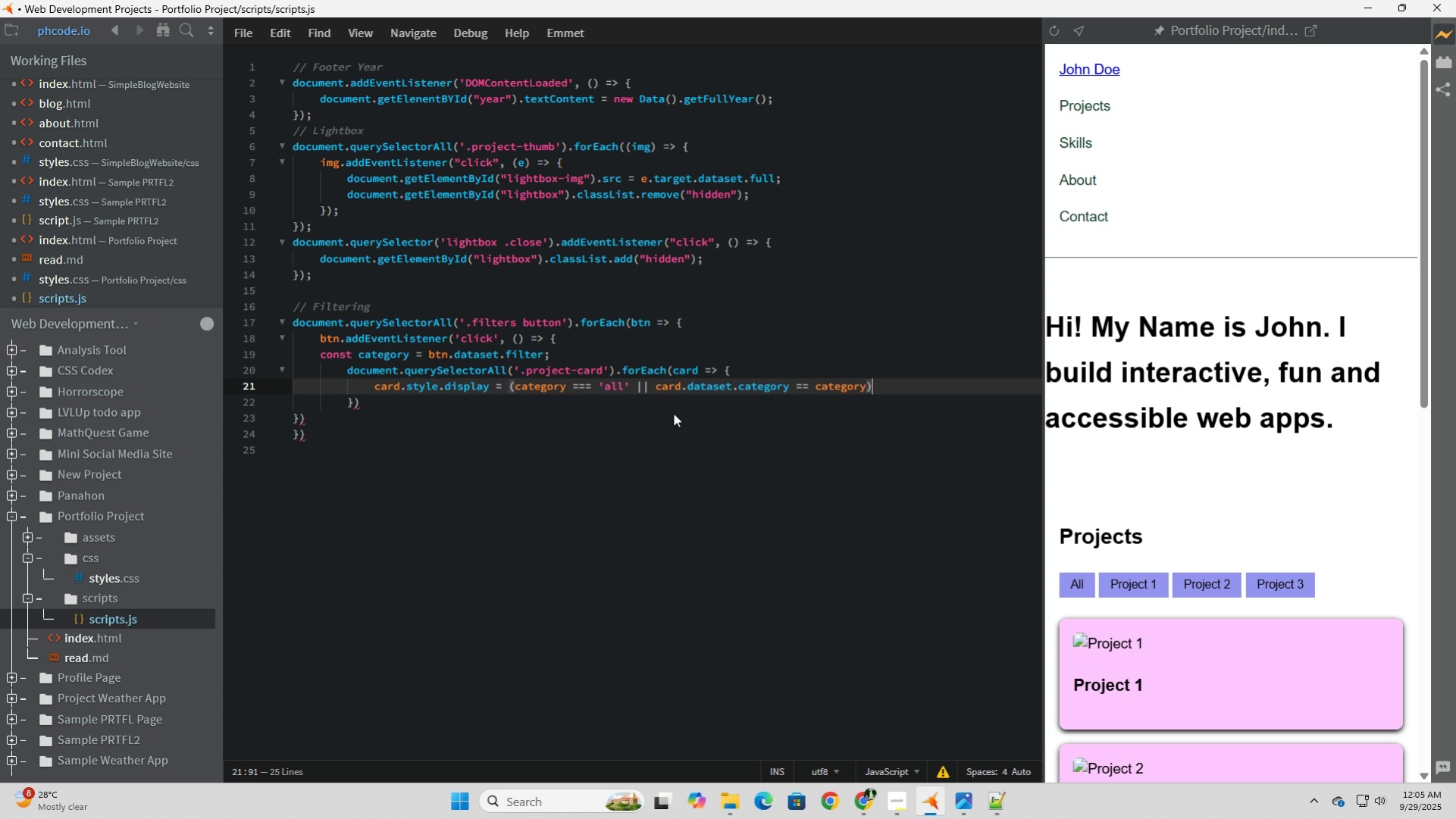 
type( ? "c)
key(Backspace)
type(vlock: "none")
 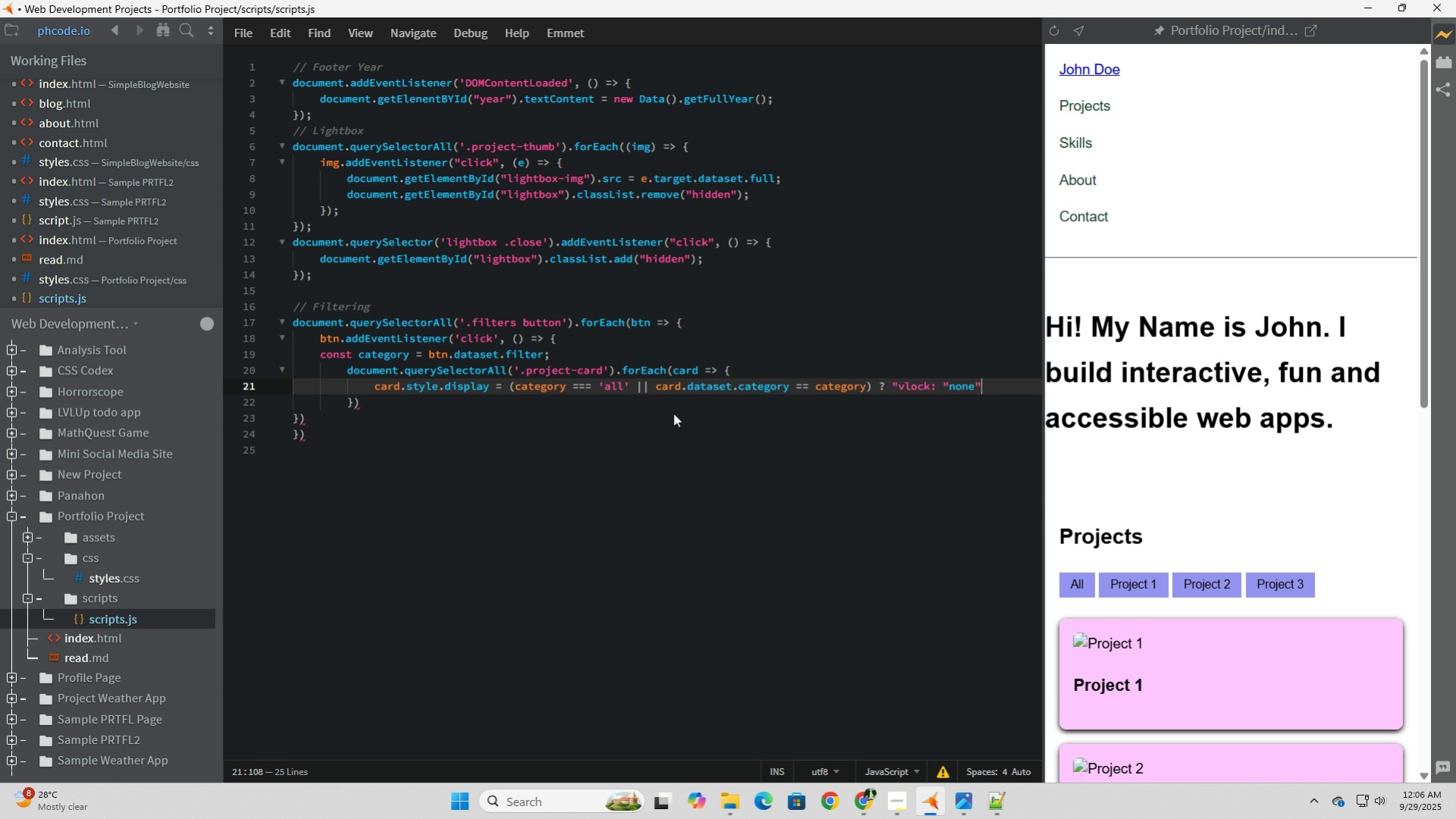 
key(Semicolon)
 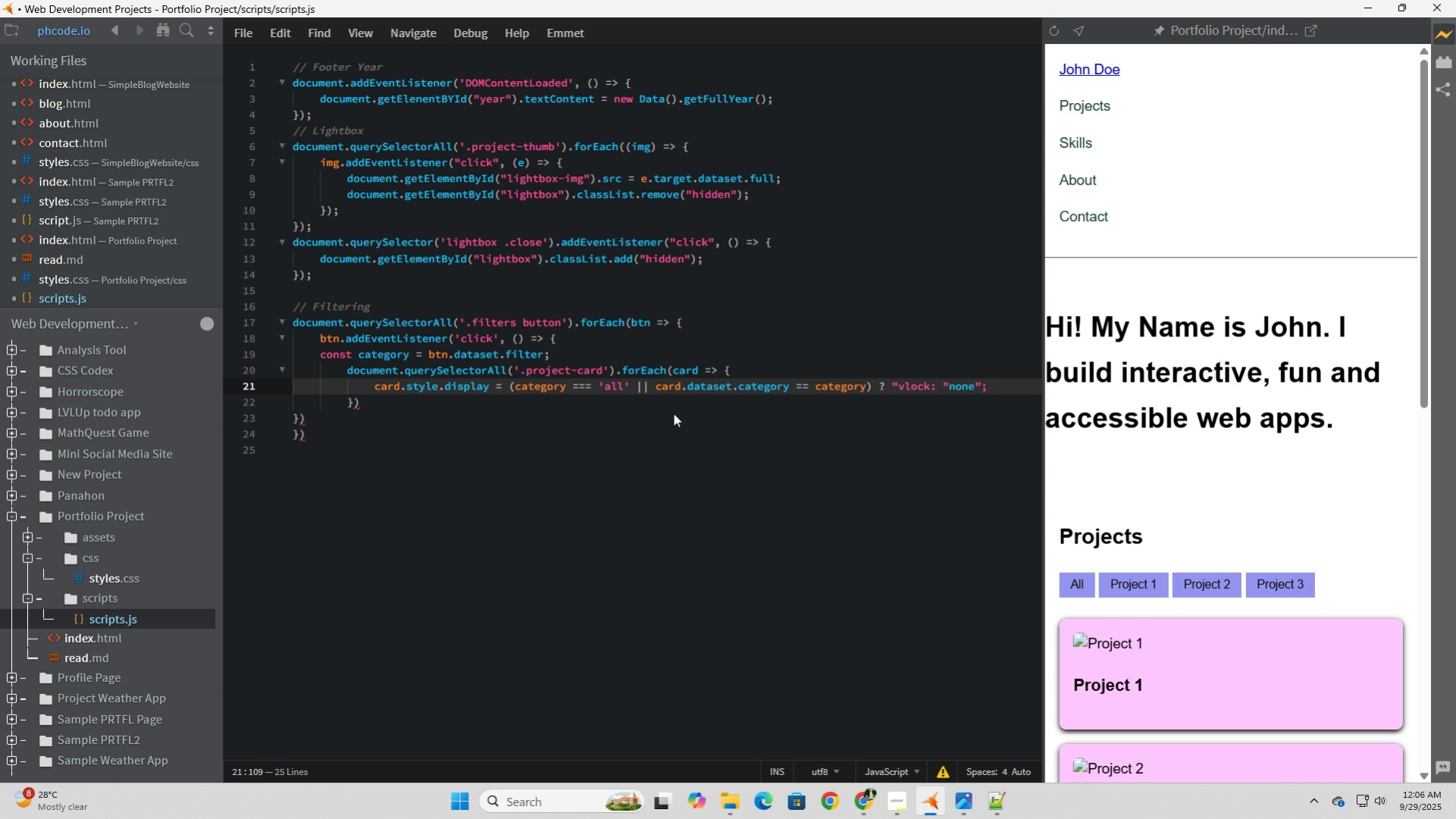 
hold_key(key=ArrowLeft, duration=0.57)
 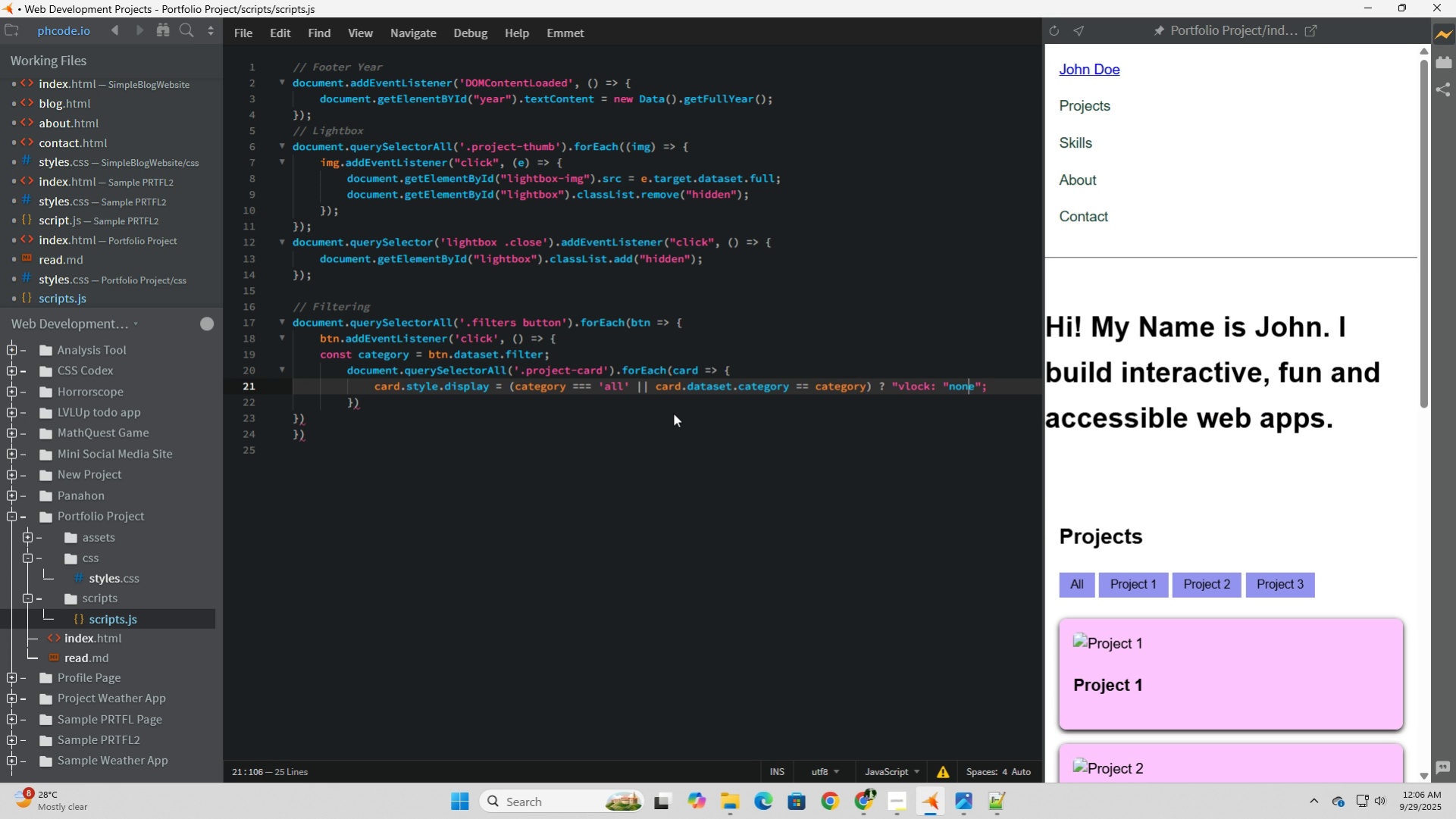 
key(ArrowLeft)
 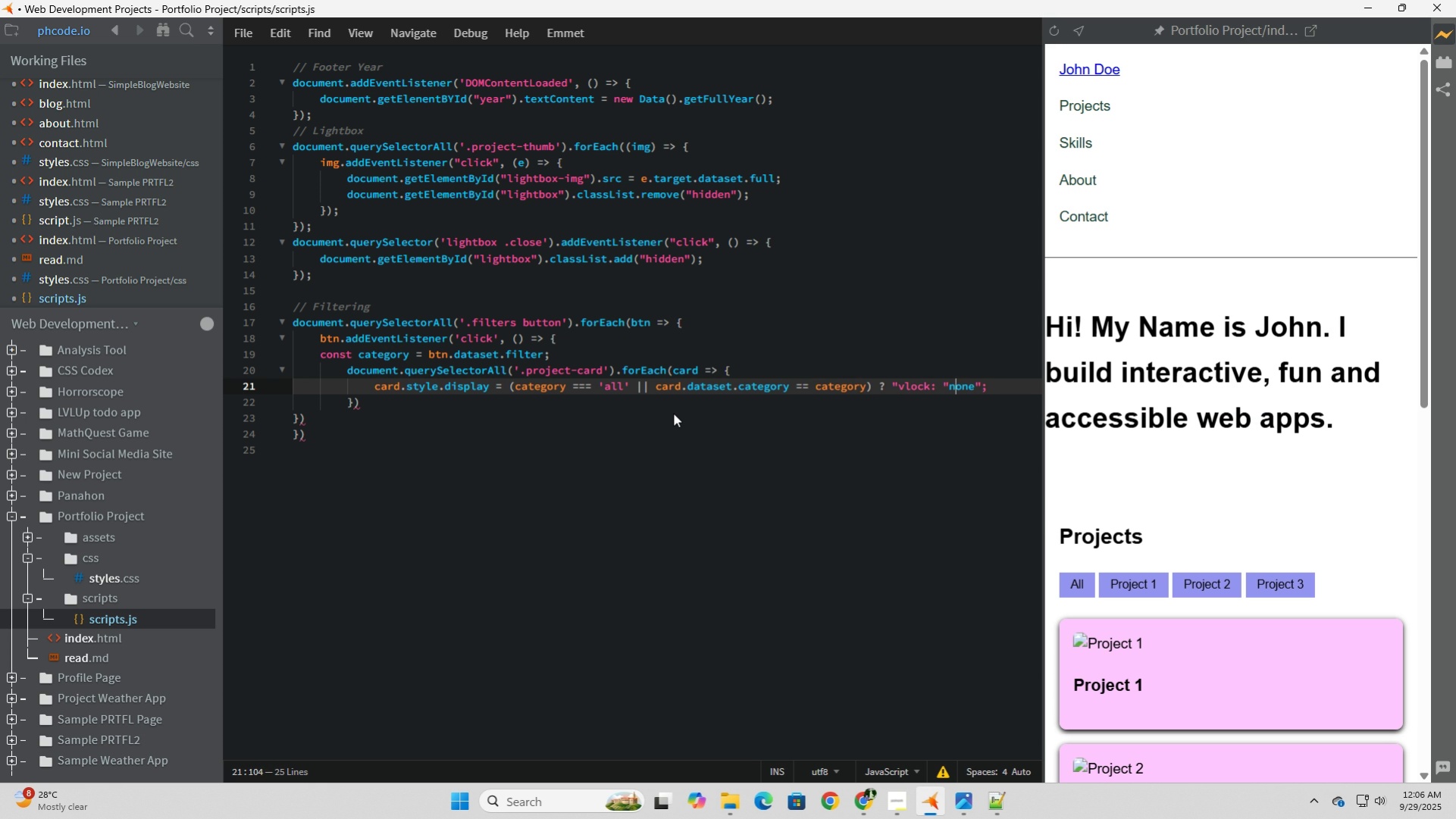 
key(ArrowLeft)
 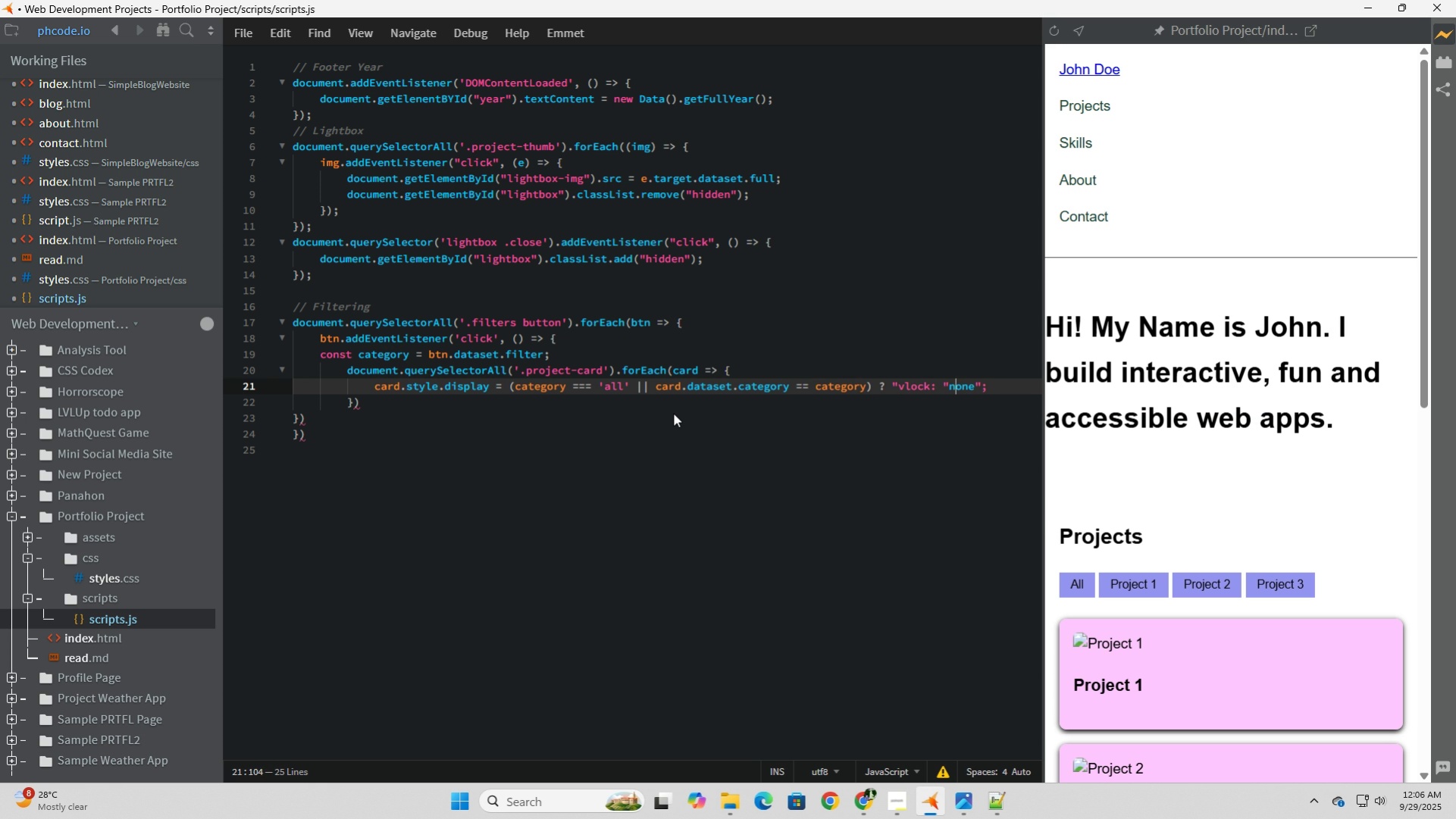 
key(ArrowLeft)
 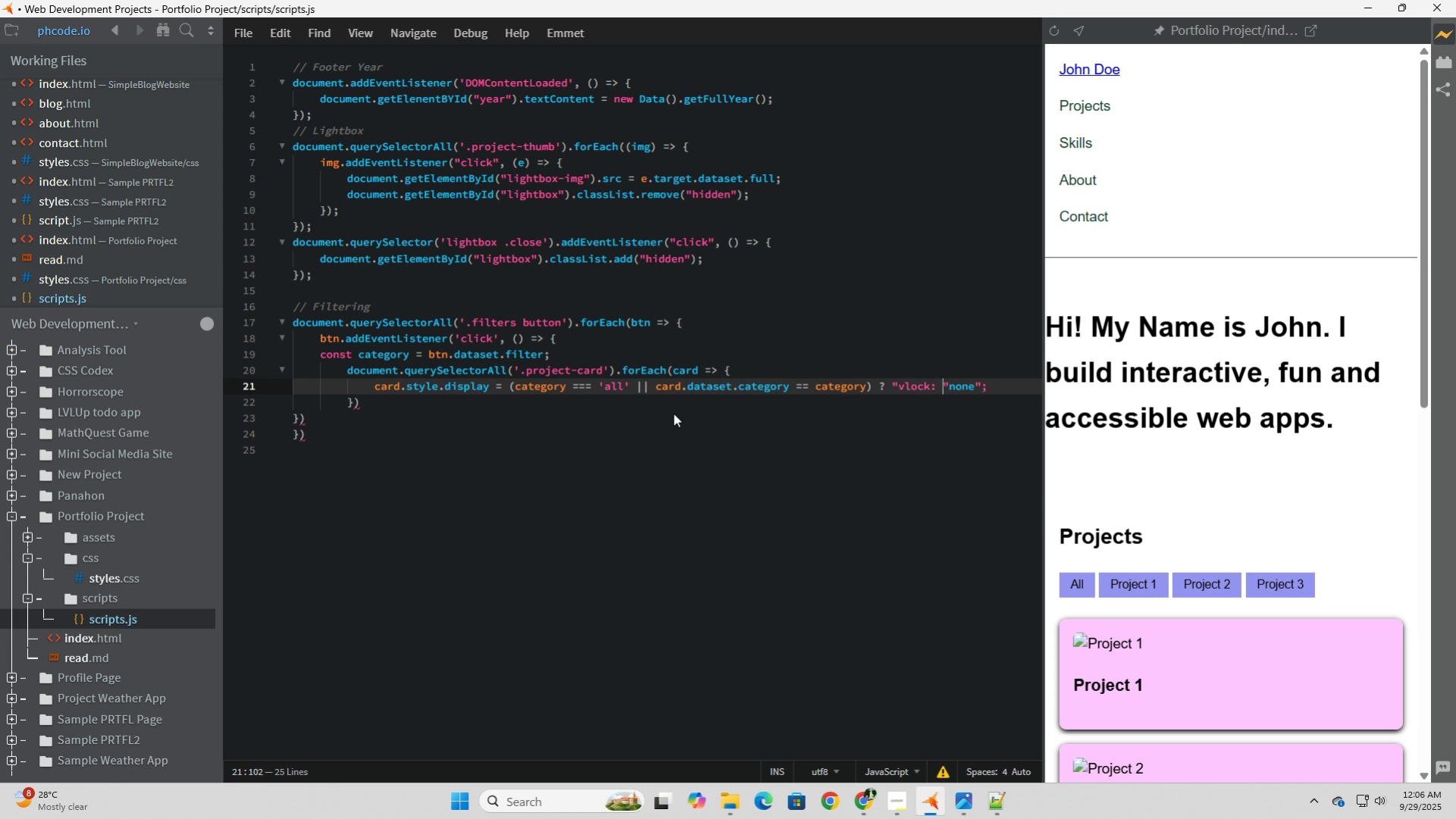 
key(ArrowLeft)
 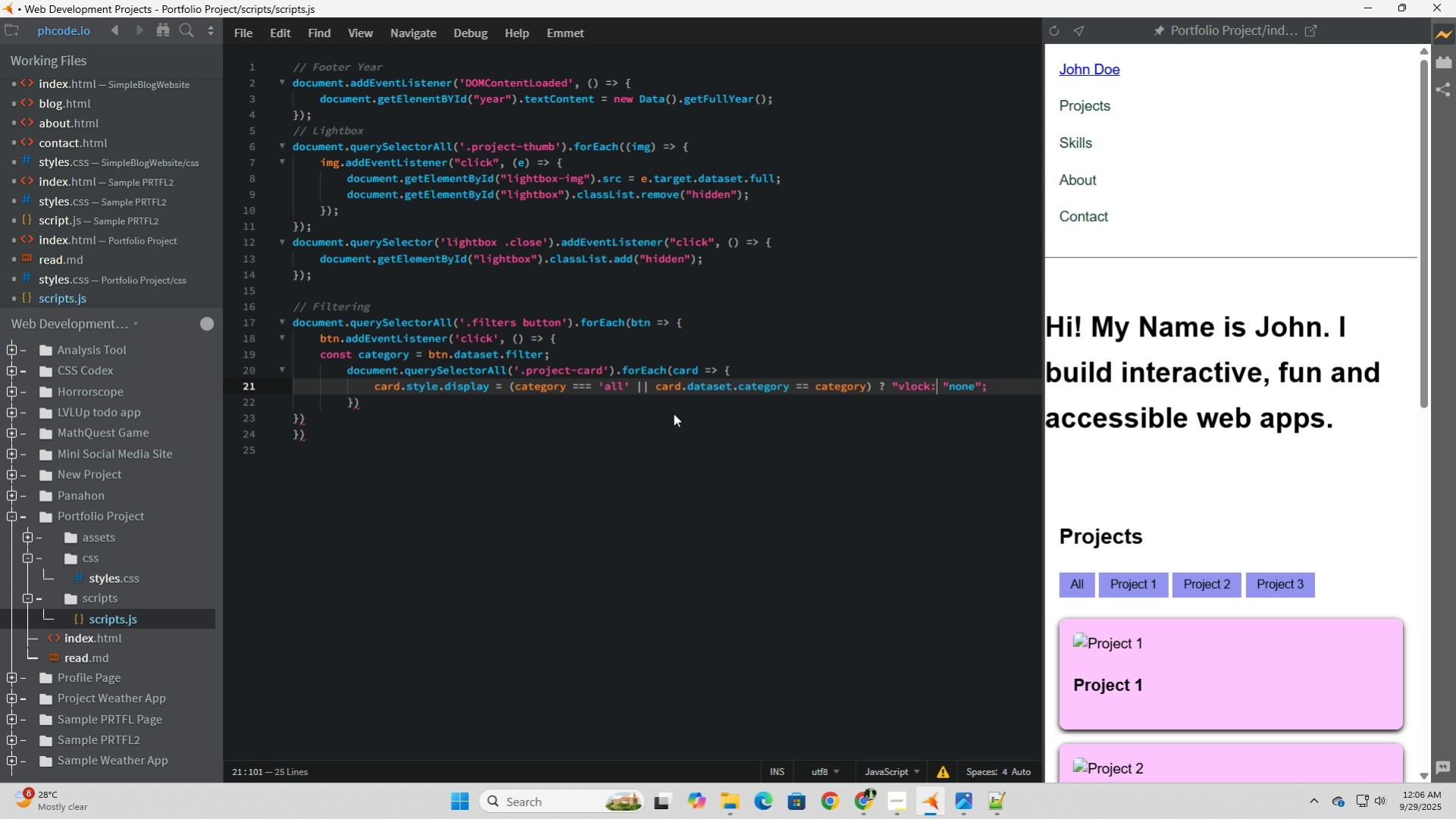 
key(ArrowLeft)
 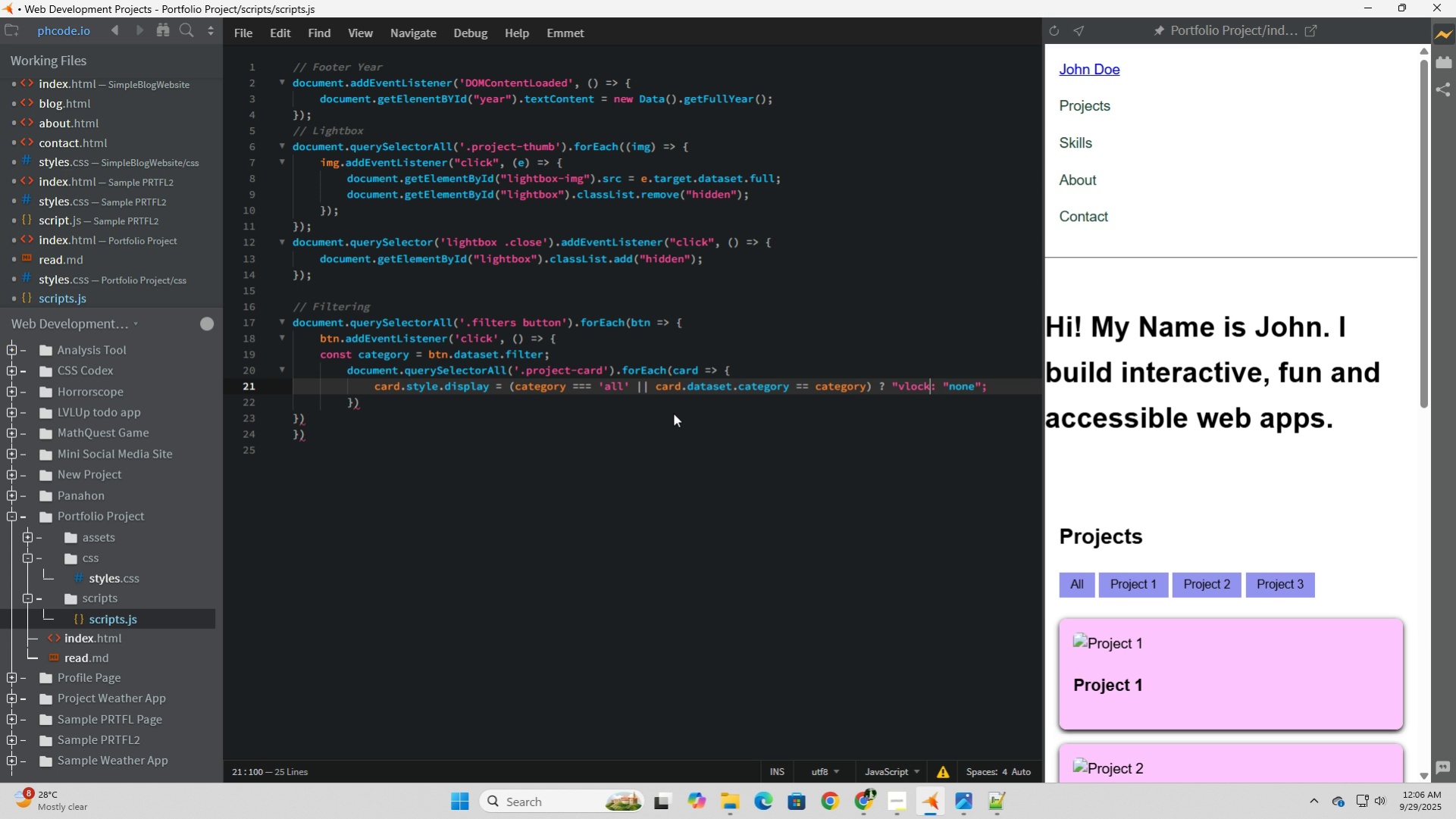 
key(ArrowLeft)
 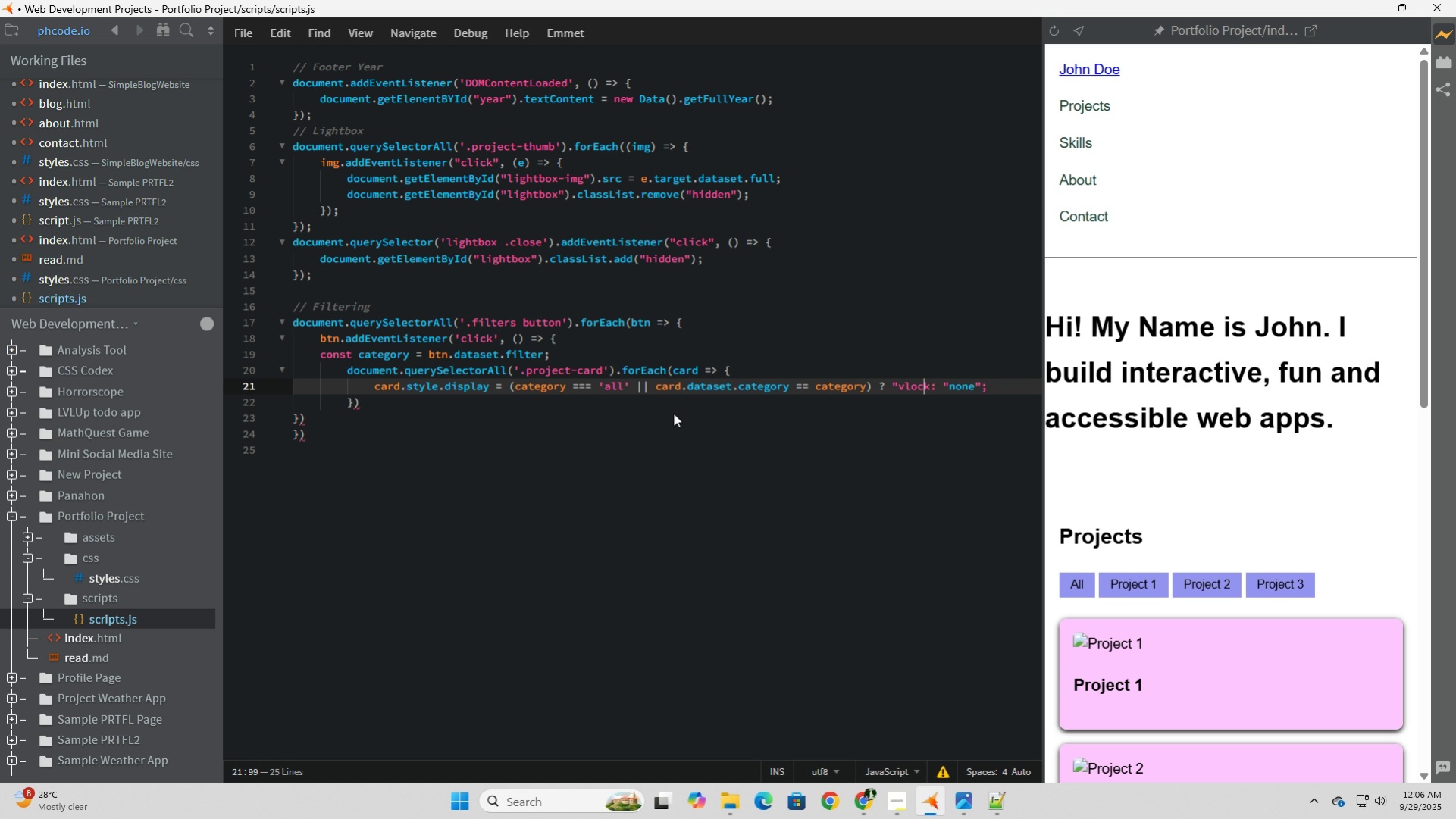 
key(ArrowLeft)
 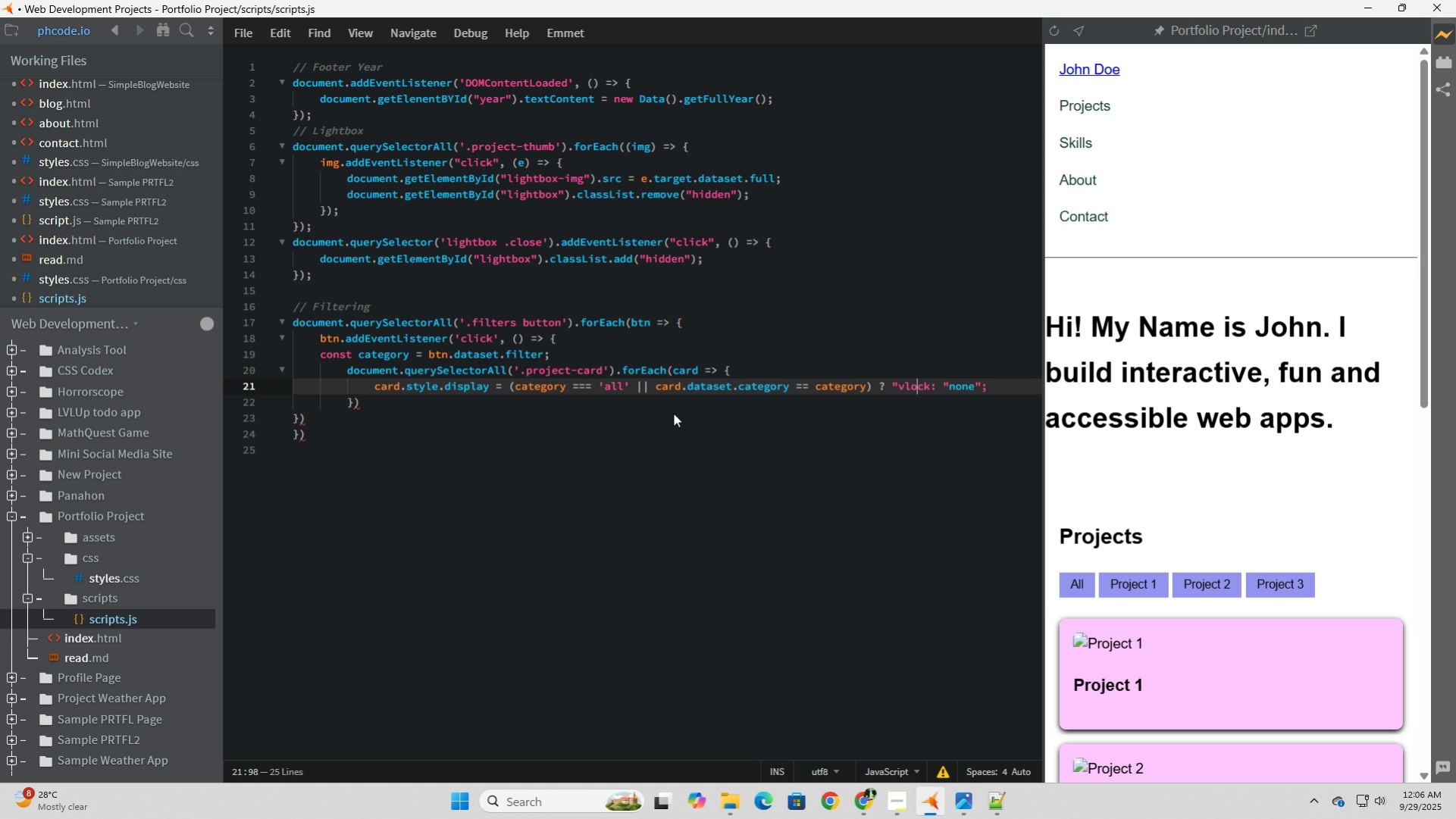 
key(ArrowLeft)
 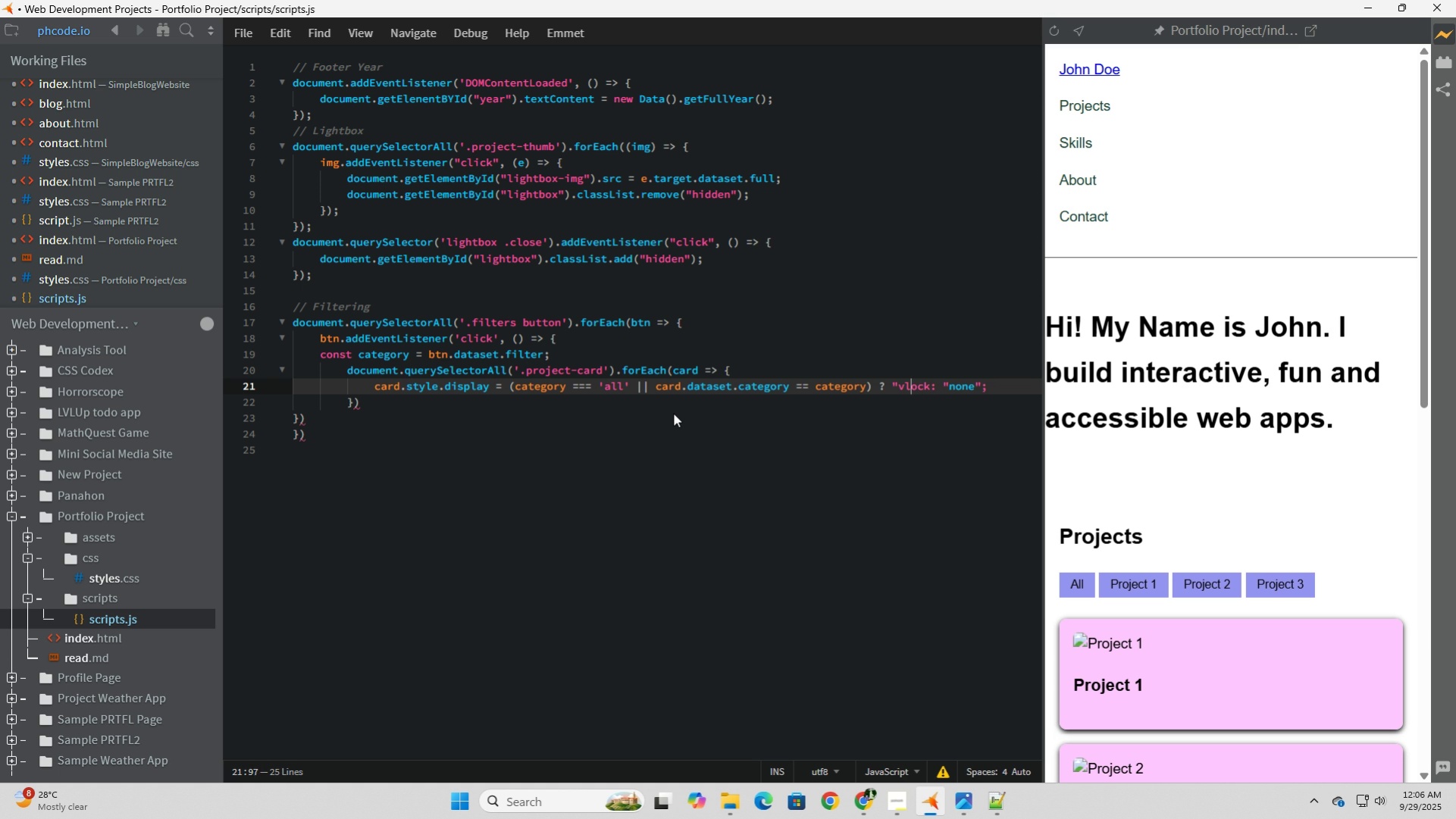 
key(ArrowLeft)
 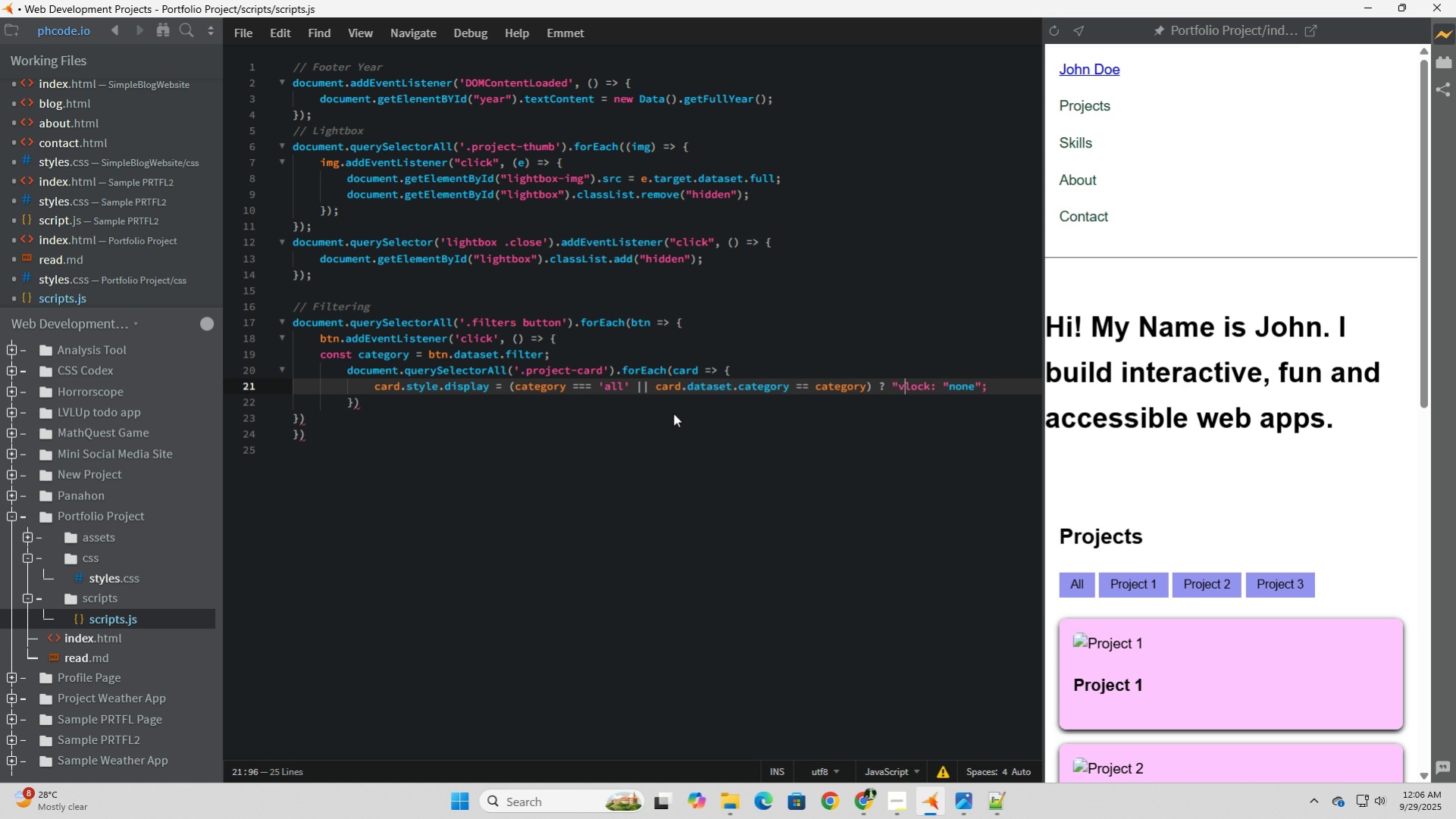 
key(ArrowLeft)
 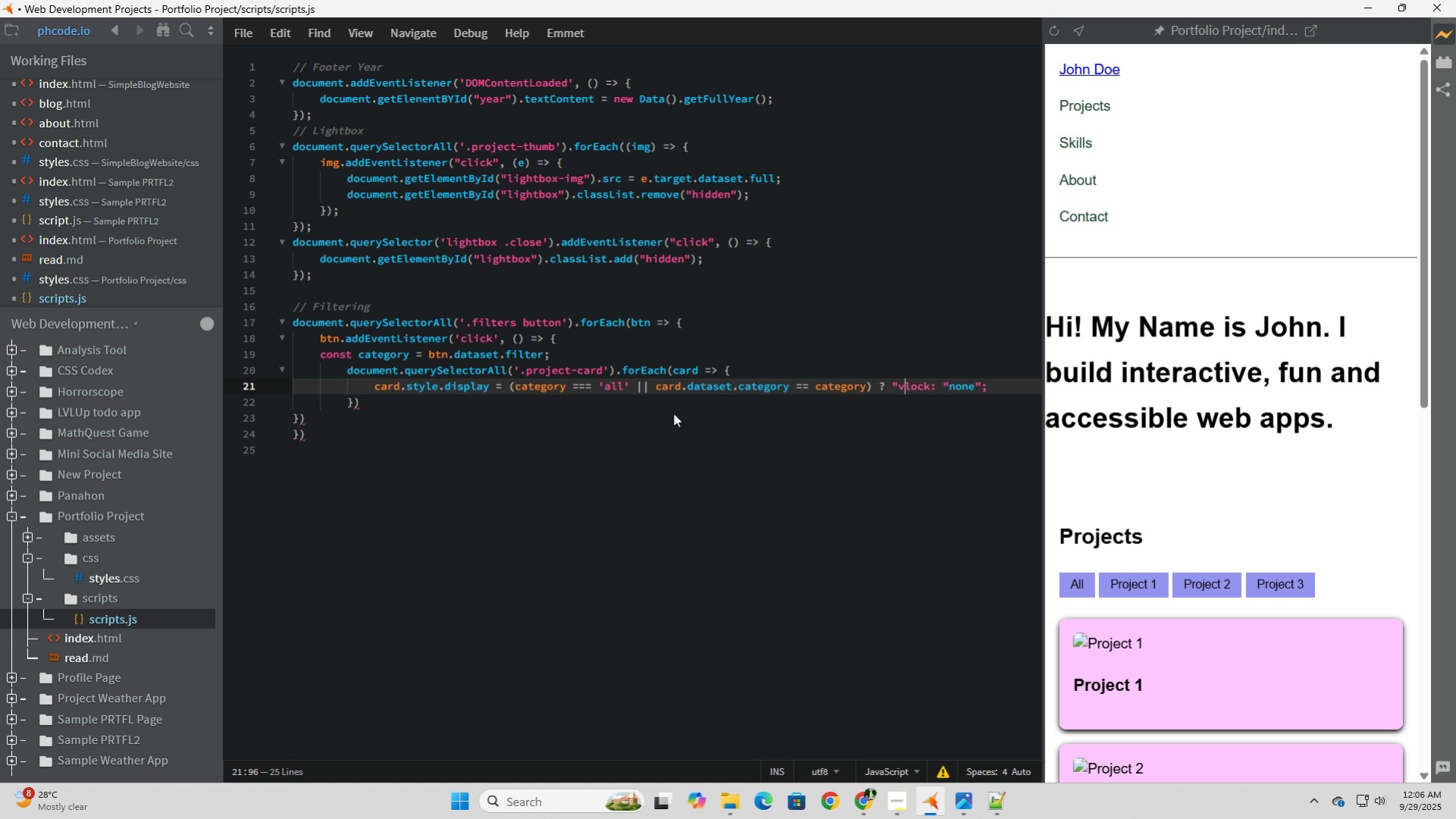 
key(Backspace)
 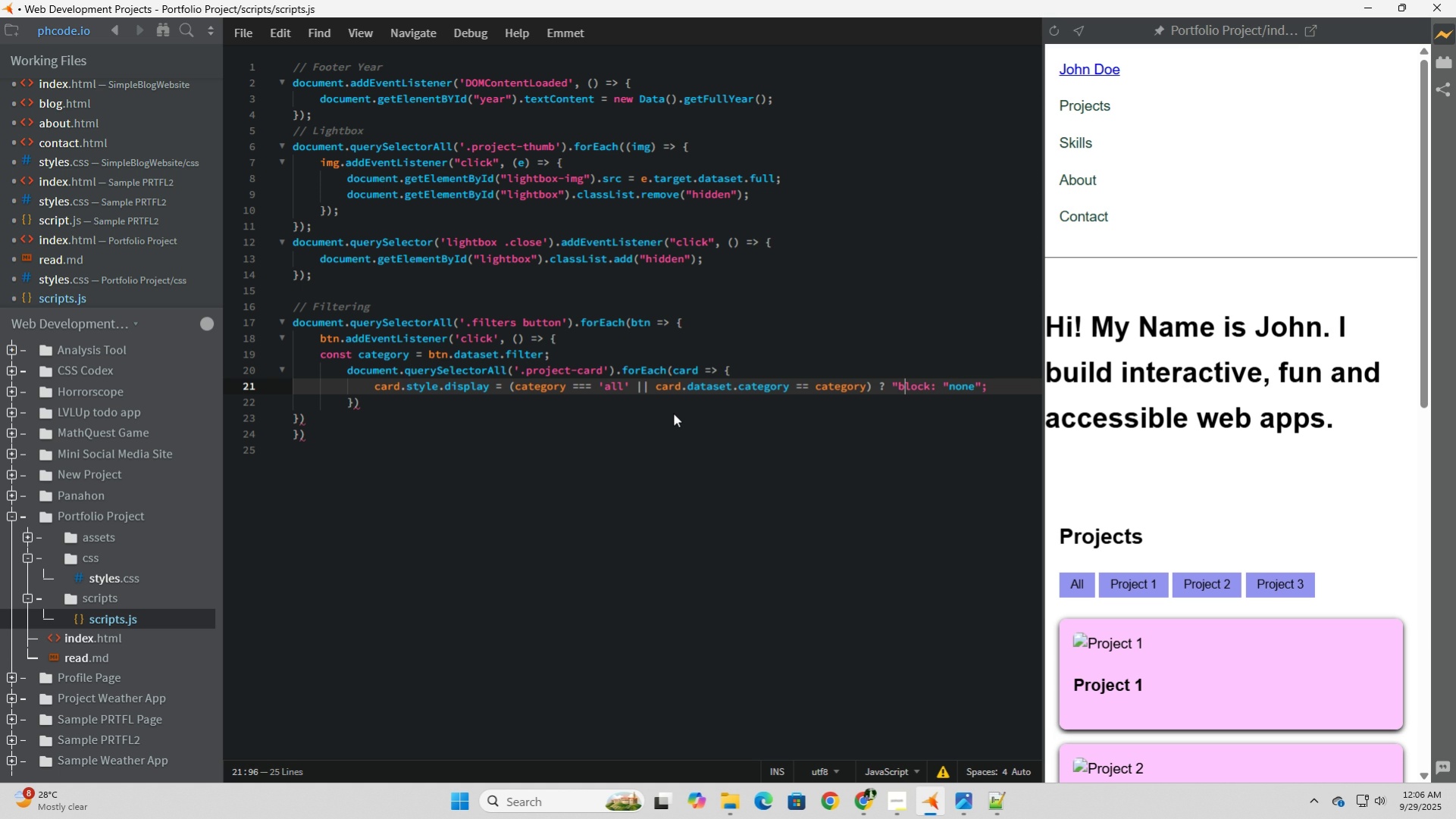 
key(B)
 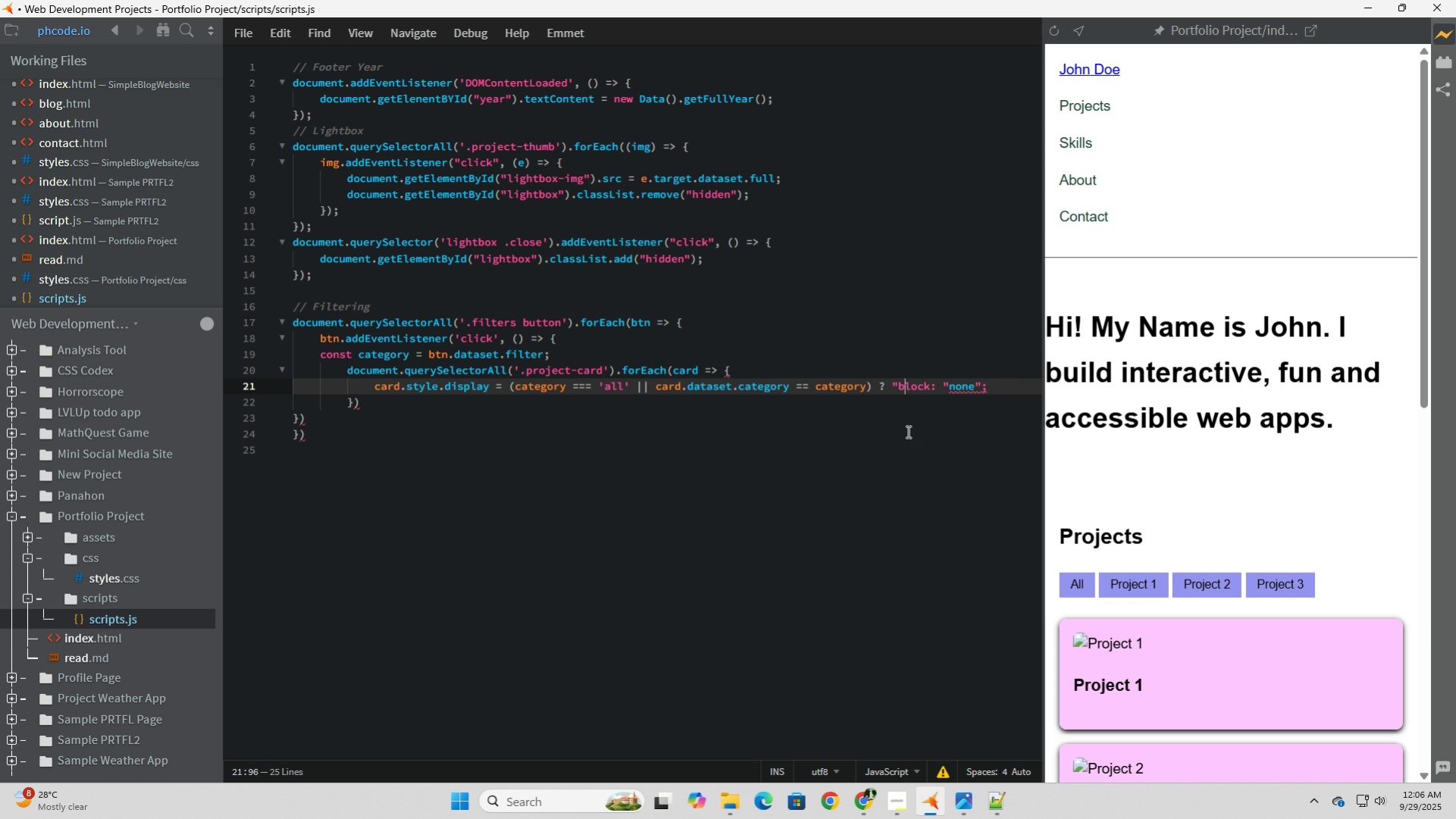 
left_click([933, 385])
 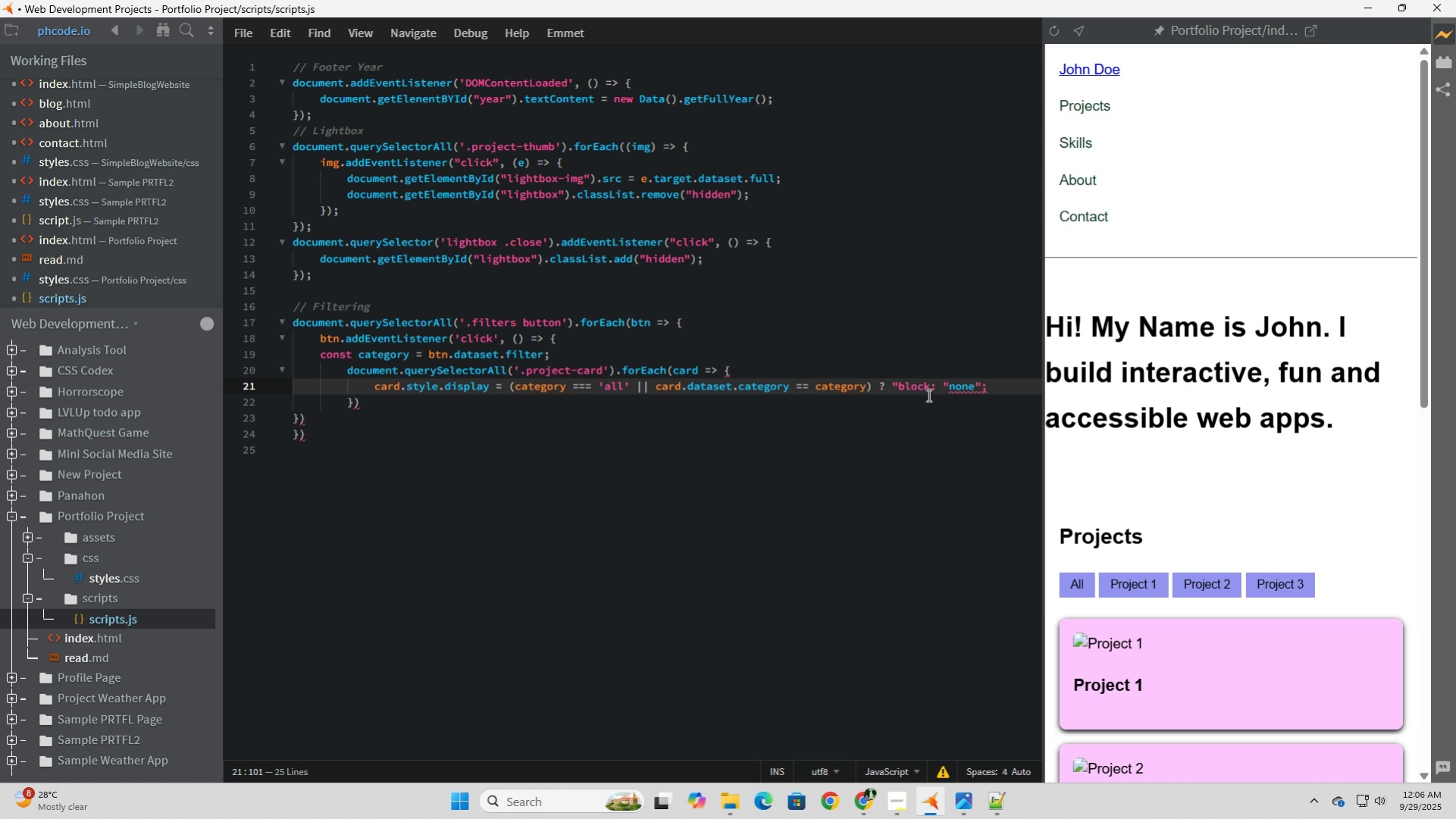 
left_click([929, 387])
 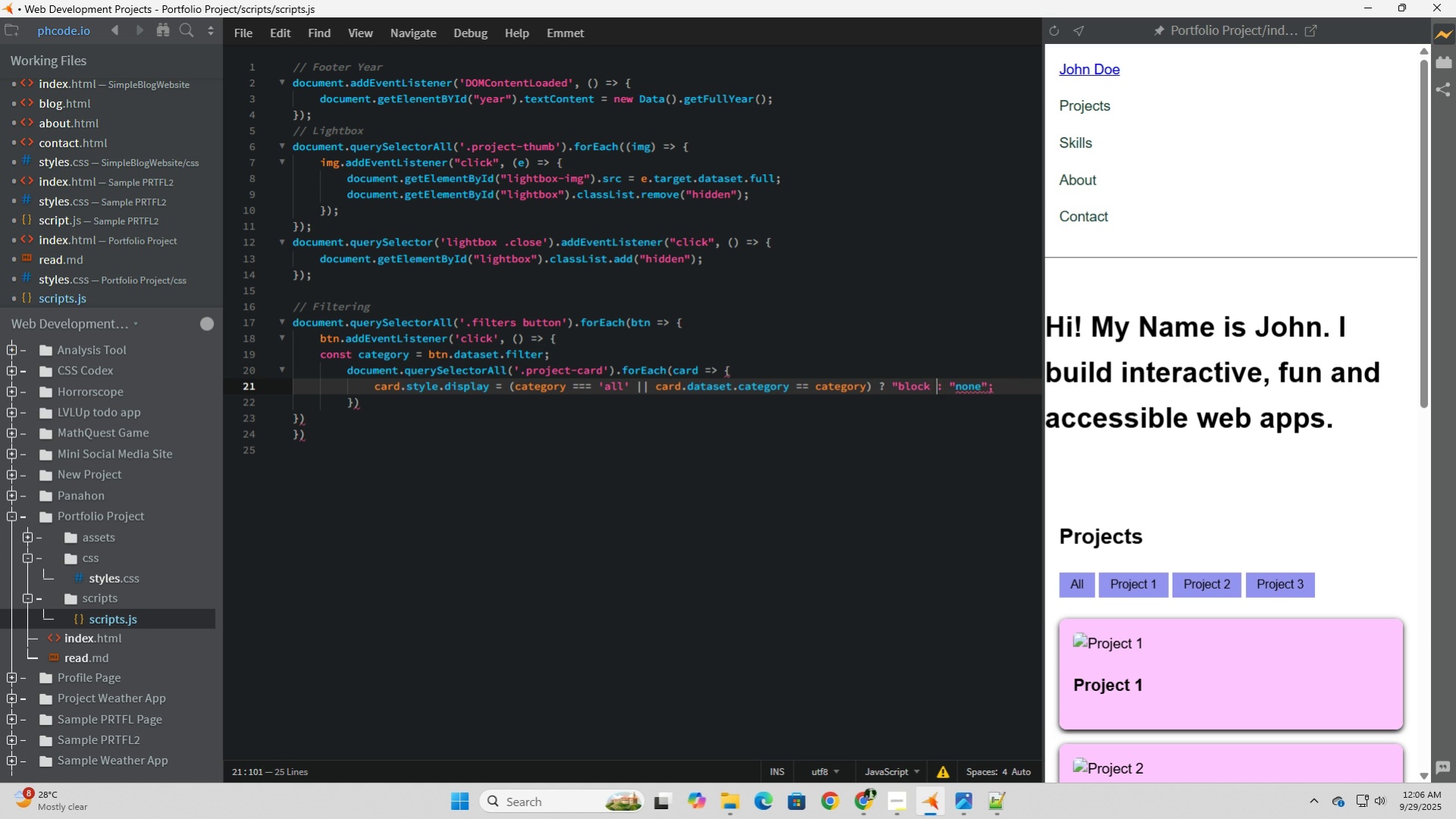 
key(Space)
 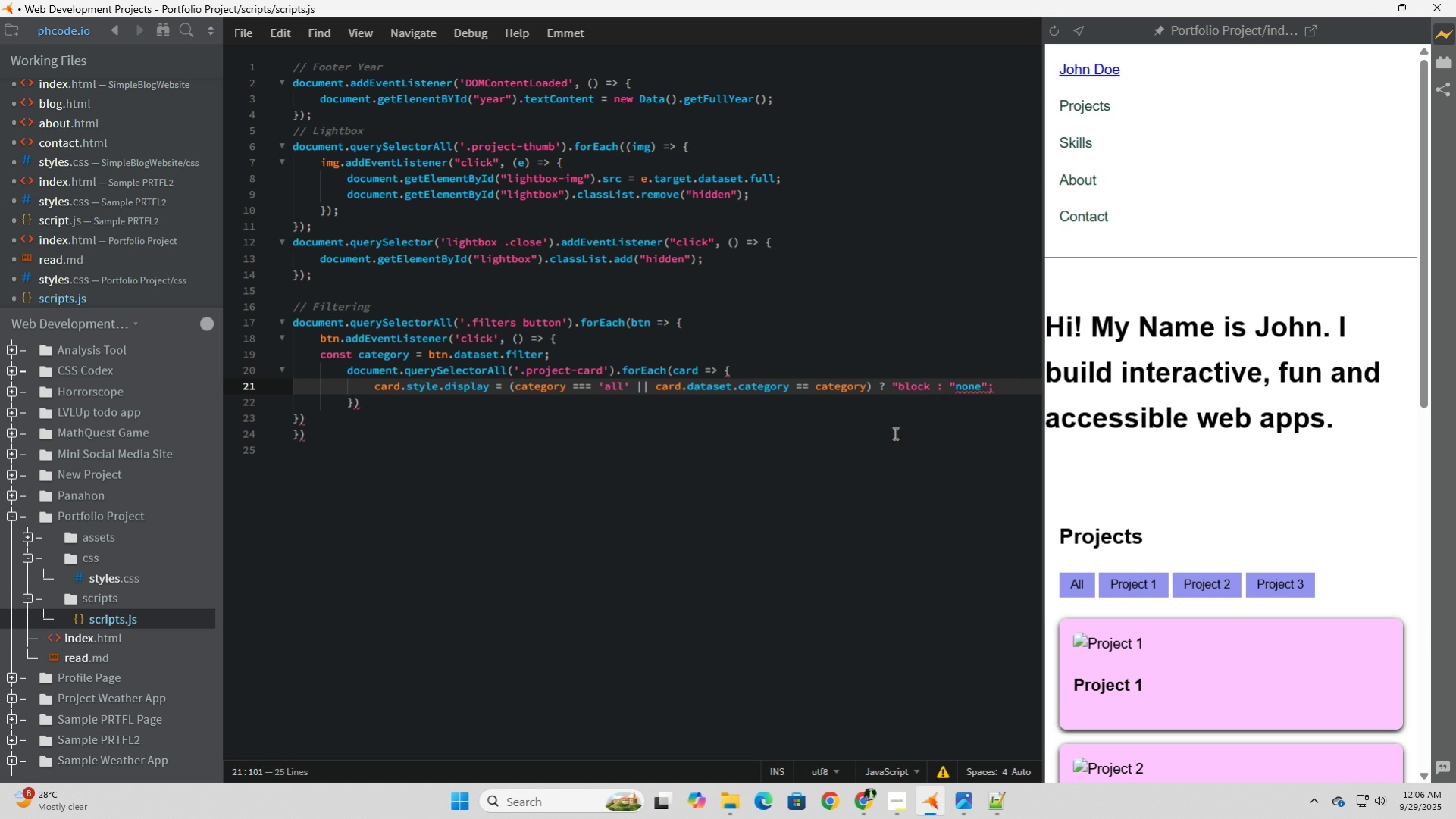 
left_click([894, 433])
 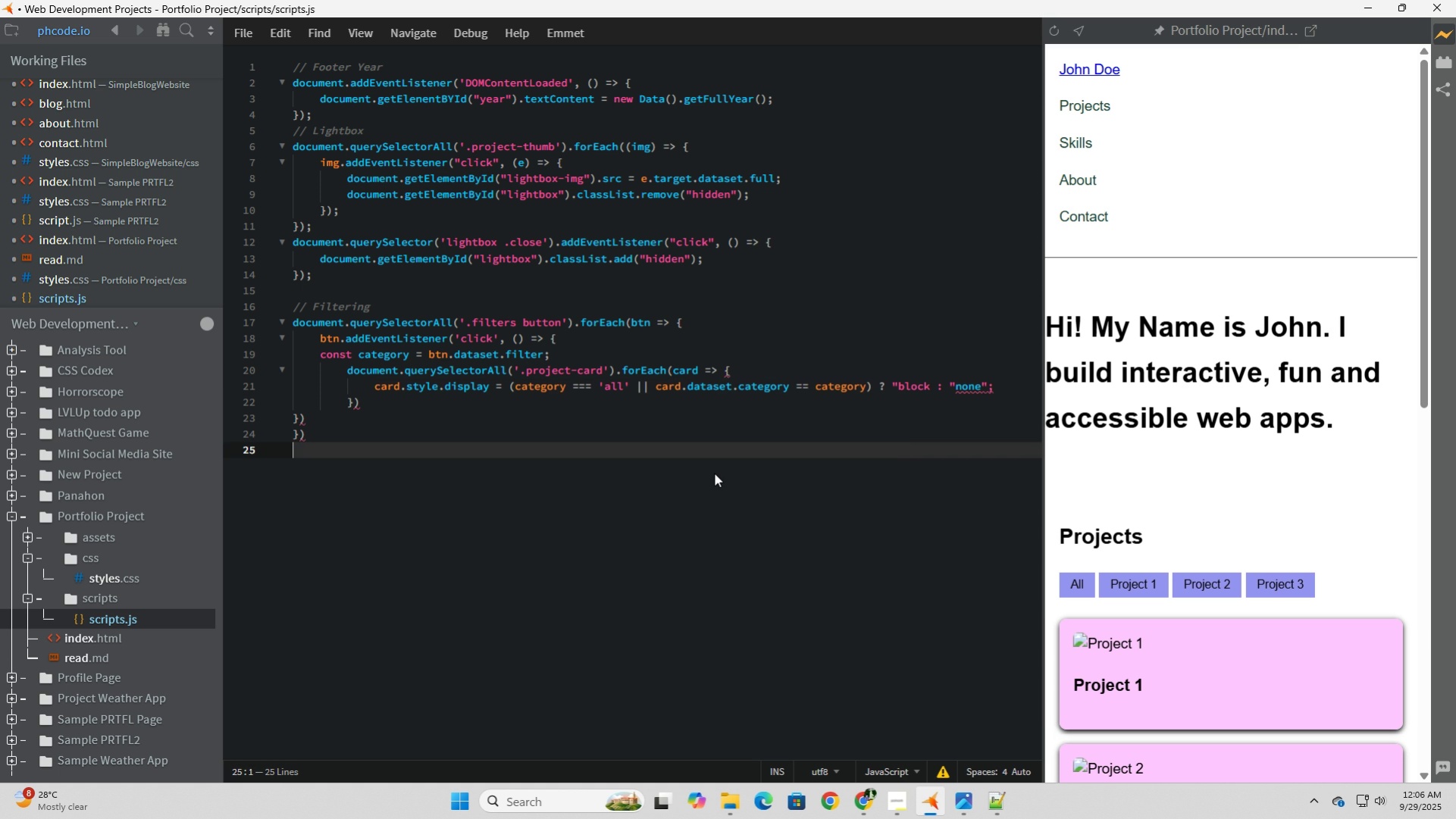 
left_click([714, 473])
 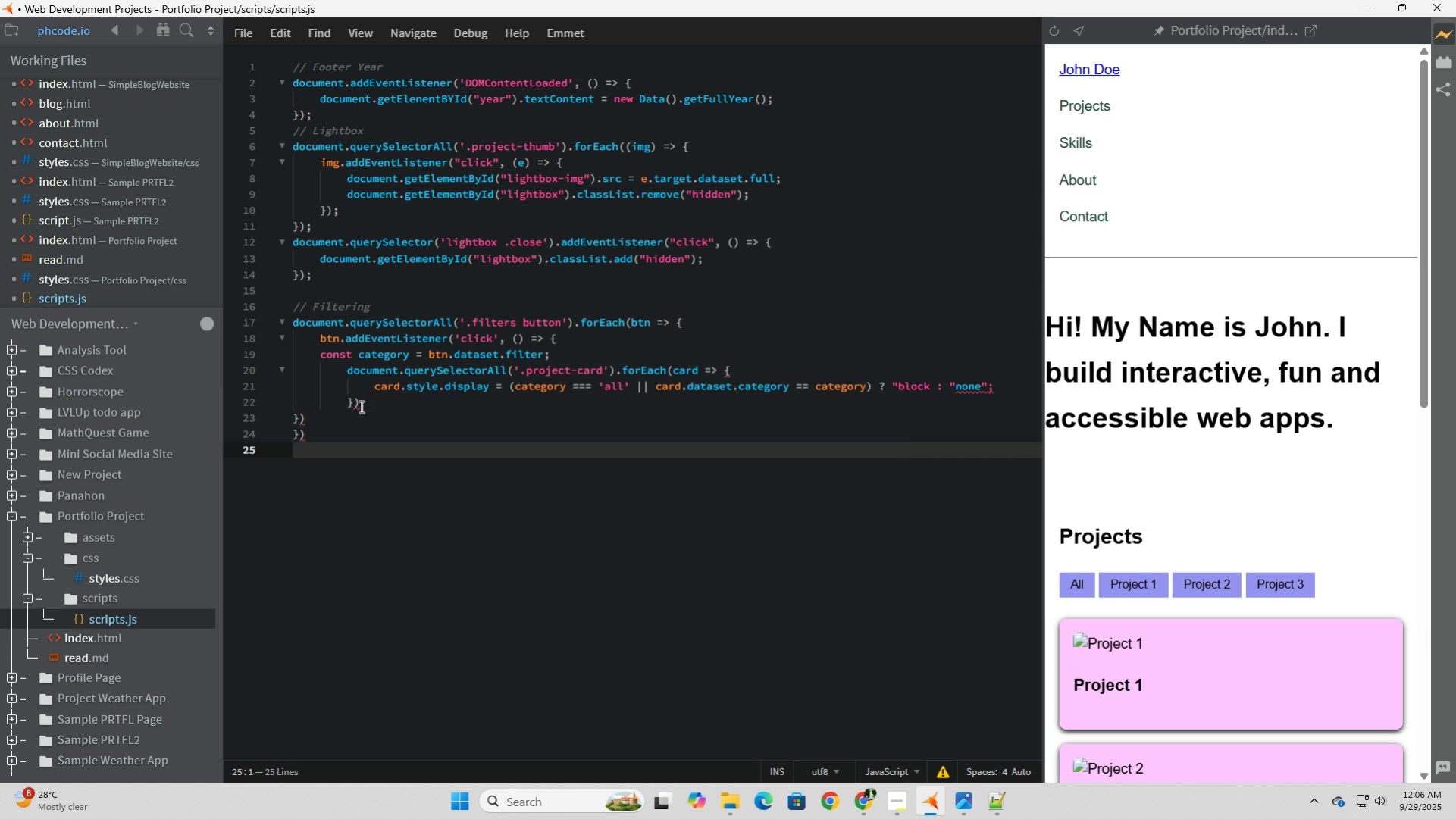 
wait(10.39)
 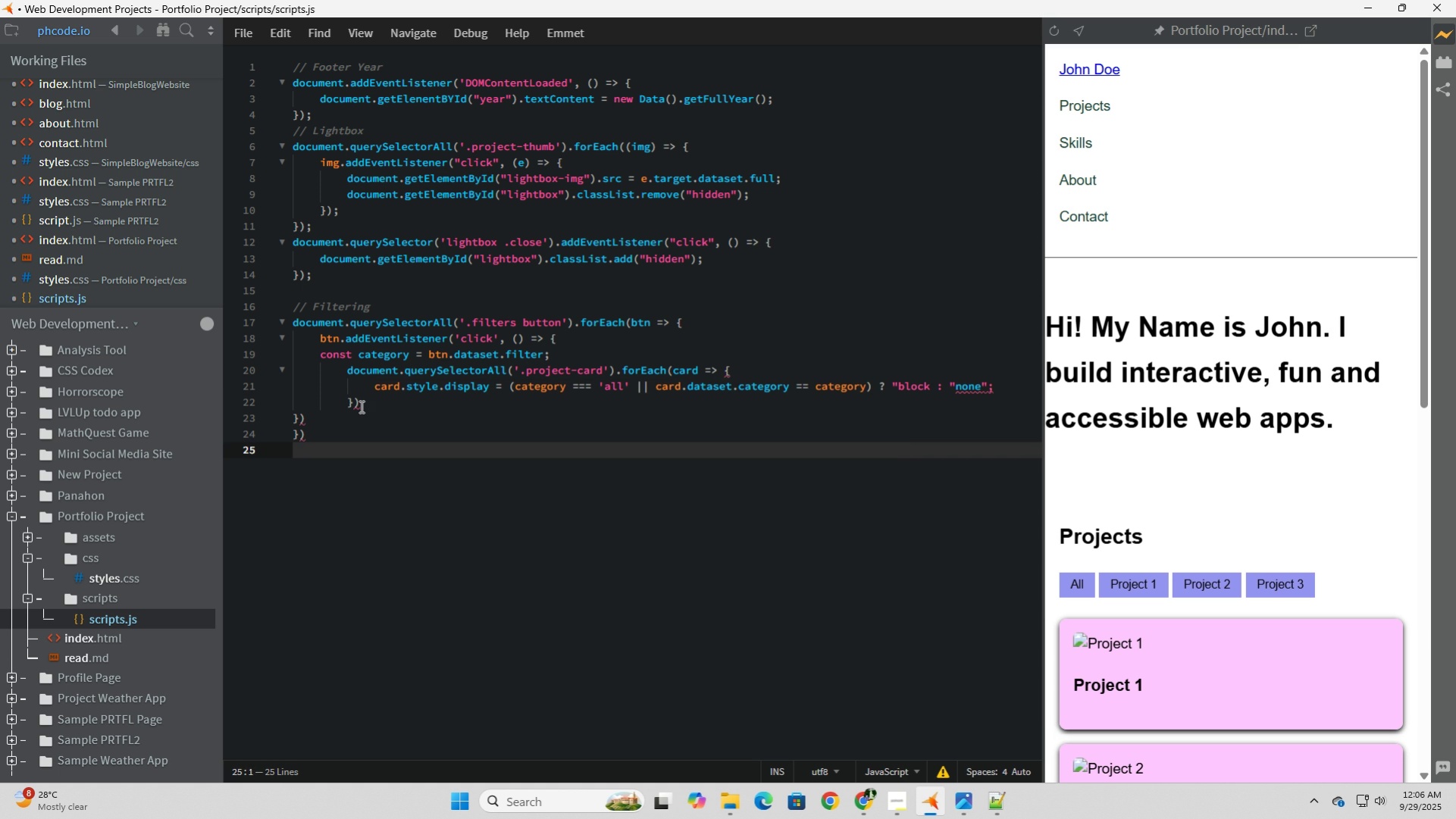 
left_click([390, 405])
 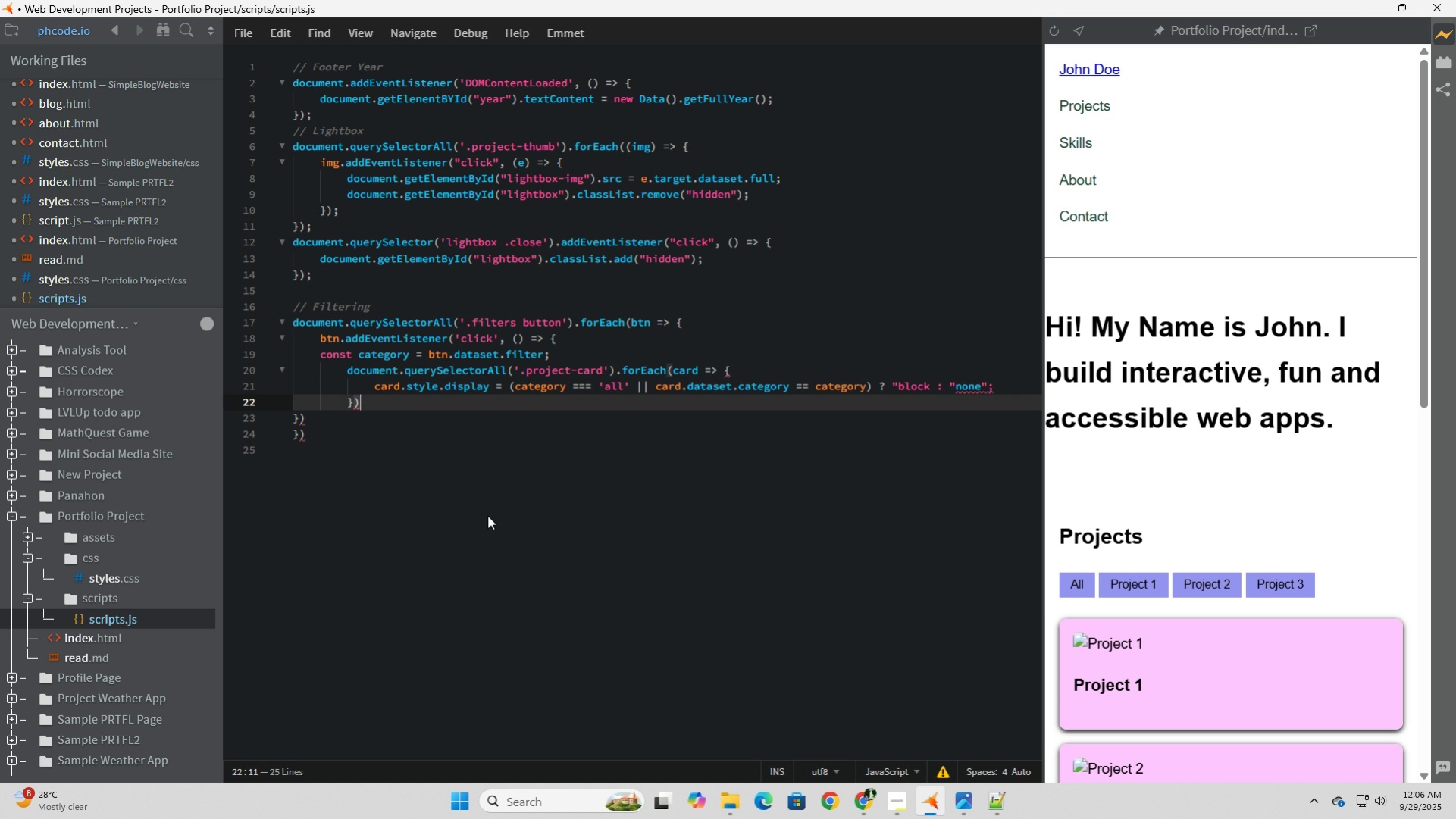 
key(Semicolon)
 